 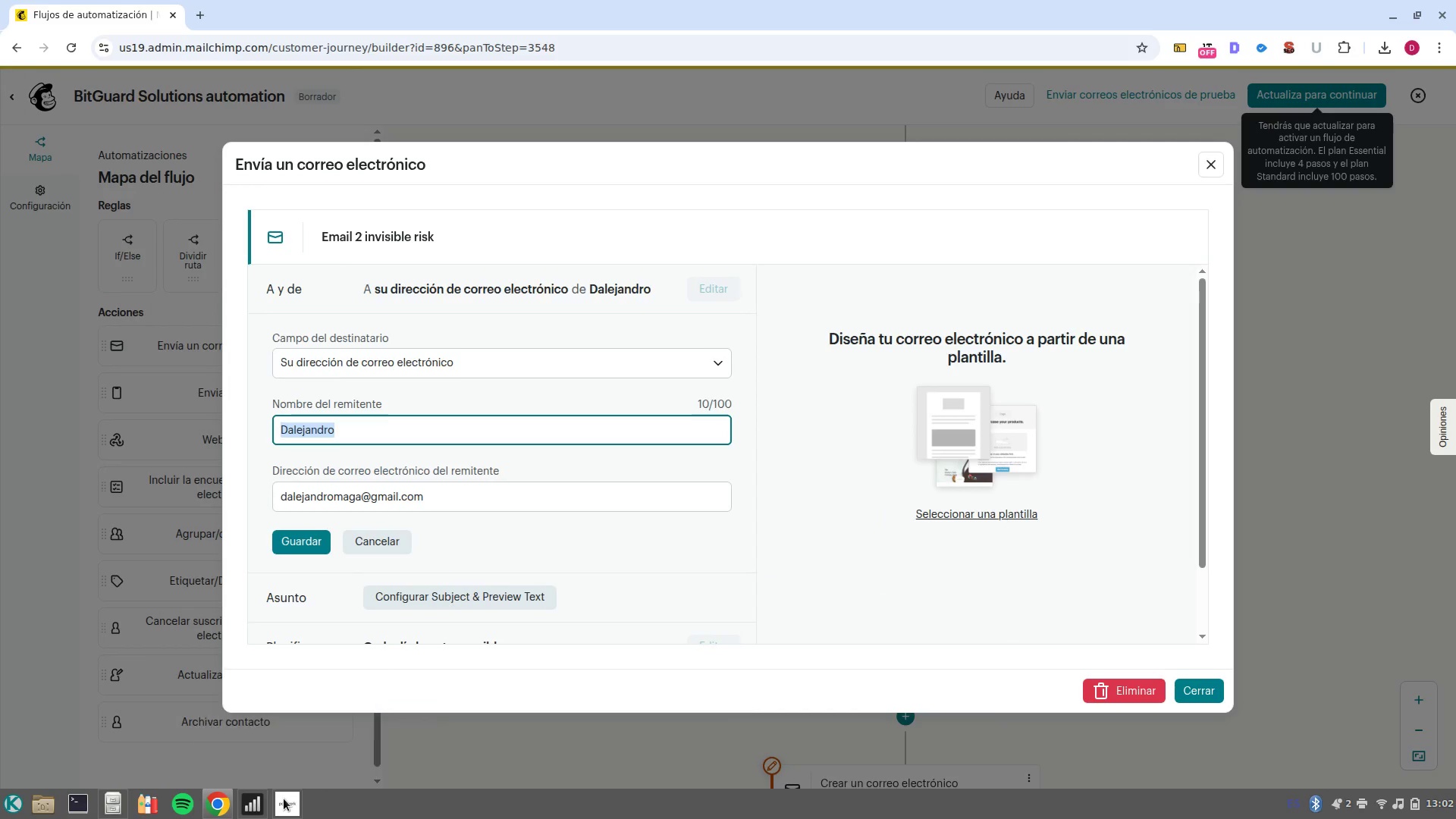 
key(Control+V)
 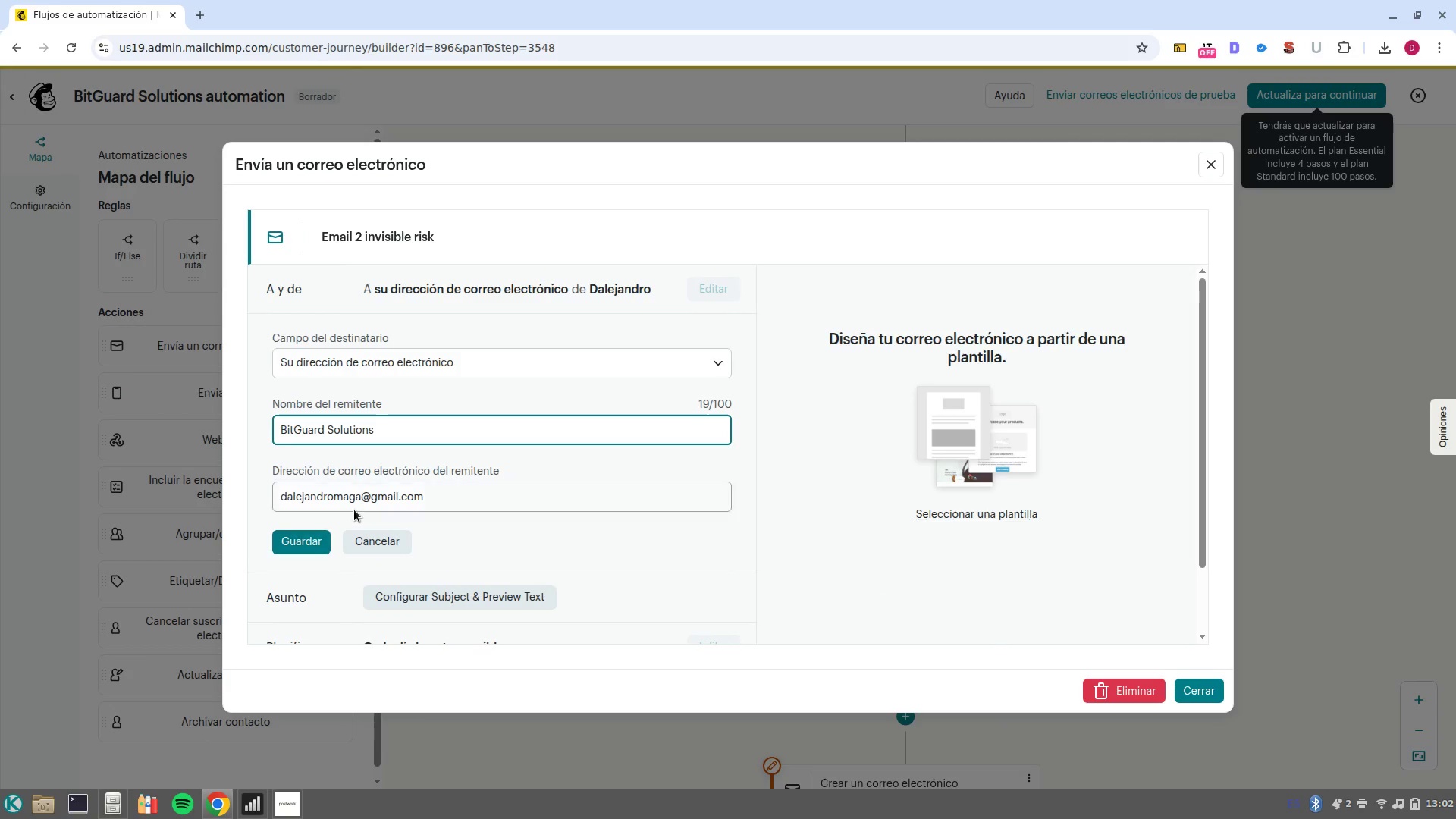 
key(Backspace)
 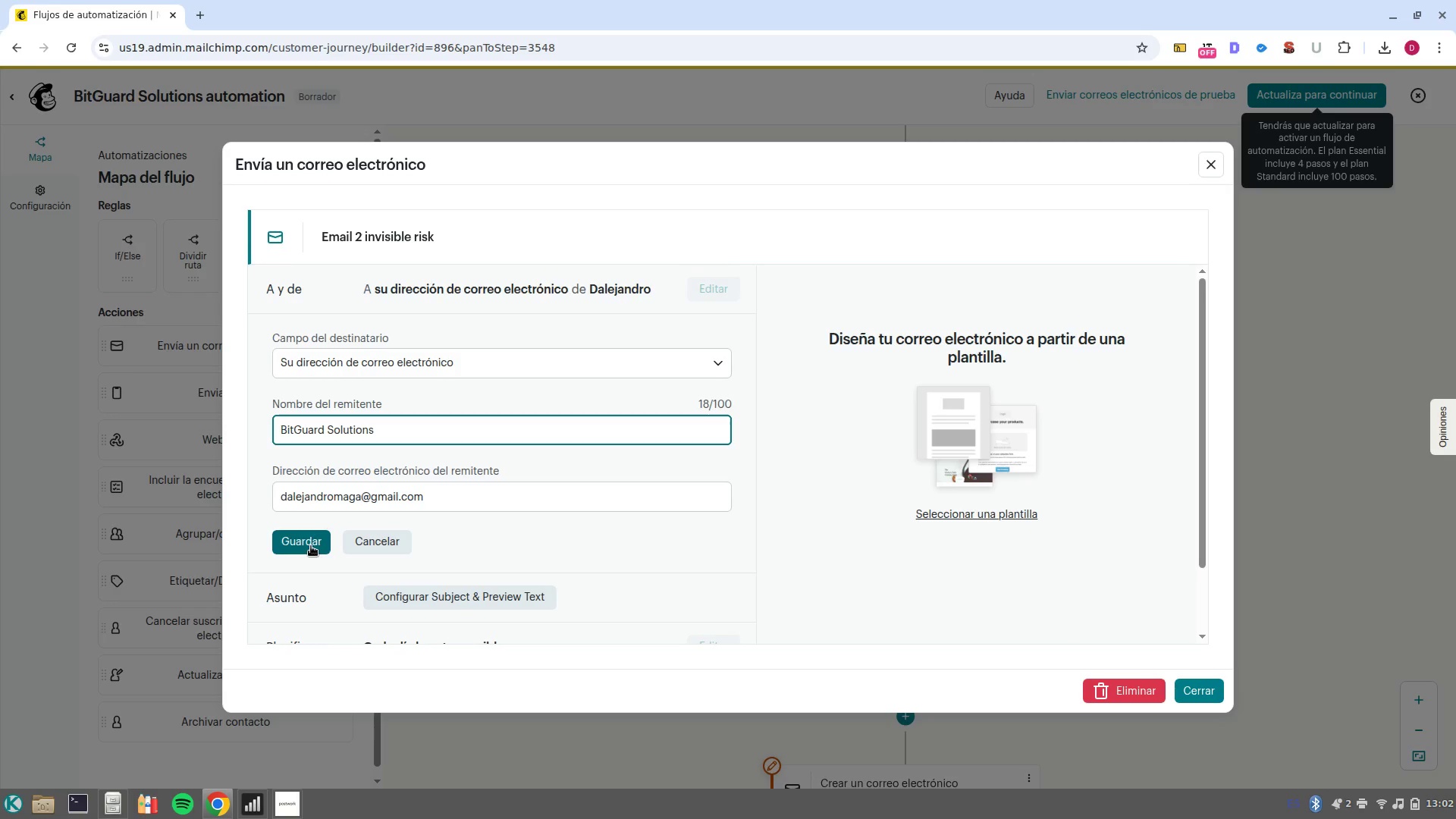 
left_click([311, 546])
 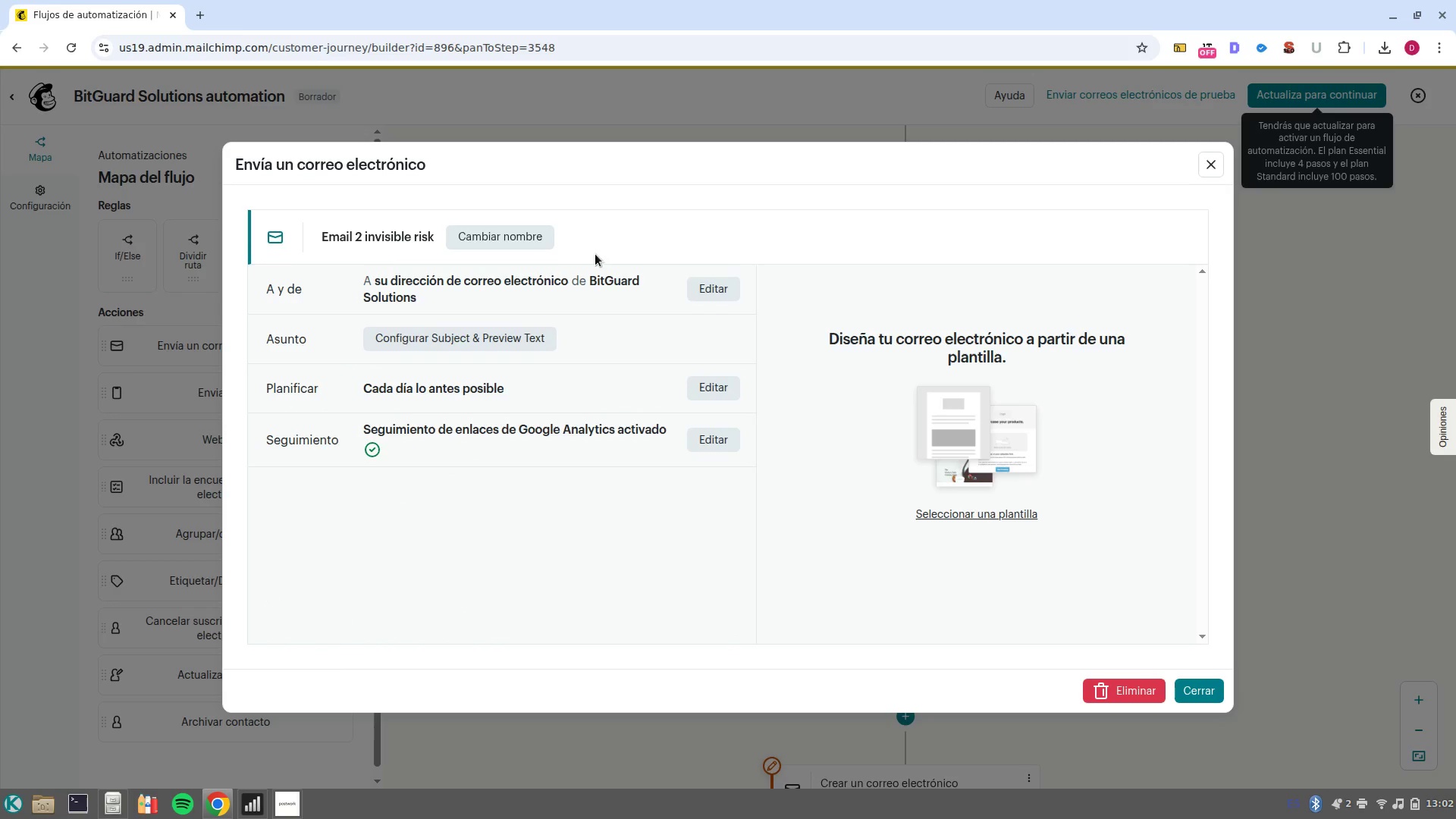 
left_click([494, 345])
 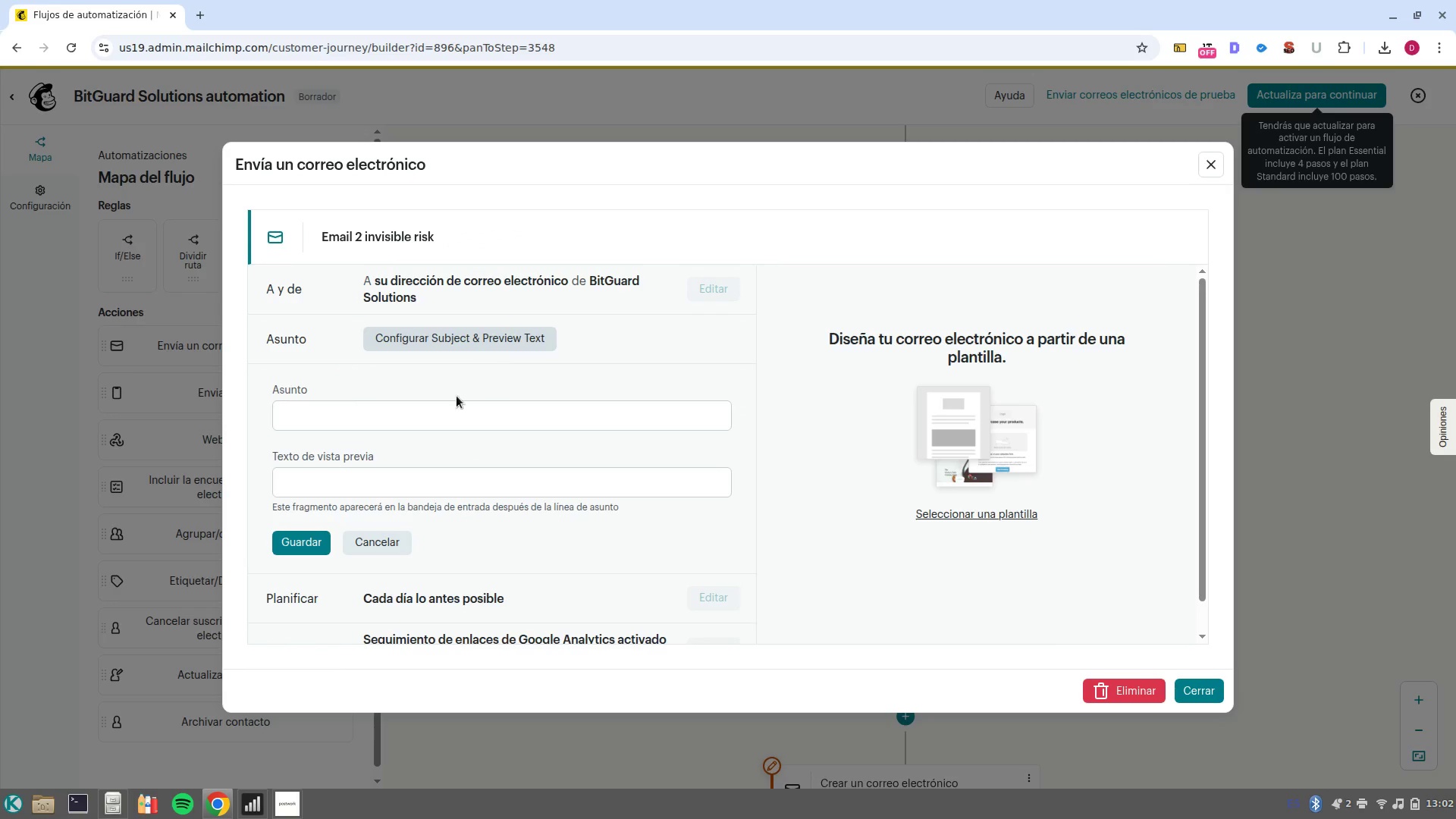 
left_click([449, 401])
 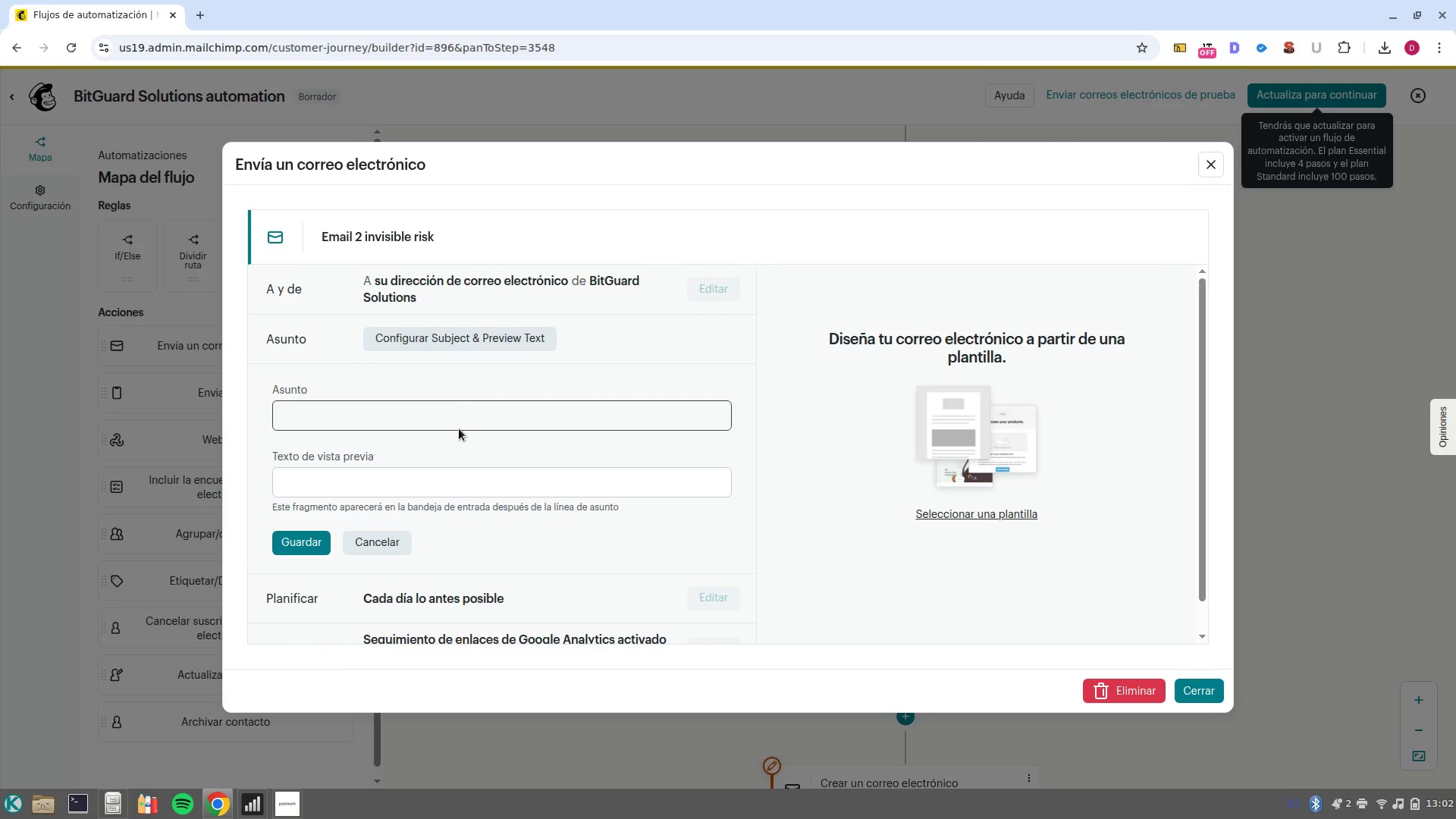 
left_click([459, 428])
 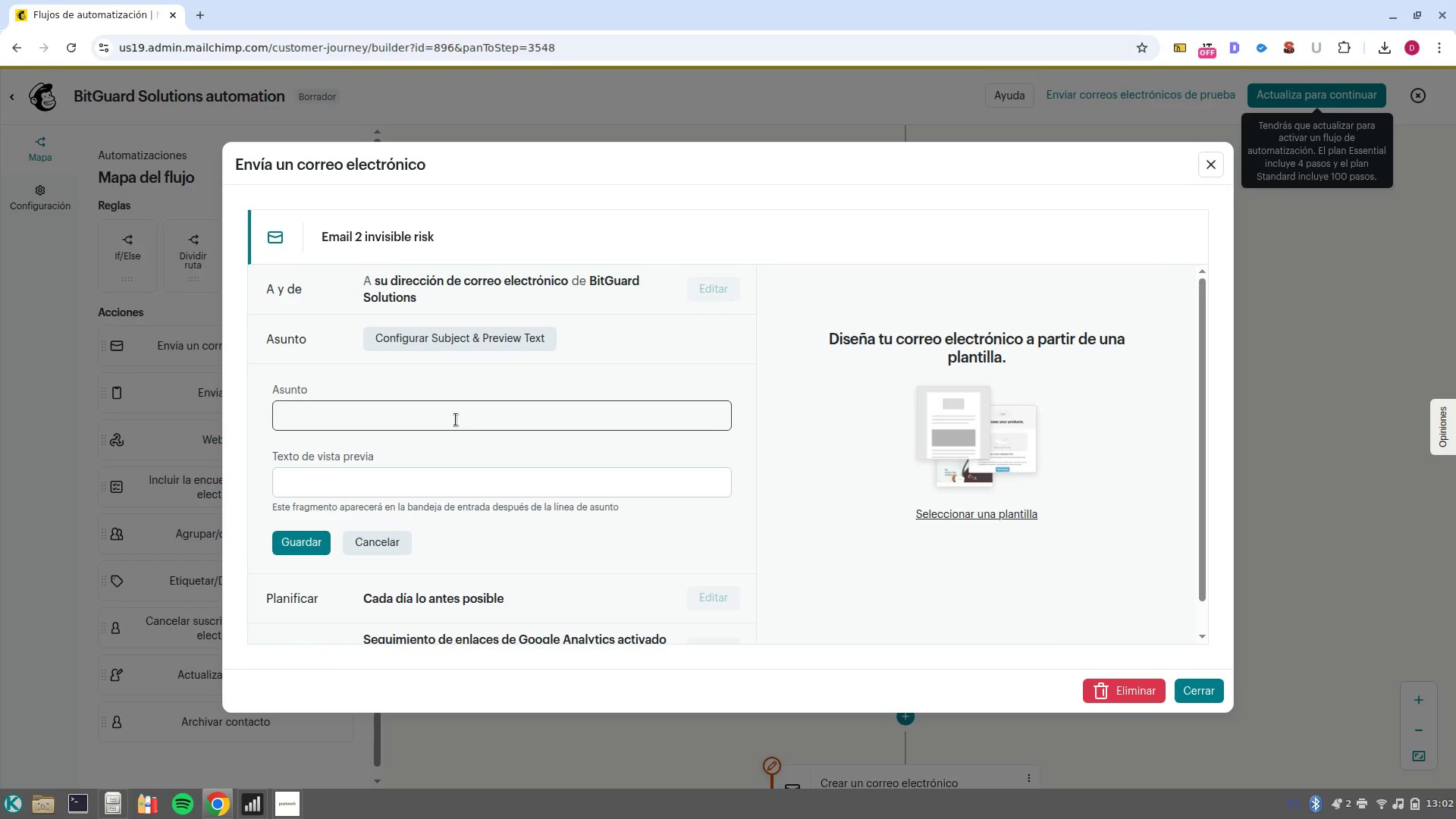 
left_click([456, 419])
 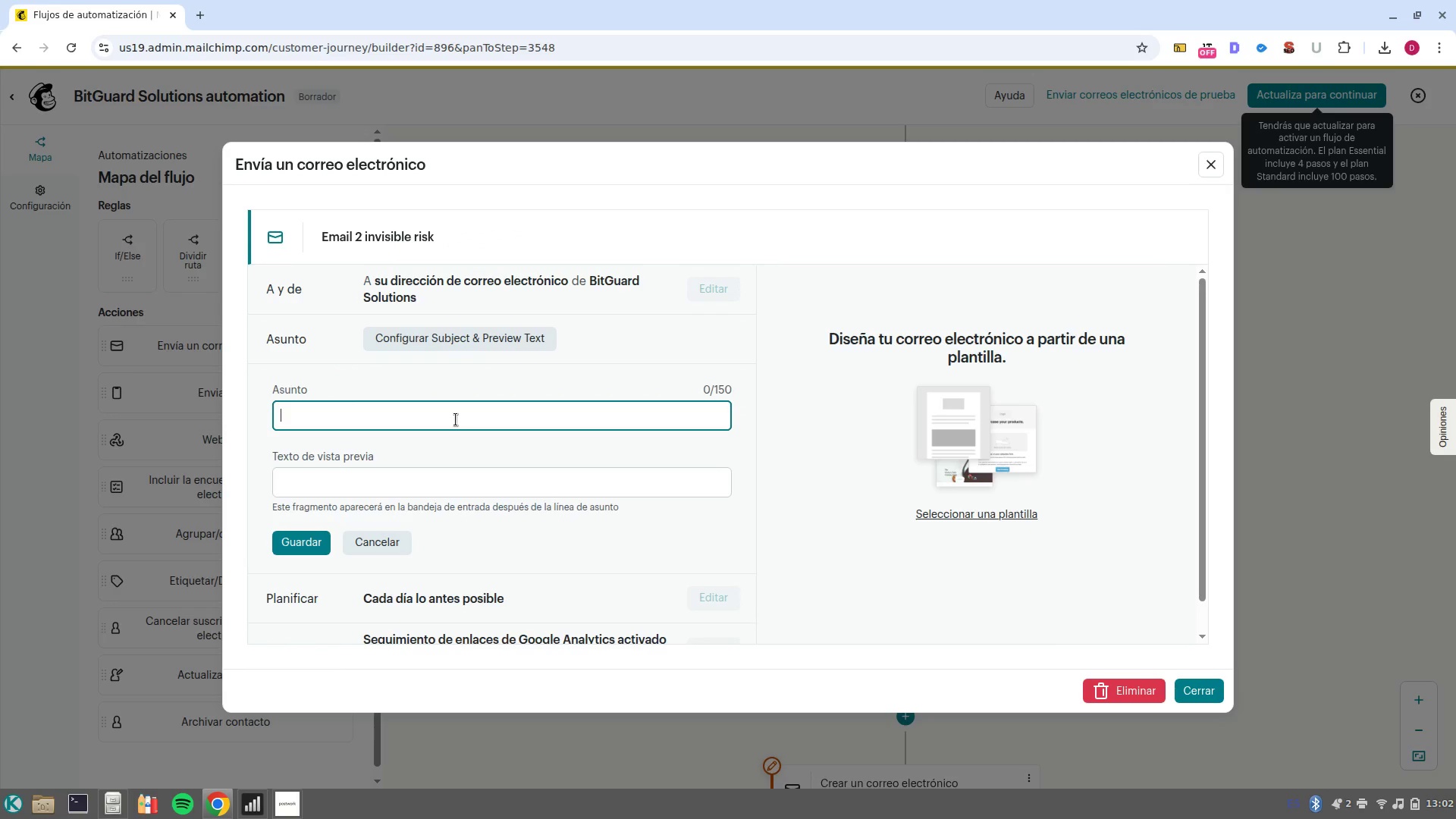 
type(The cyber threat you might not see coming)
 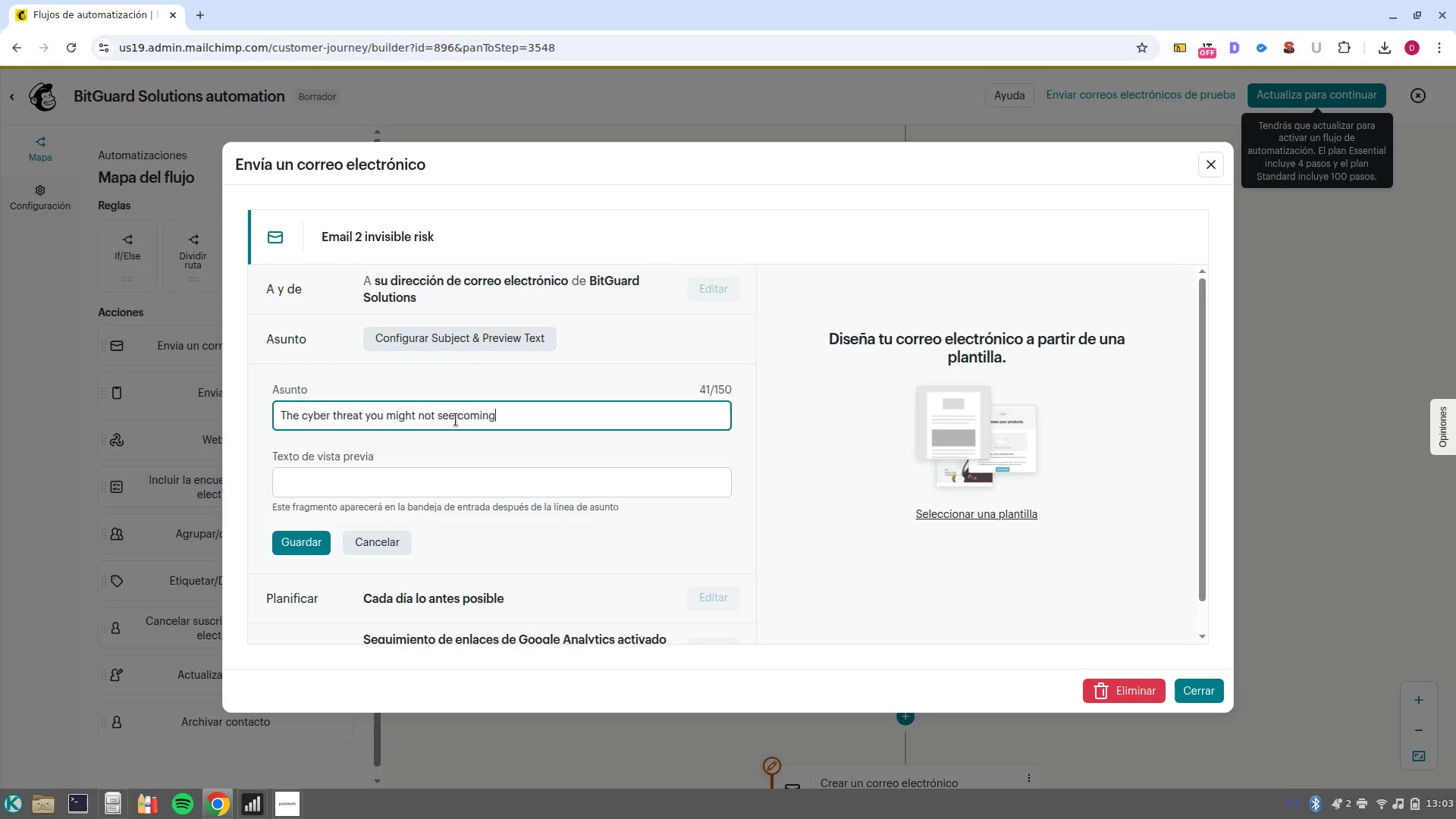 
left_click([1002, 516])
 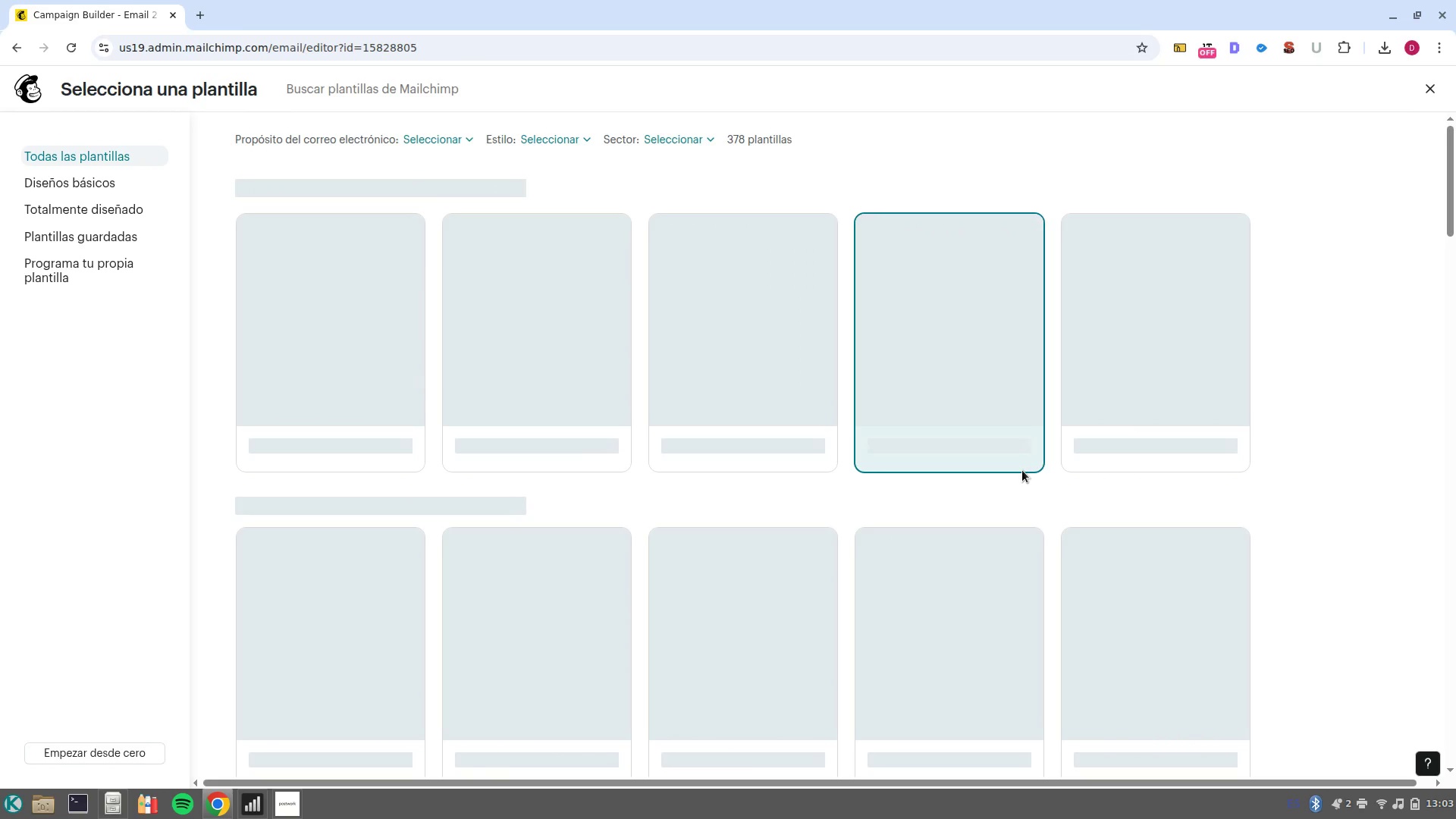 
wait(8.2)
 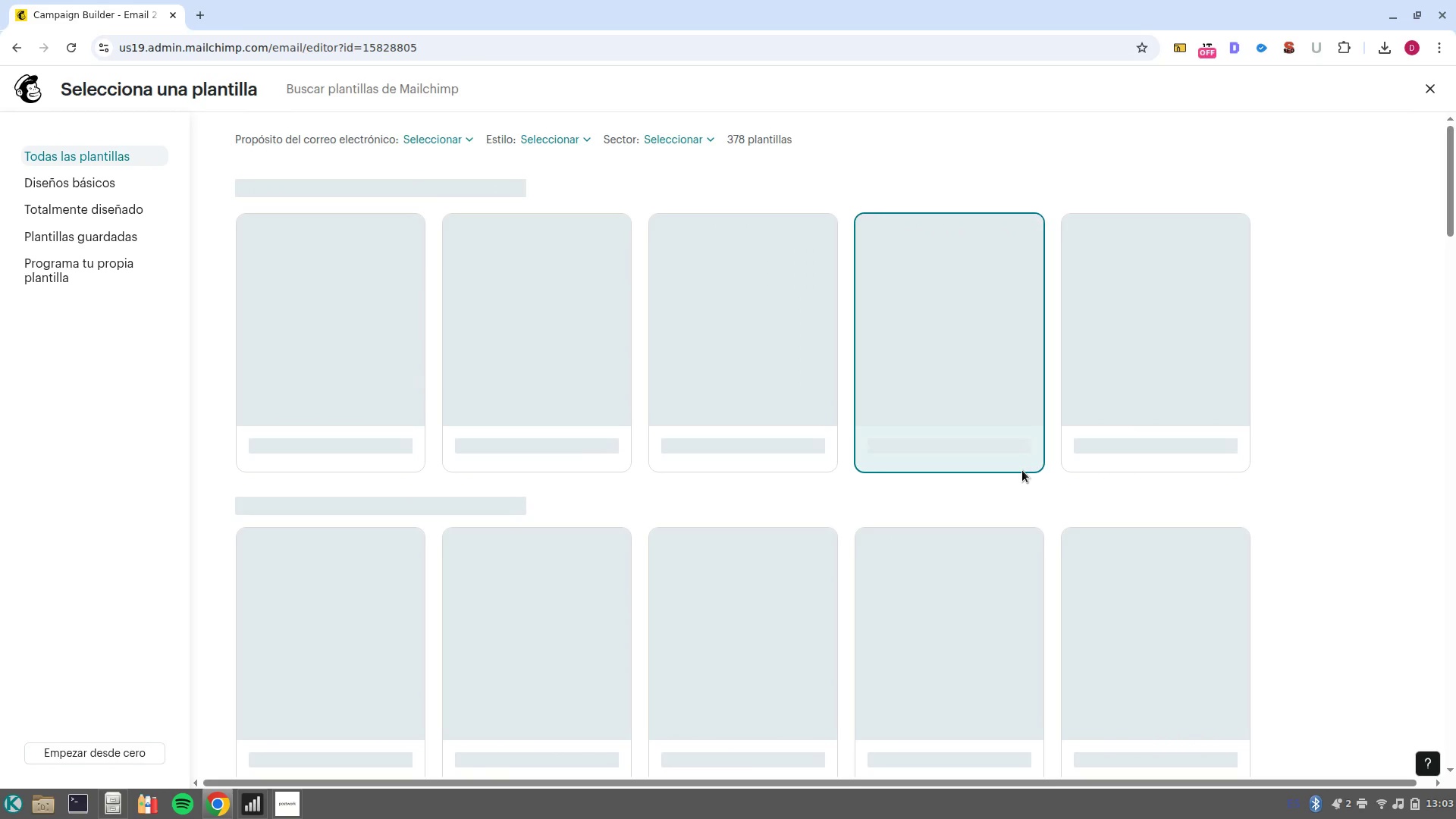 
left_click([331, 345])
 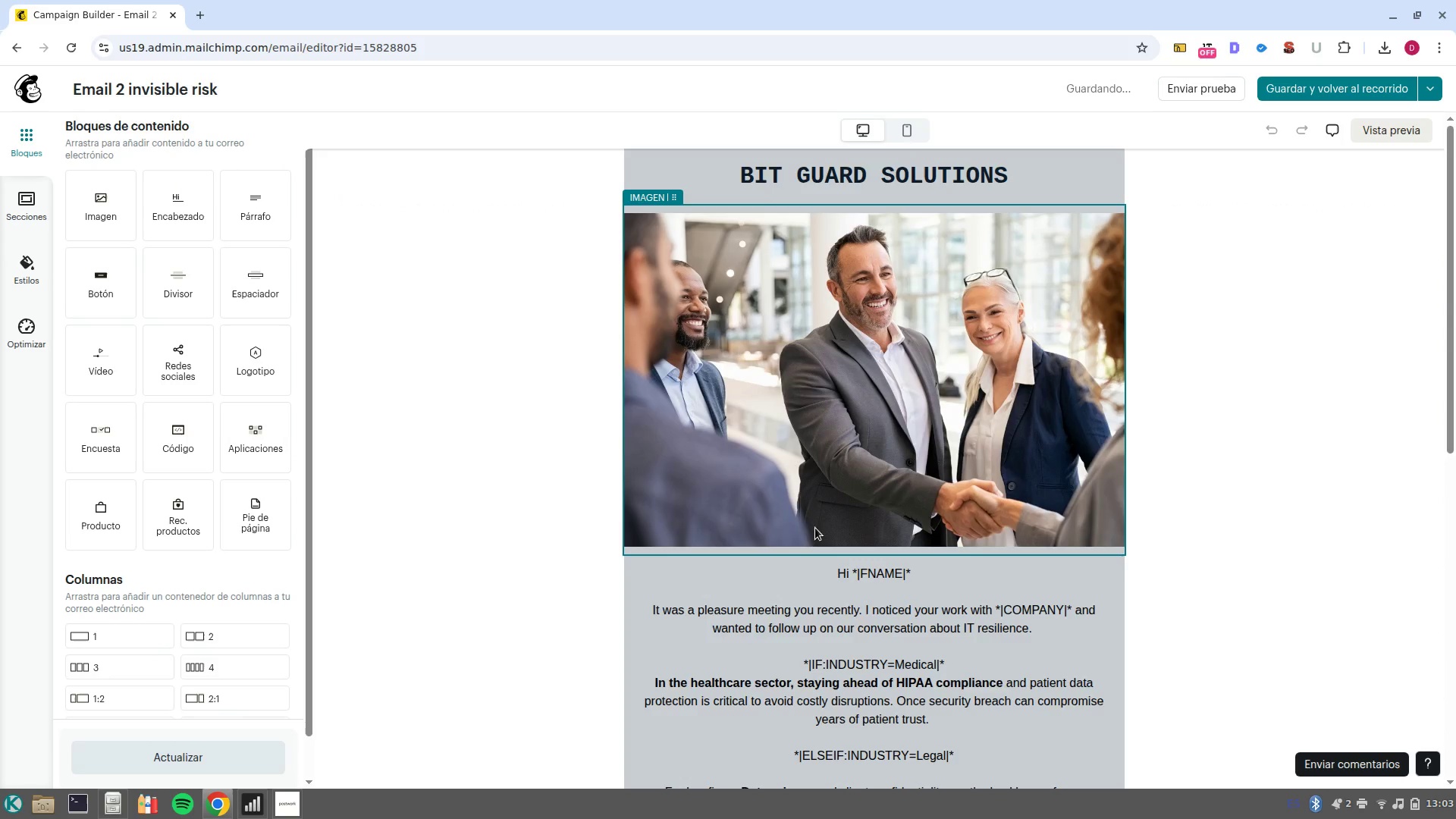 
wait(6.78)
 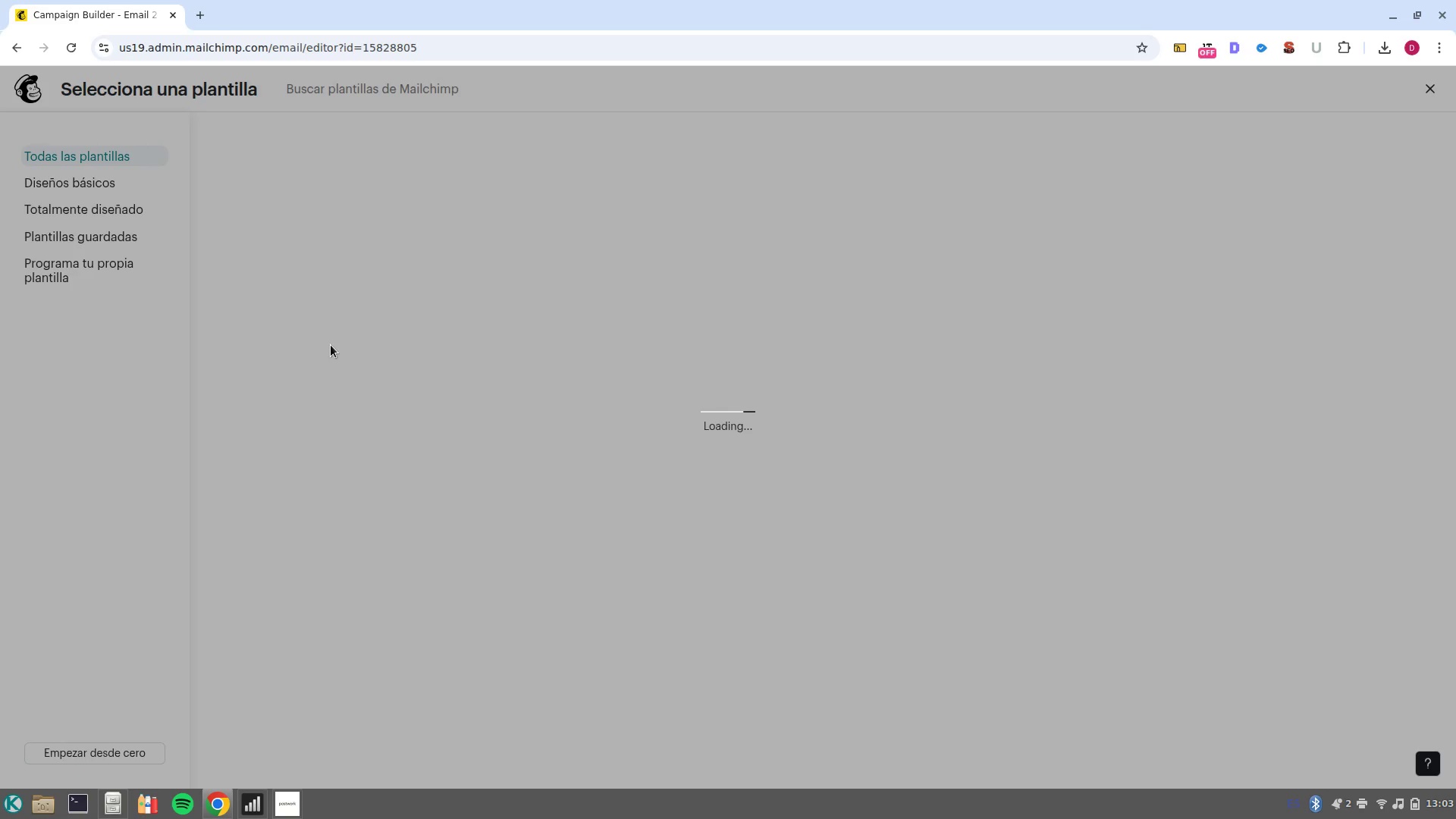 
scroll: coordinate [973, 719], scroll_direction: down, amount: 6.0
 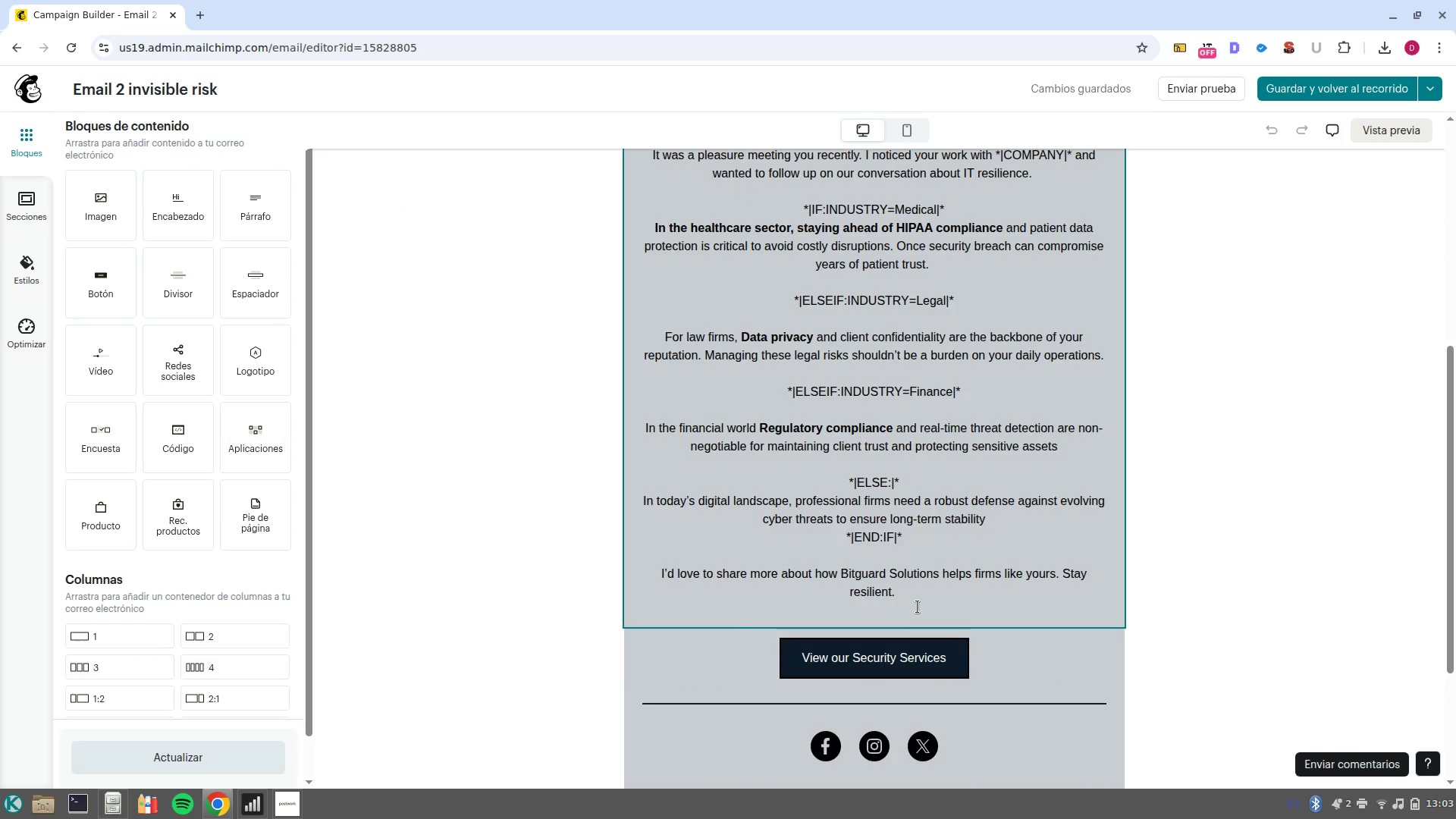 
left_click_drag(start_coordinate=[916, 601], to_coordinate=[698, 407])
 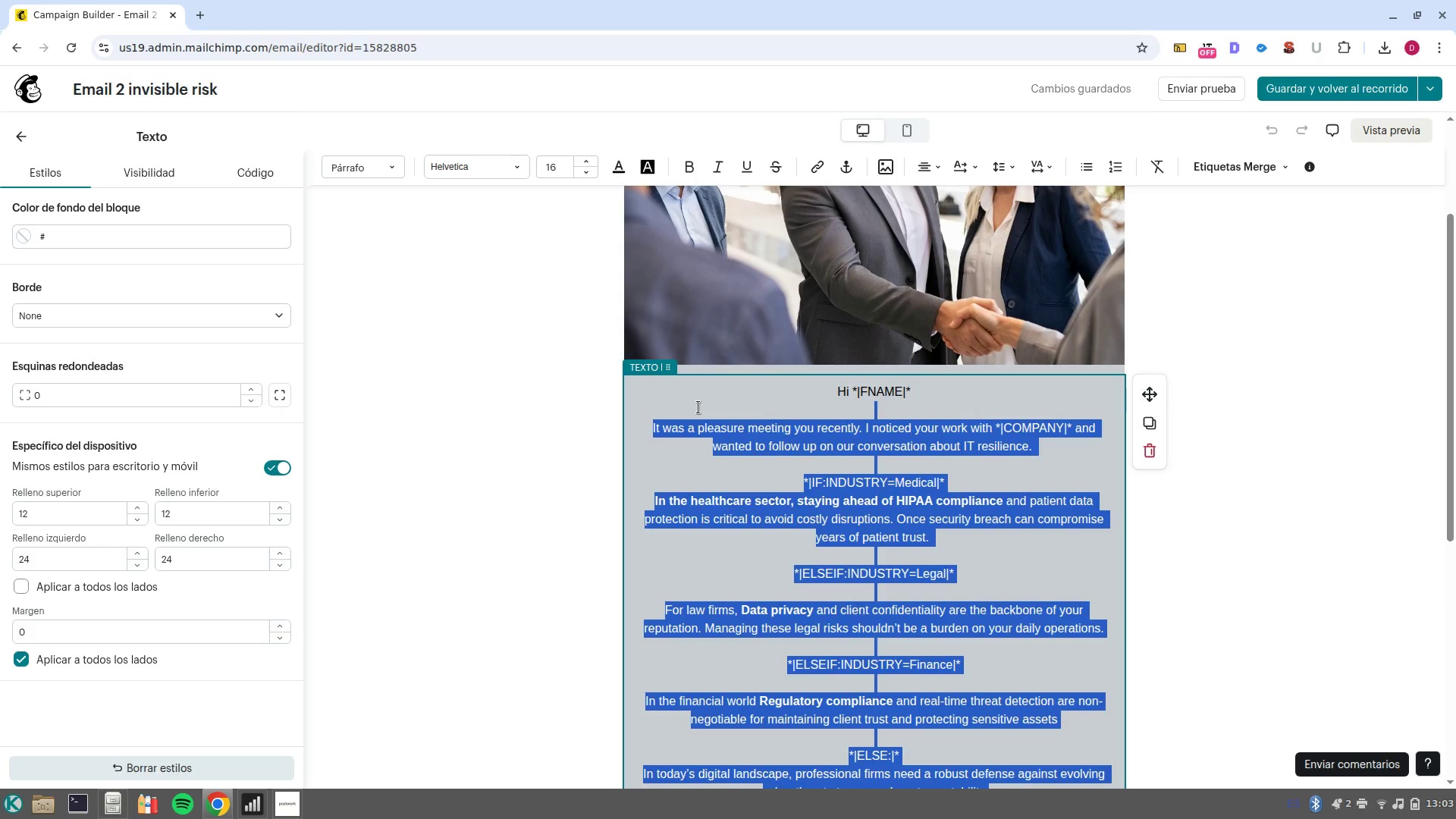 
scroll: coordinate [736, 255], scroll_direction: up, amount: 3.0
 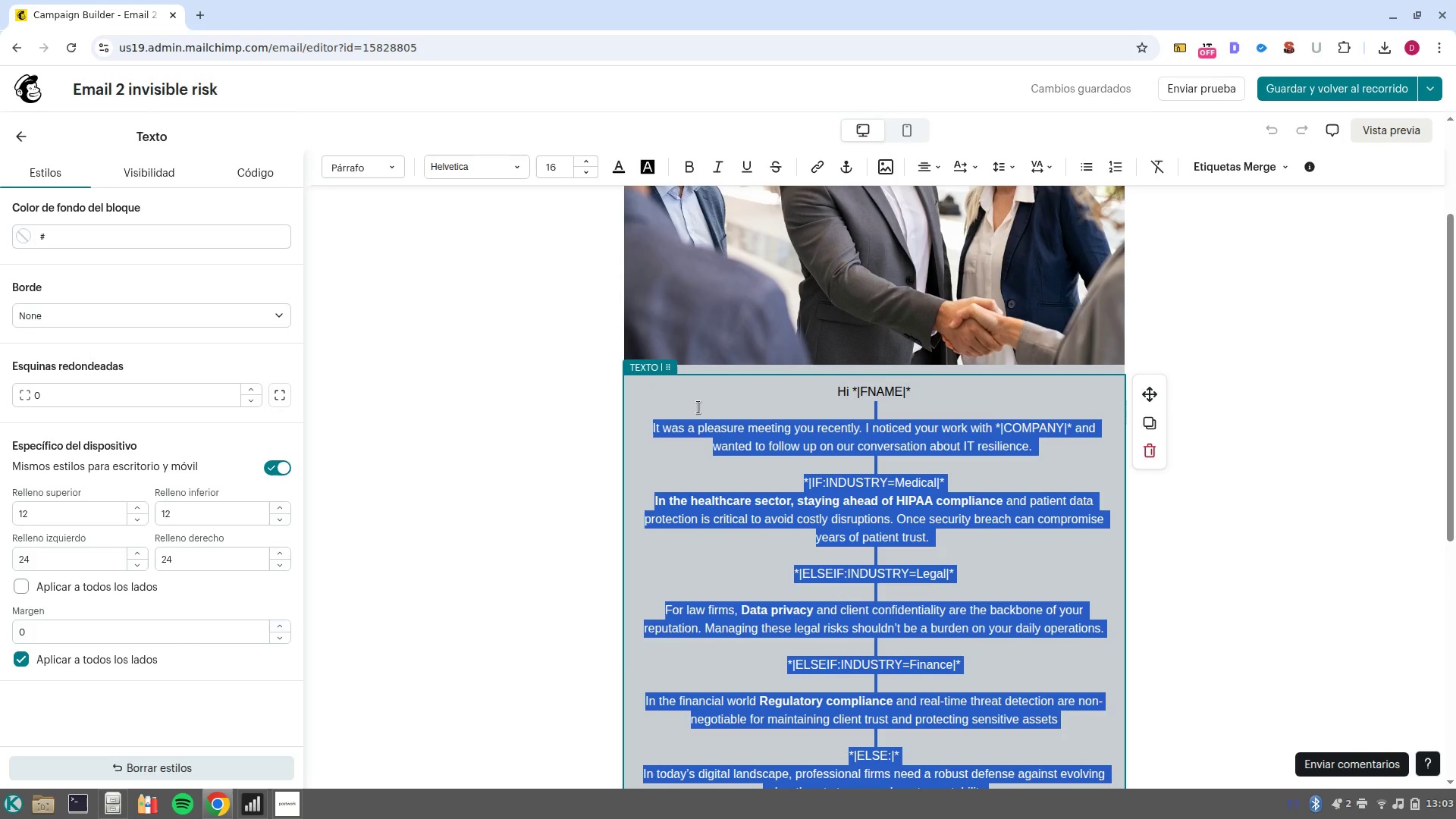 
key(Backspace)
 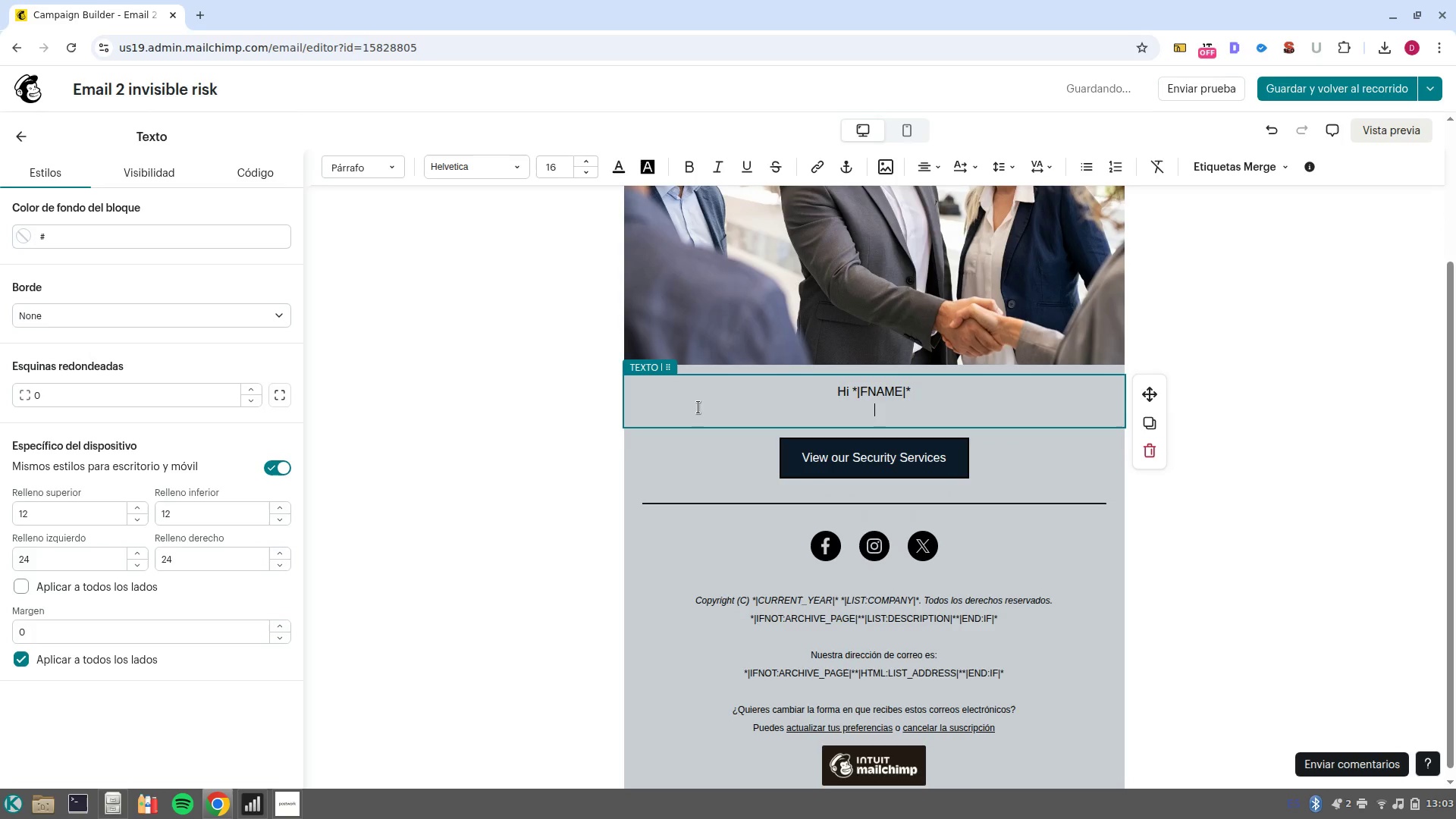 
key(ArrowDown)
 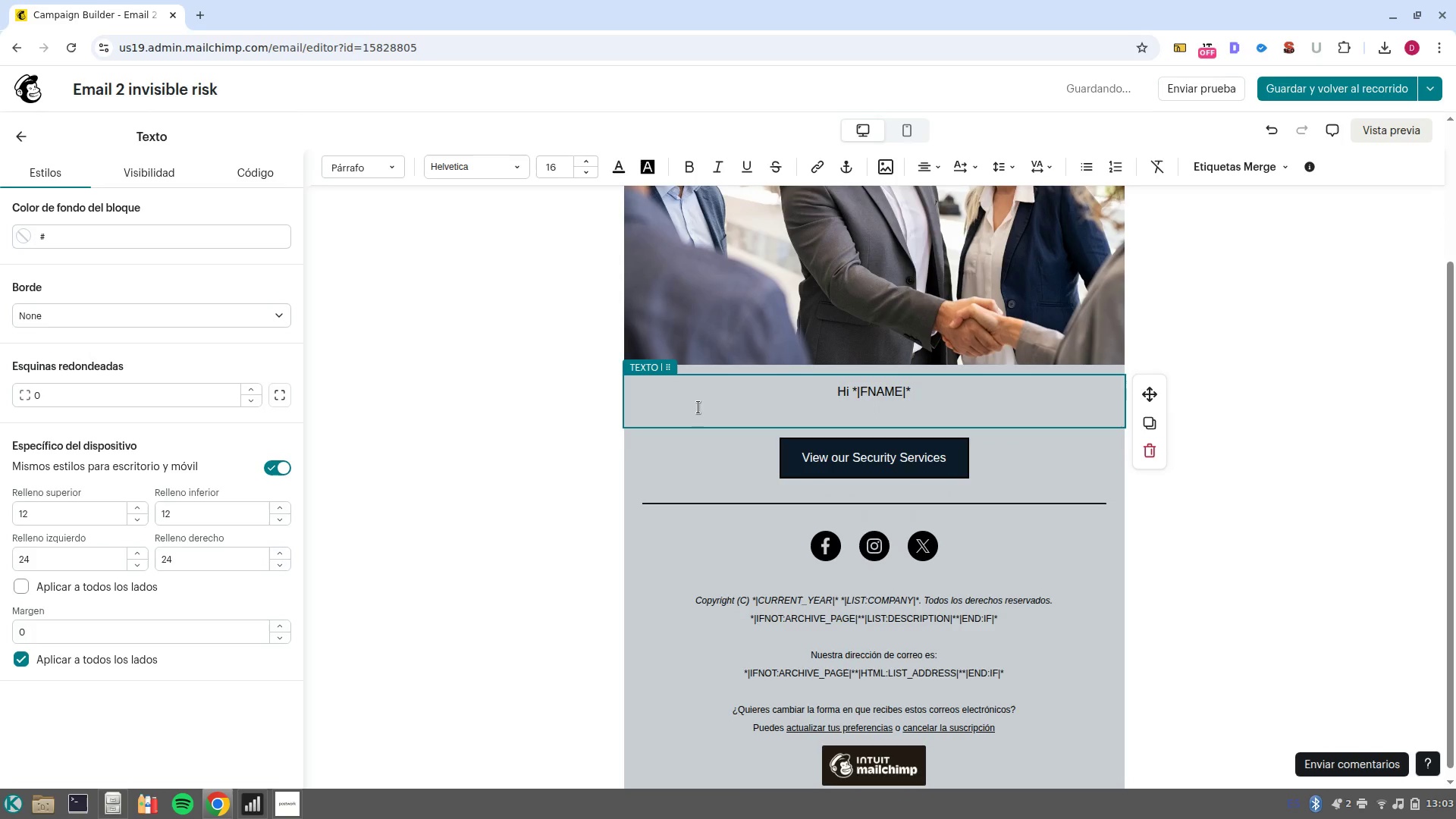 
key(NumpadEnter)
 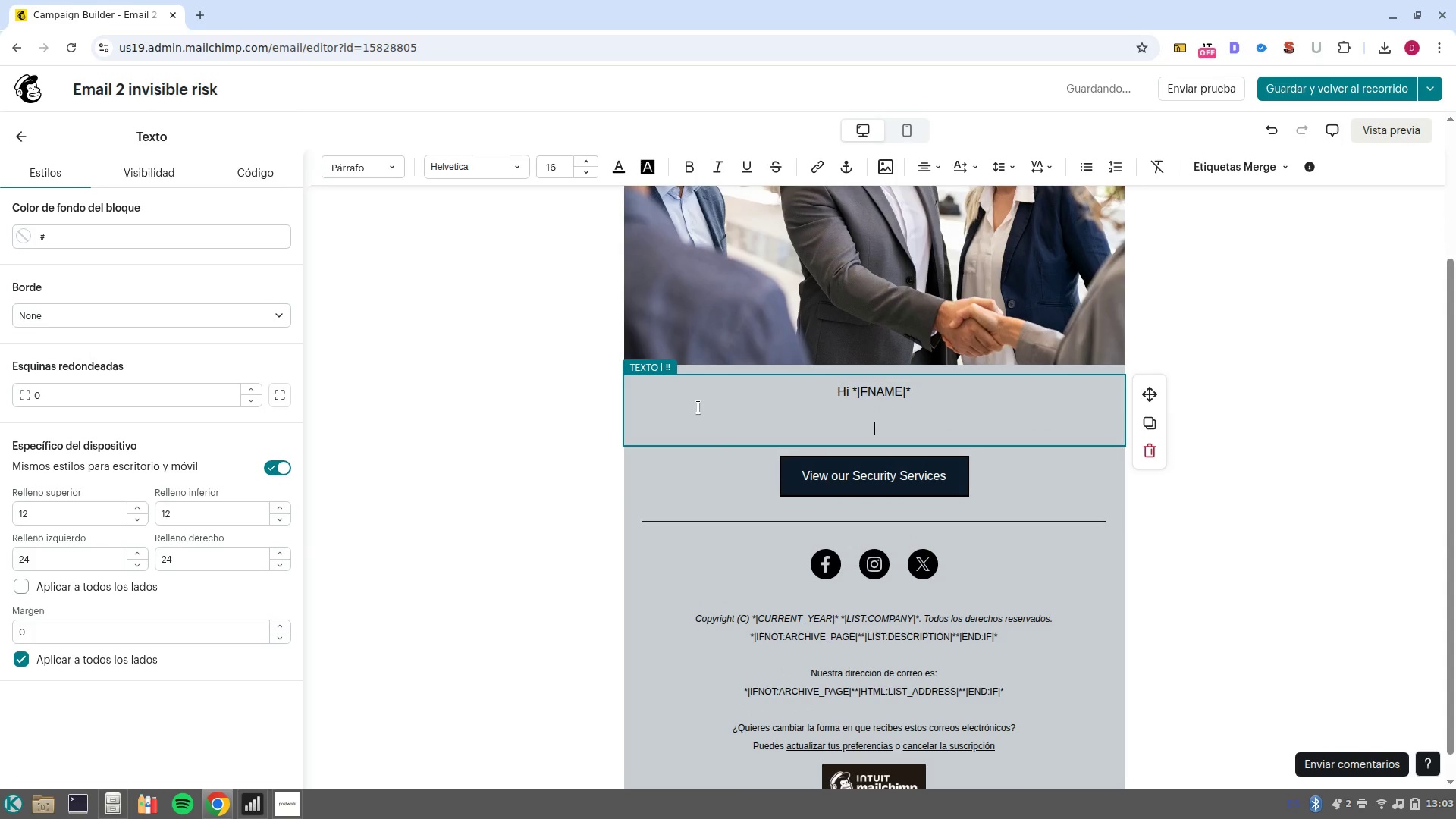 
hold_key(key=ShiftLeft, duration=0.94)
 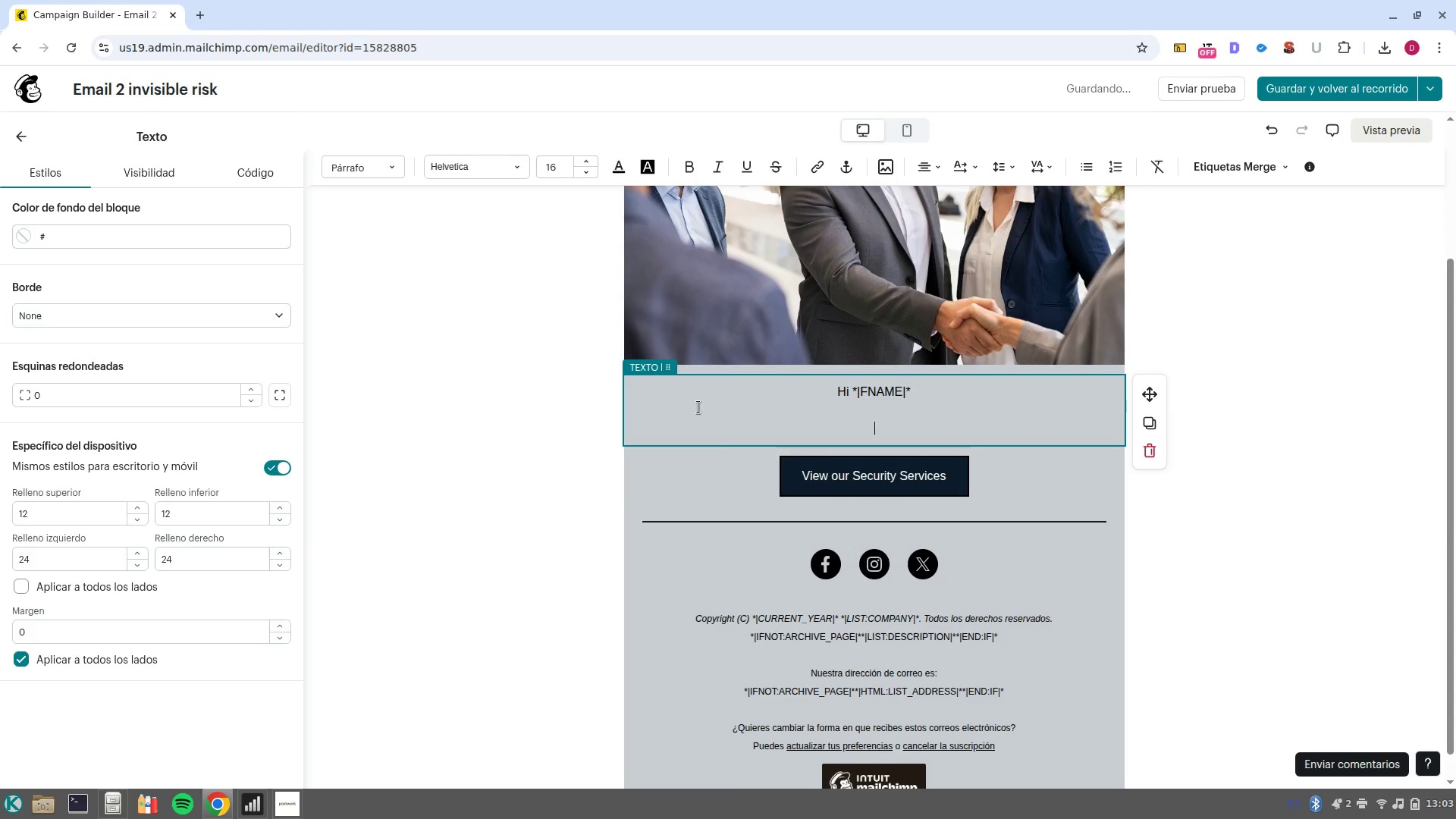 
type(Most firms dont-)
key(Backspace)
key(Backspace)
key(Backspace)
type(-t realize they are a target until it-s too late. )
 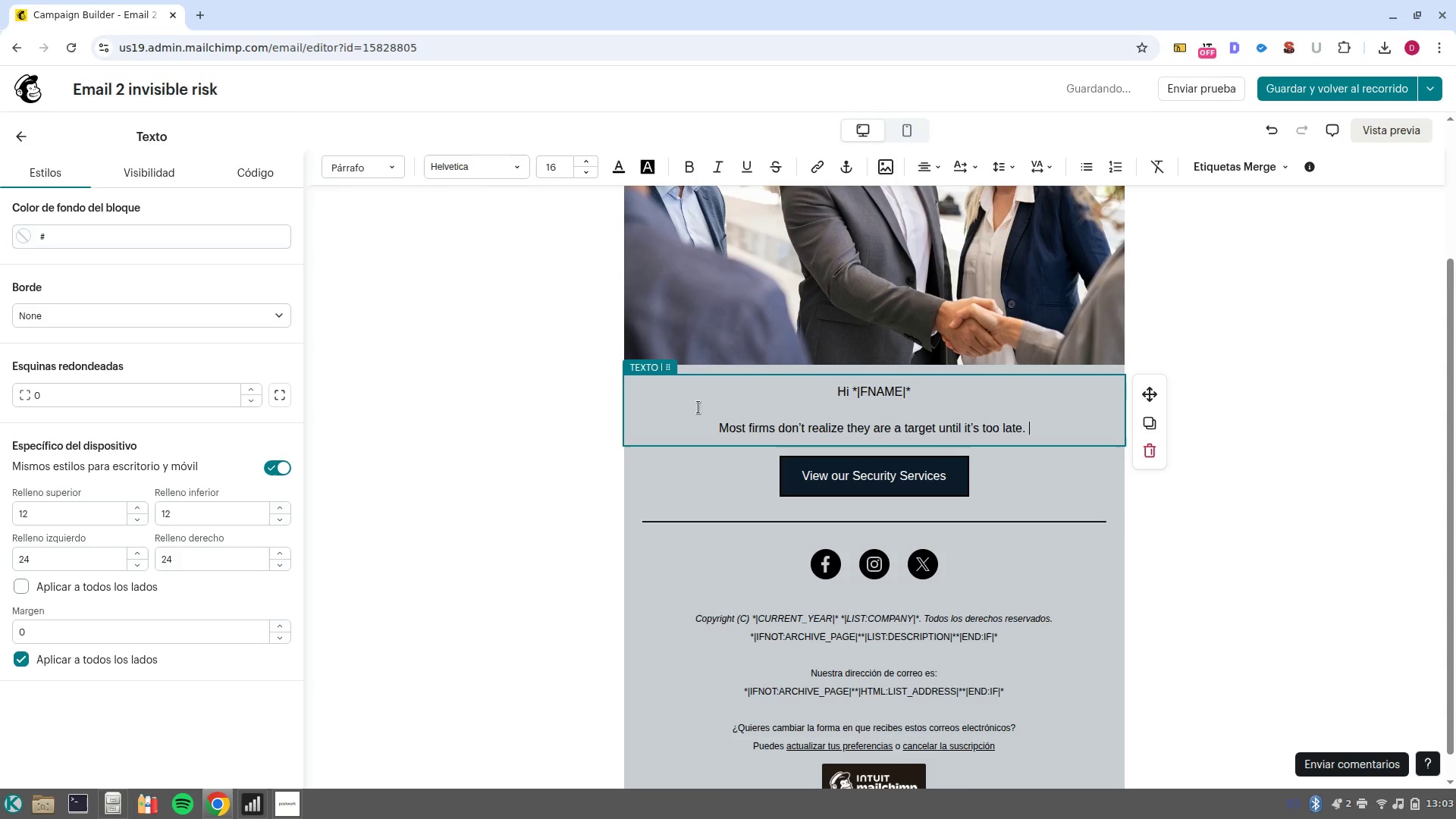 
key(Enter)
 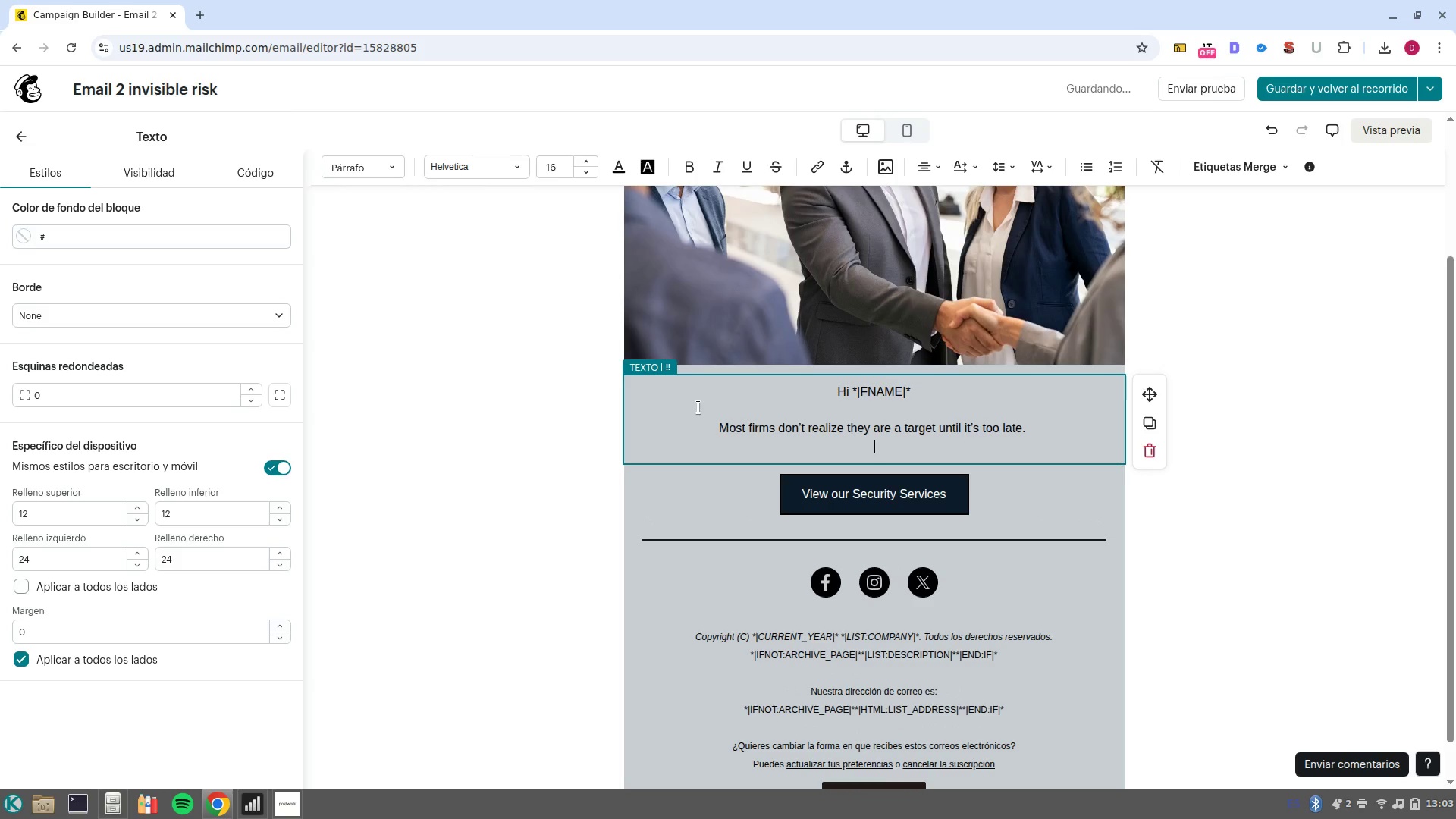 
type(Small professional practices are often seen as @soft targets@ ve)
key(Backspace)
key(Backspace)
type(because othey hold high value data but sometimes lack enterprises )
 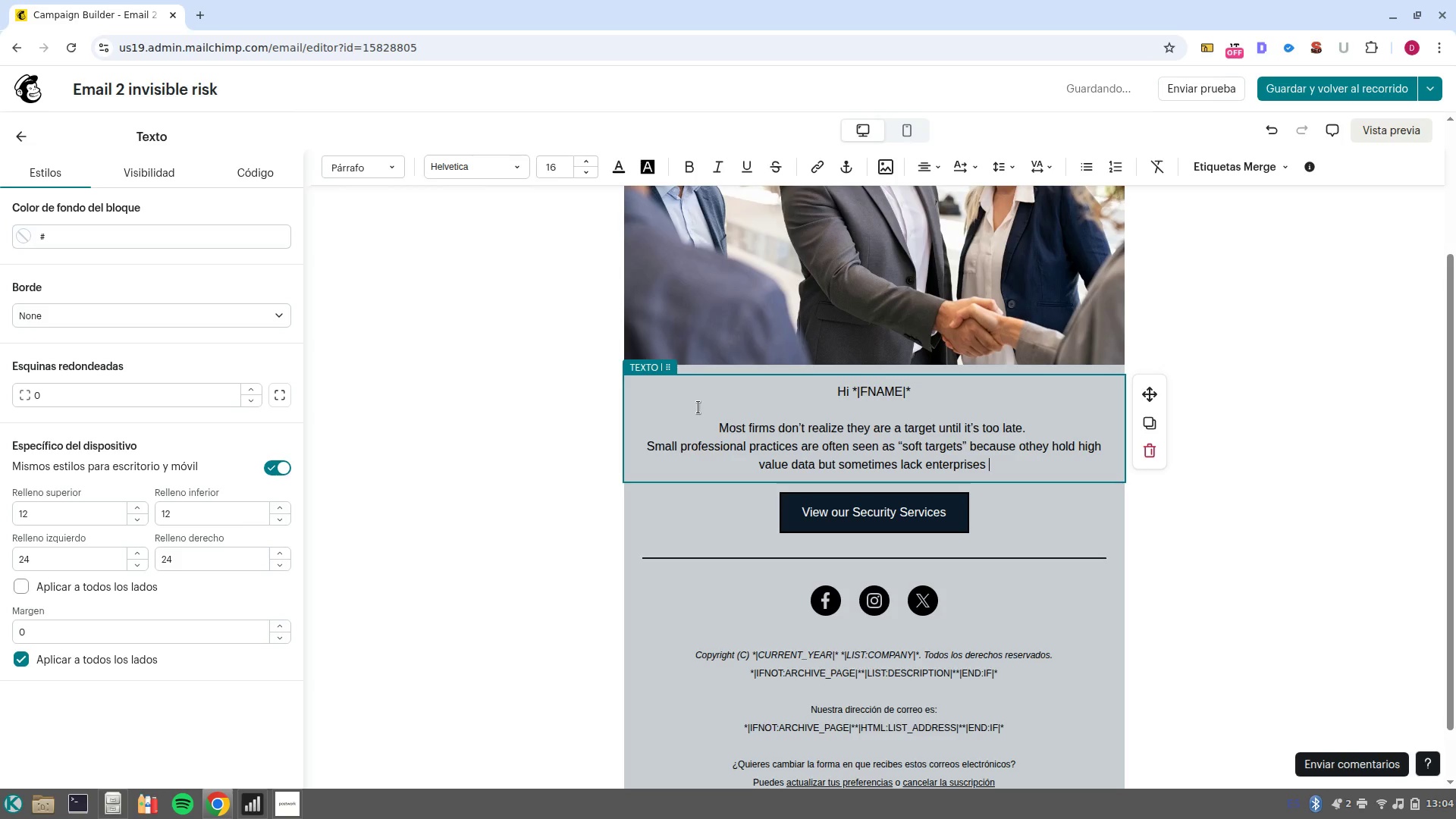 
key(Backspace)
type(/grade defense. )
 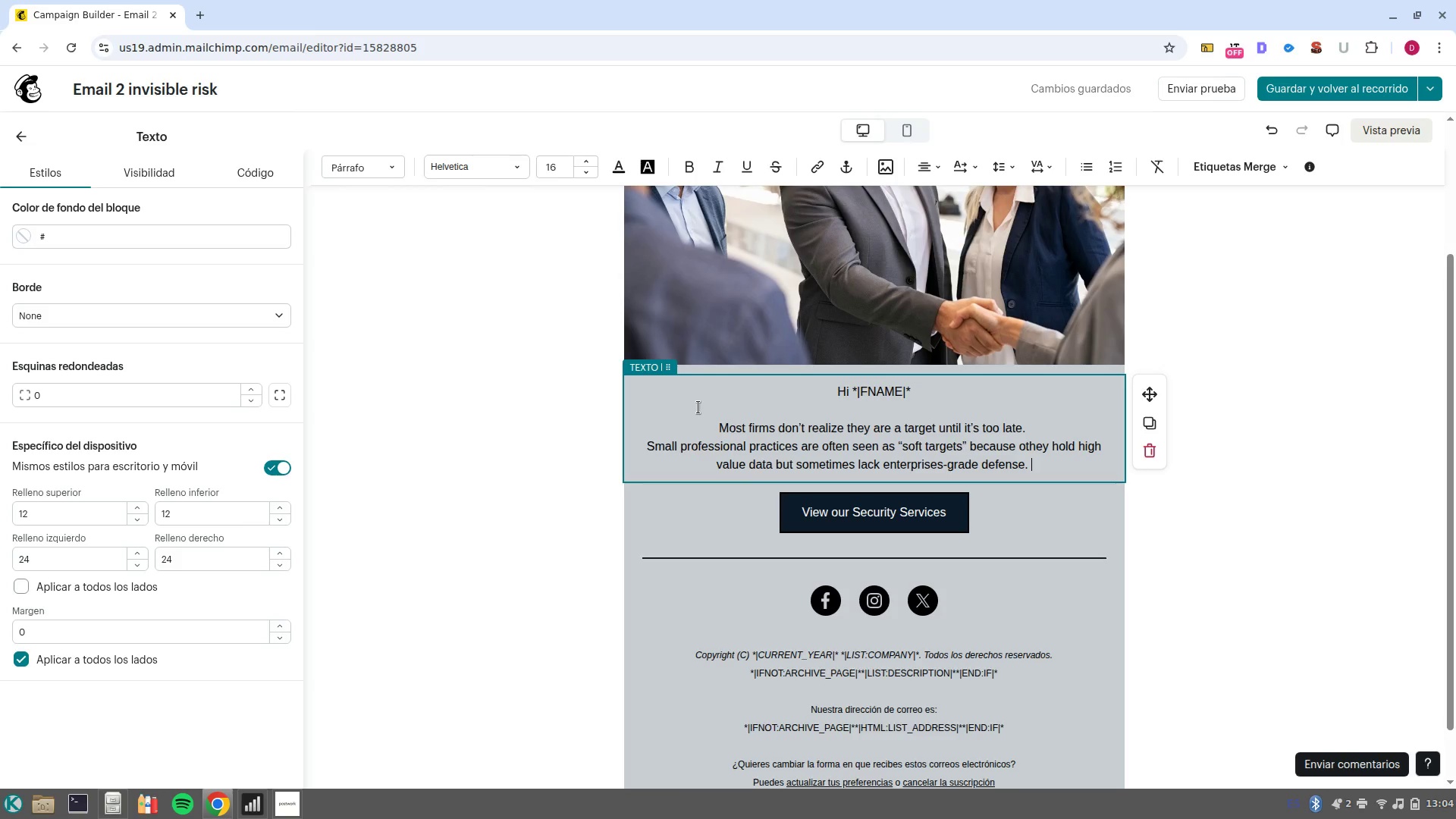 
wait(28.38)
 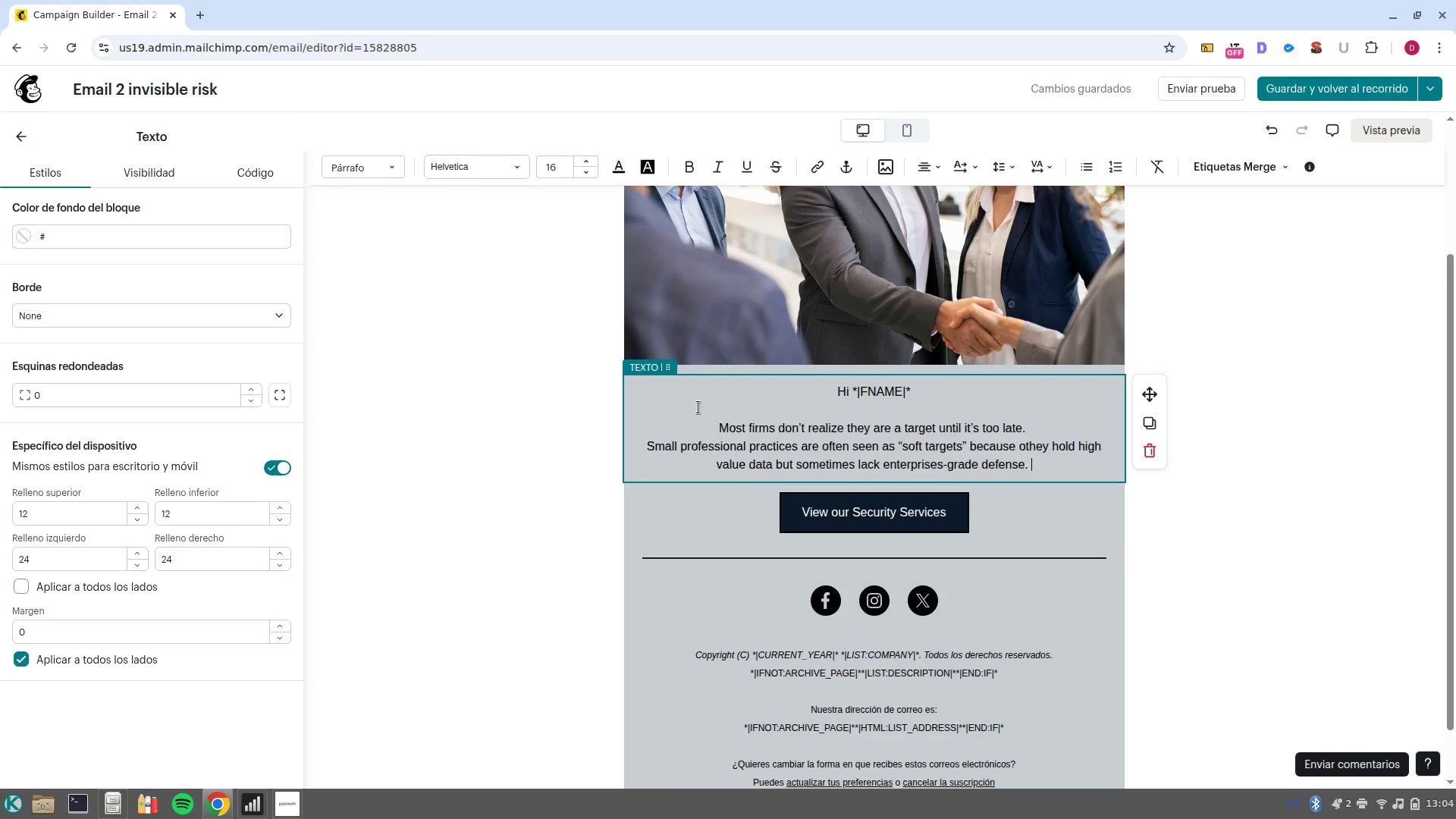 
key(NumpadEnter)
key(NumpadEnter)
type(}1IFINDUSTRY)
 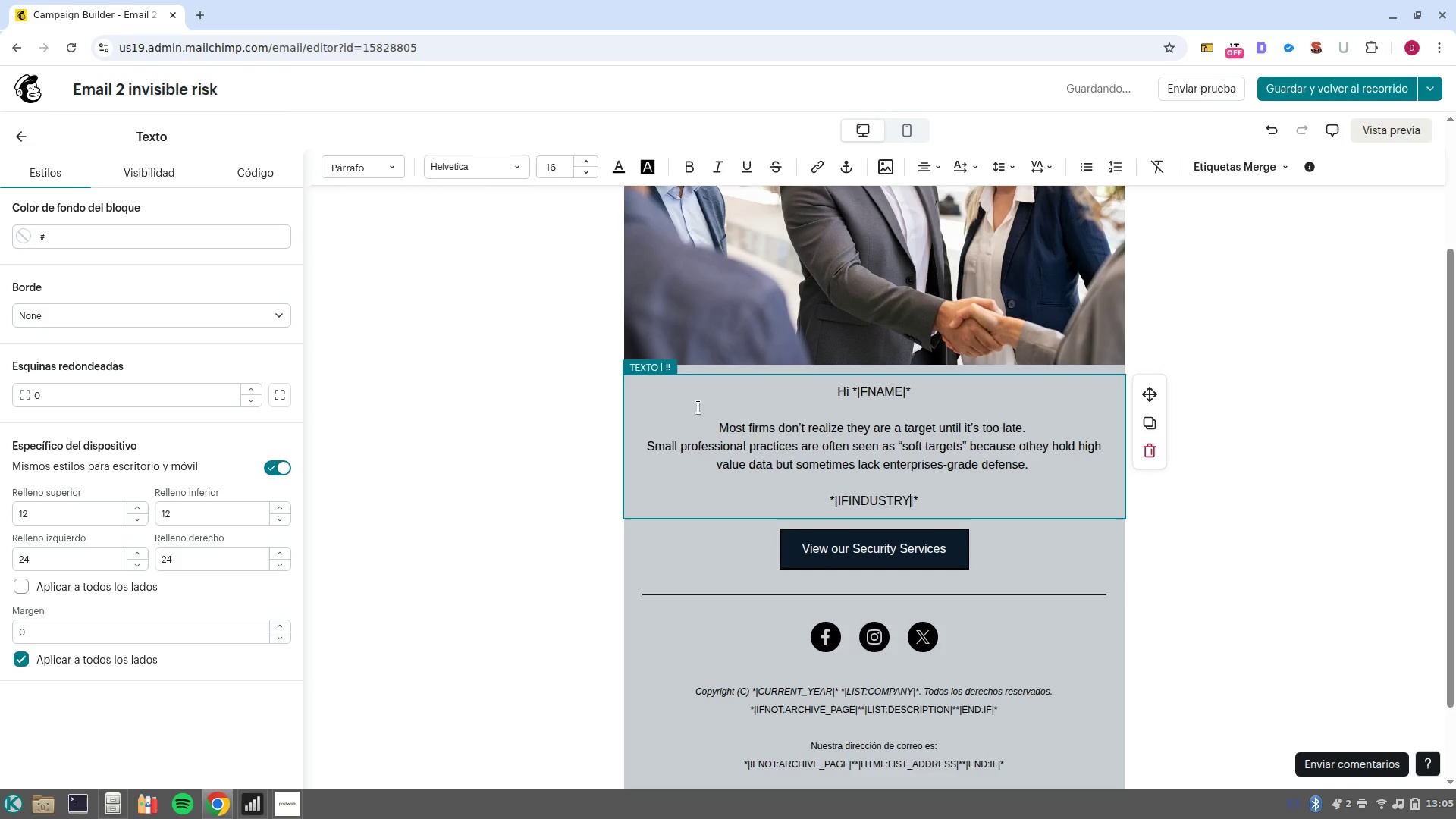 
hold_key(key=AltRight, duration=0.78)
 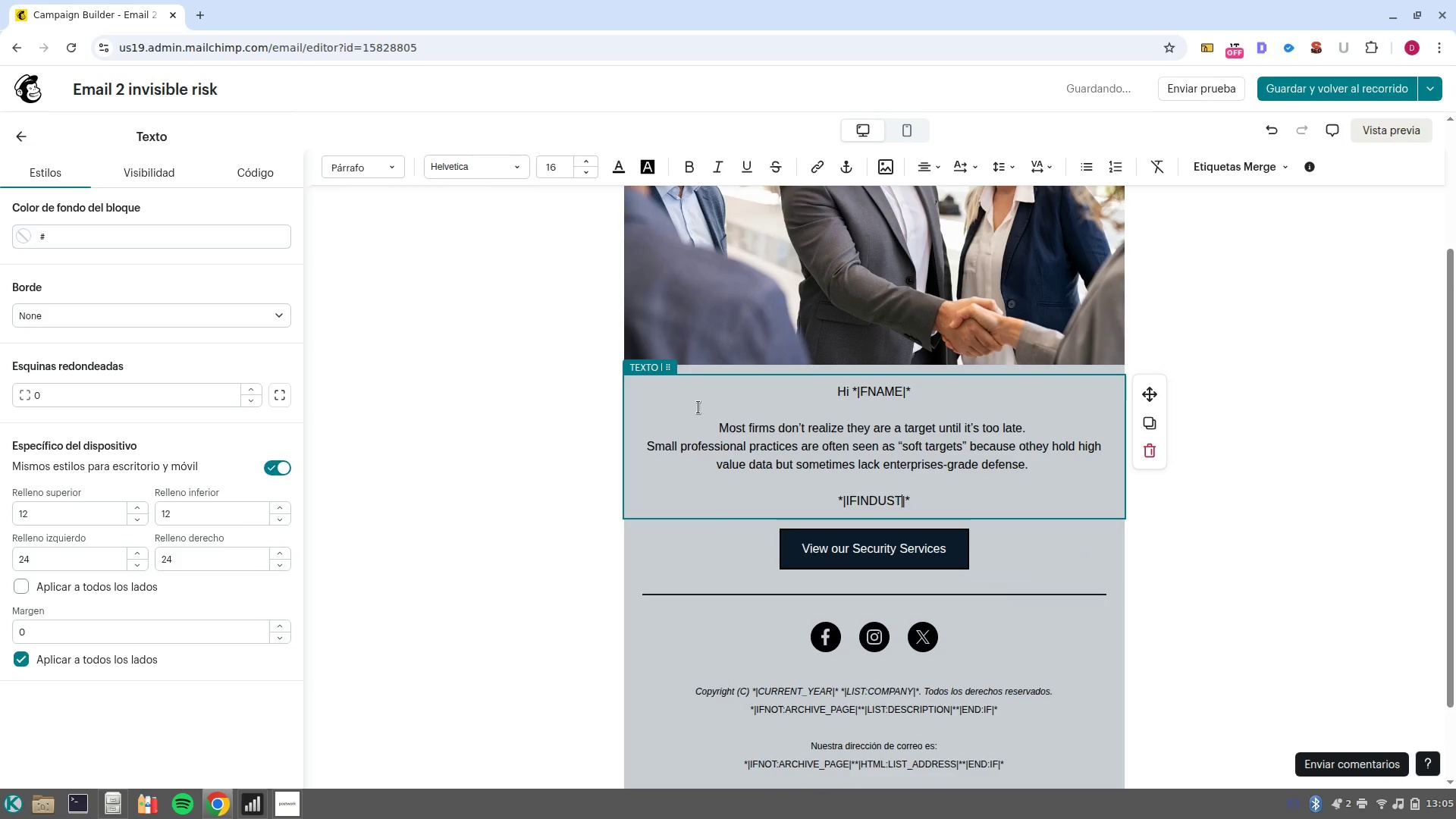 
key(Control+ArrowLeft)
 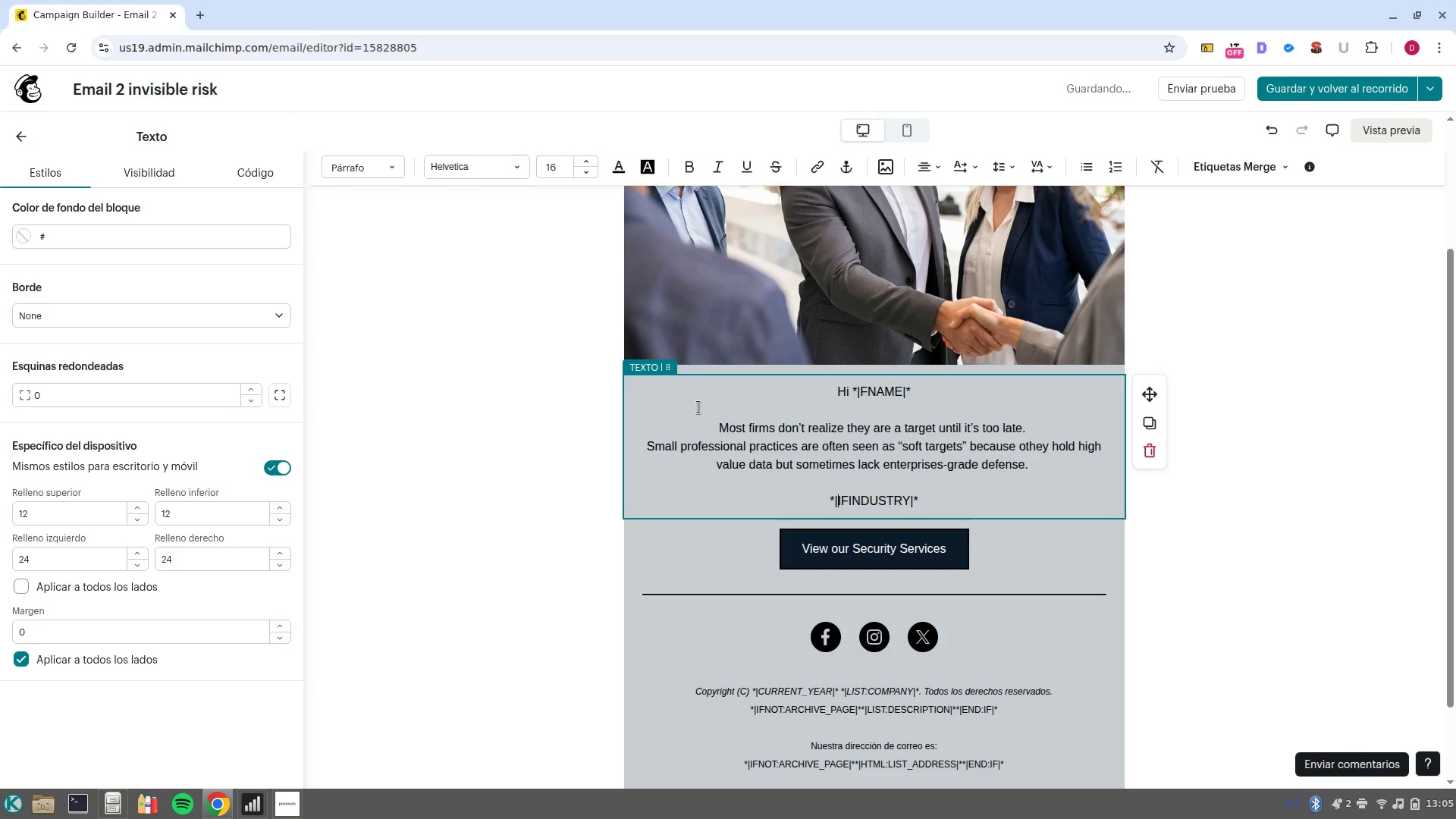 
key(ArrowRight)
 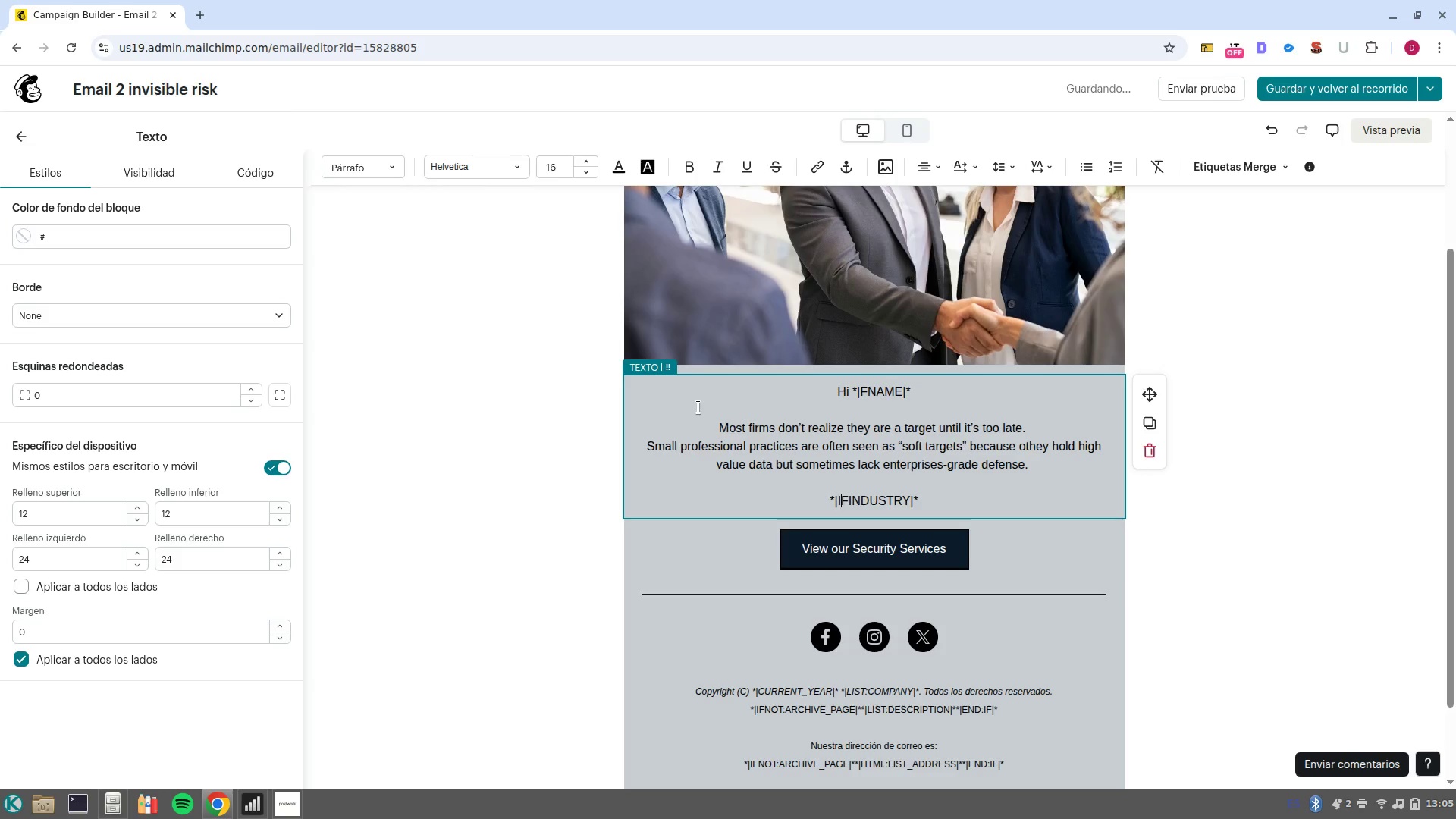 
key(ArrowRight)
 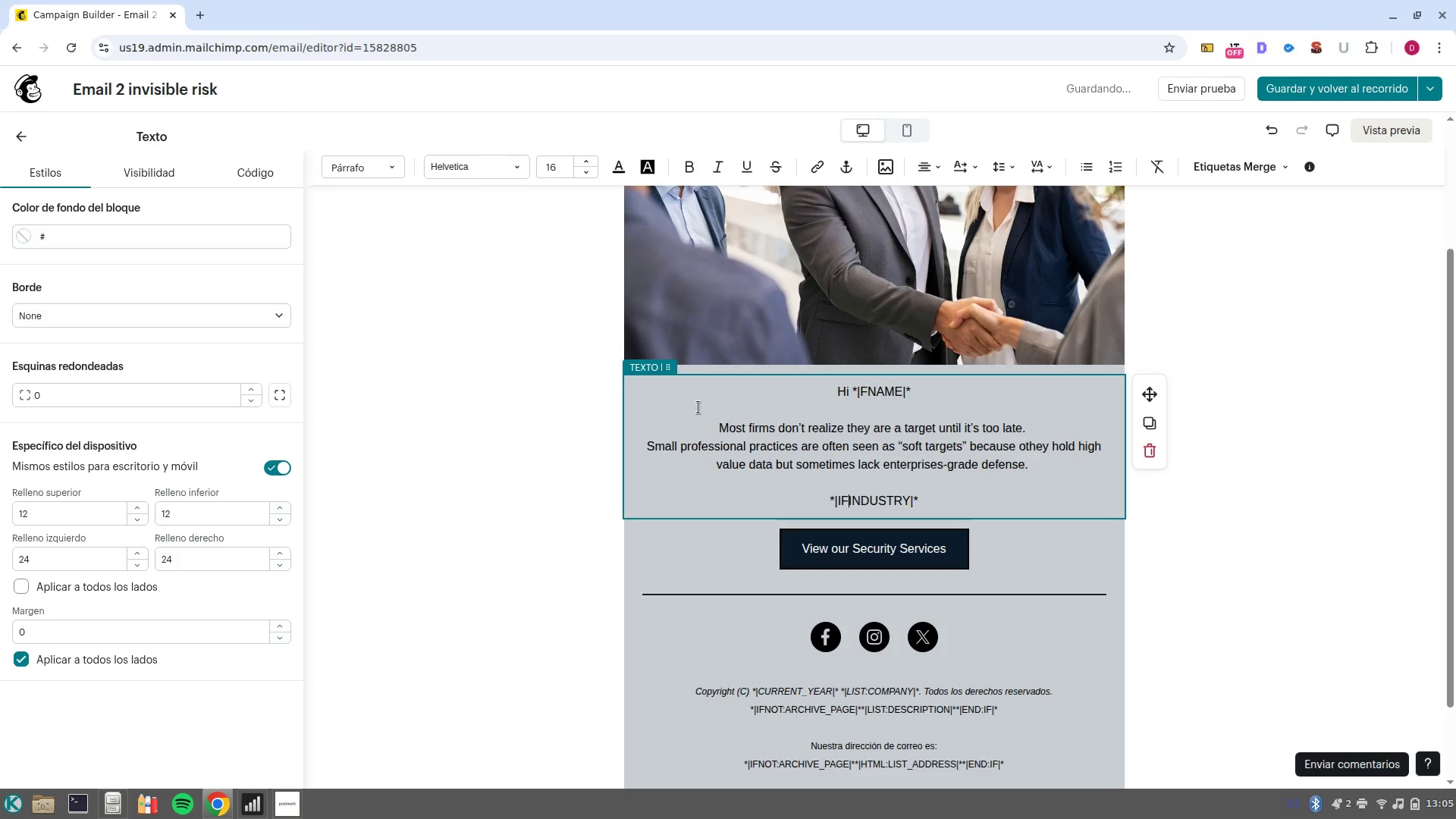 
key(Shift+Period)
 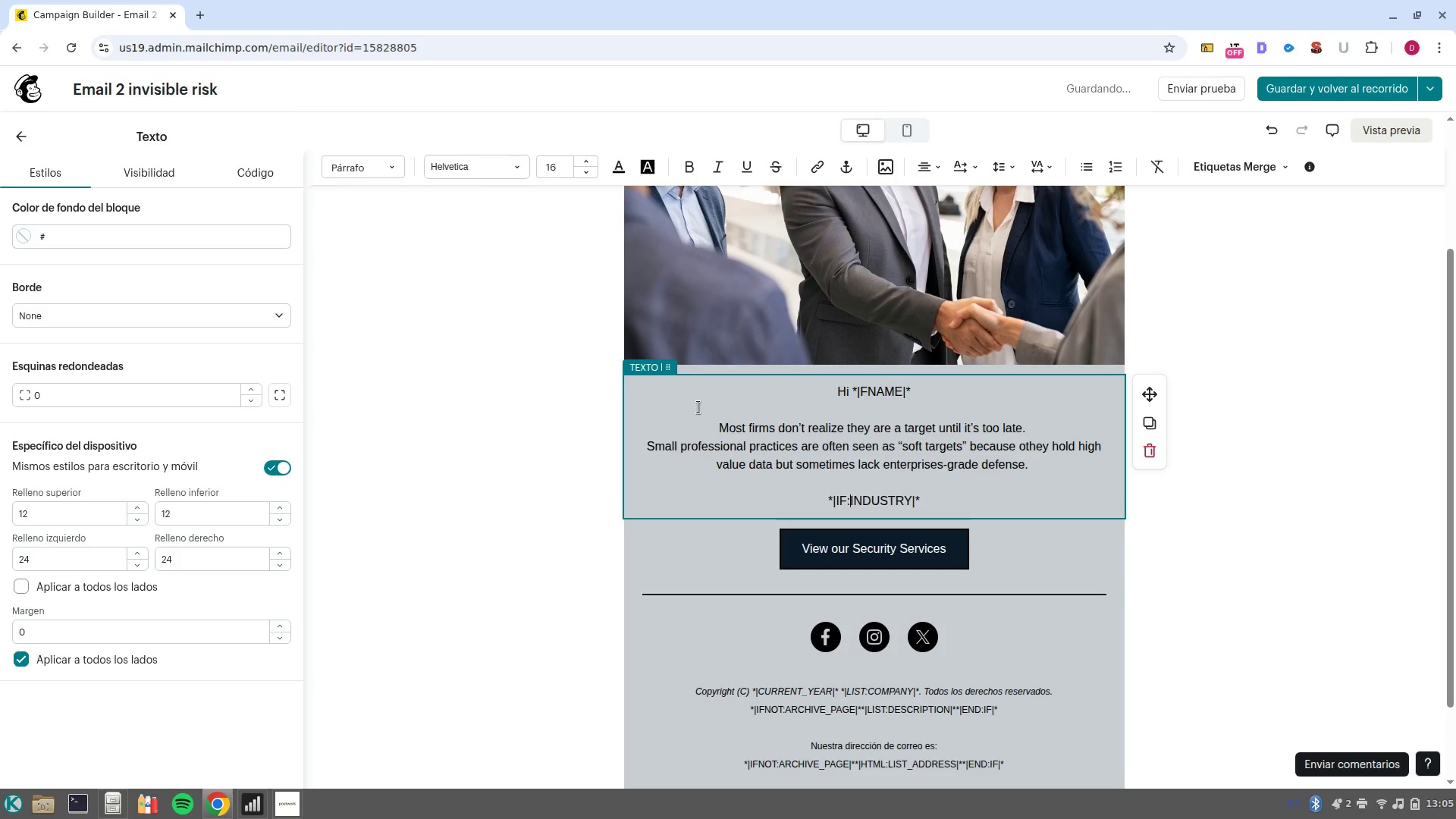 
key(Control+ArrowRight)
 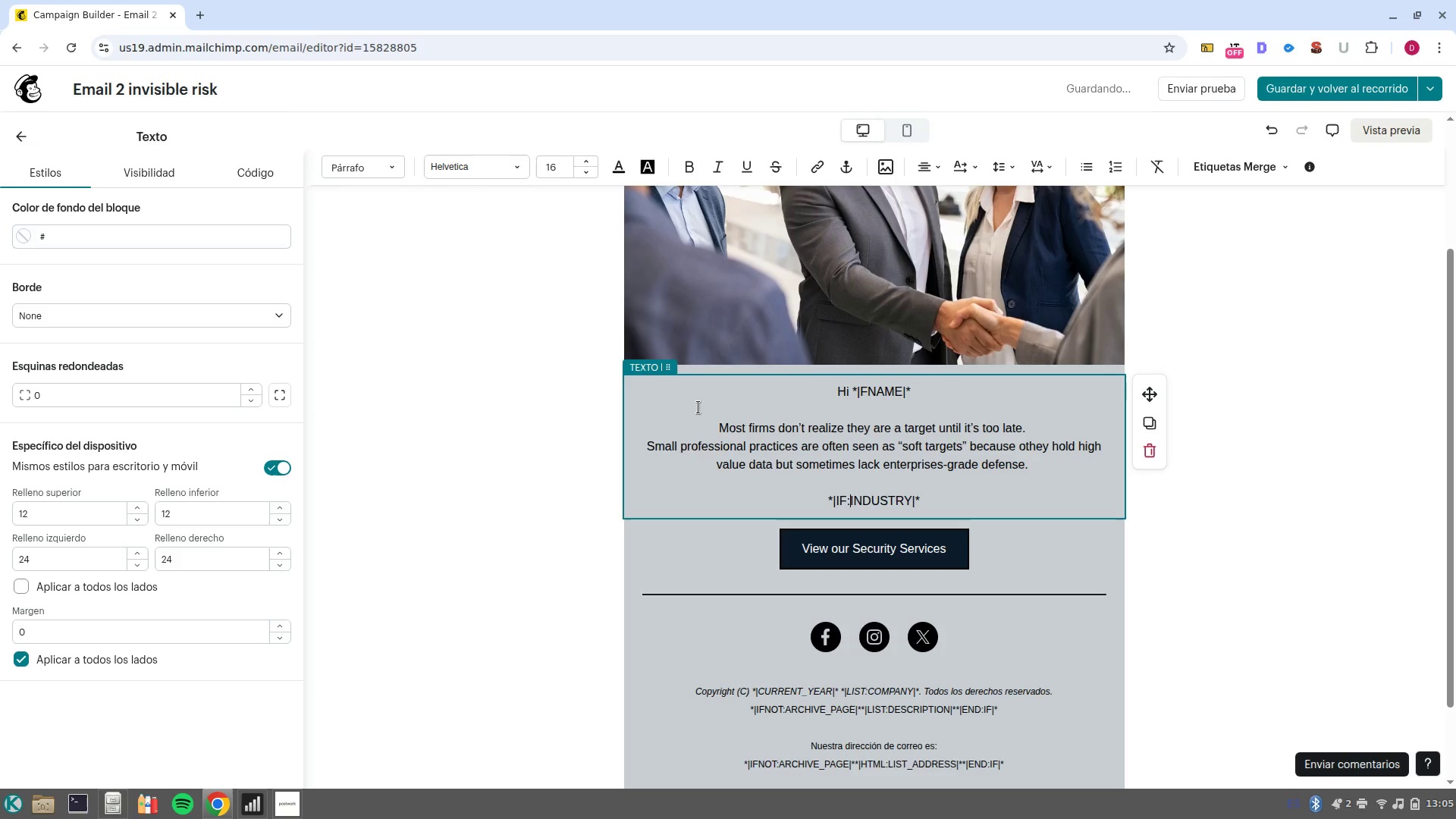 
key(Control+ArrowRight)
 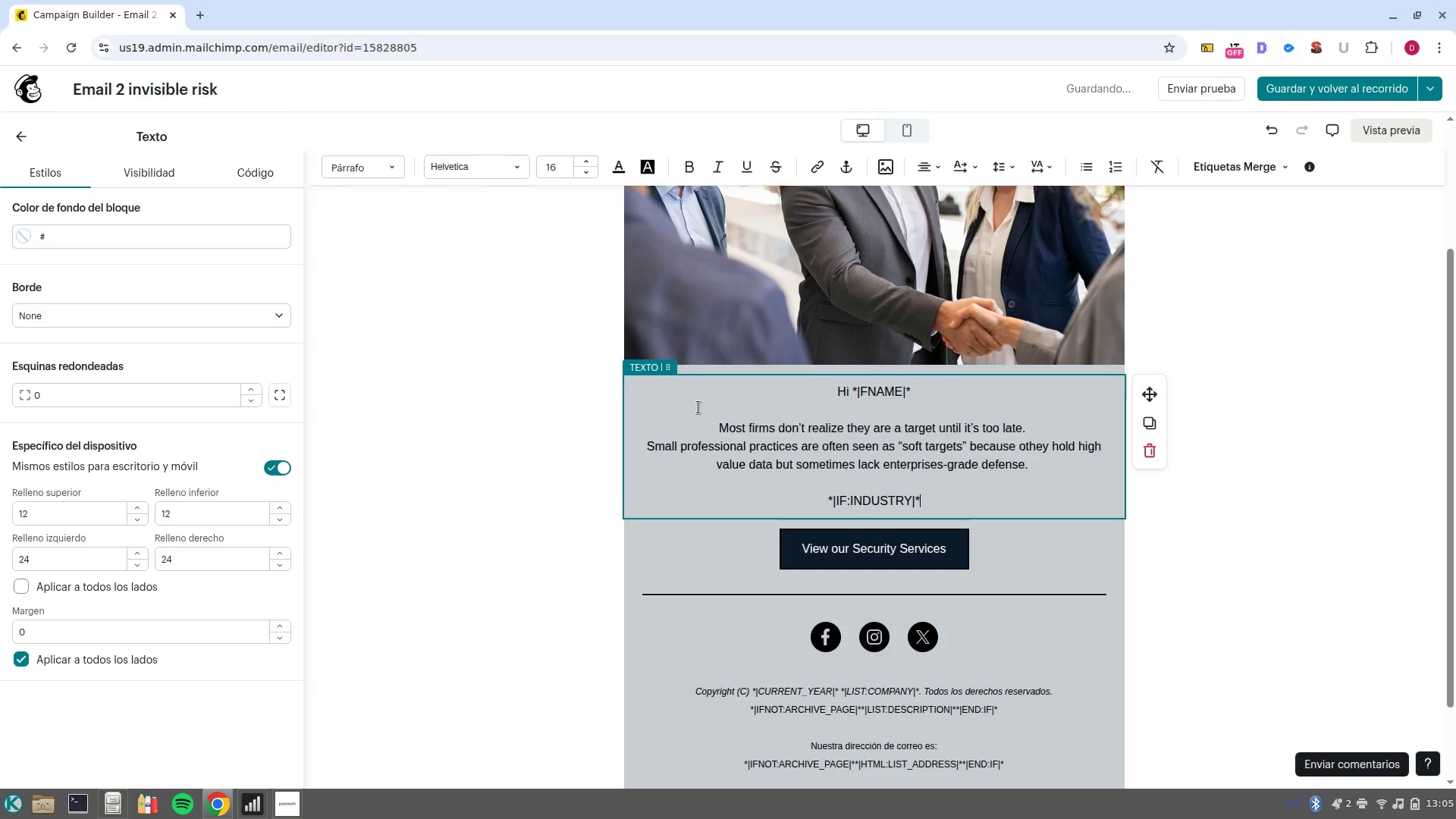 
key(Control+ArrowRight)
 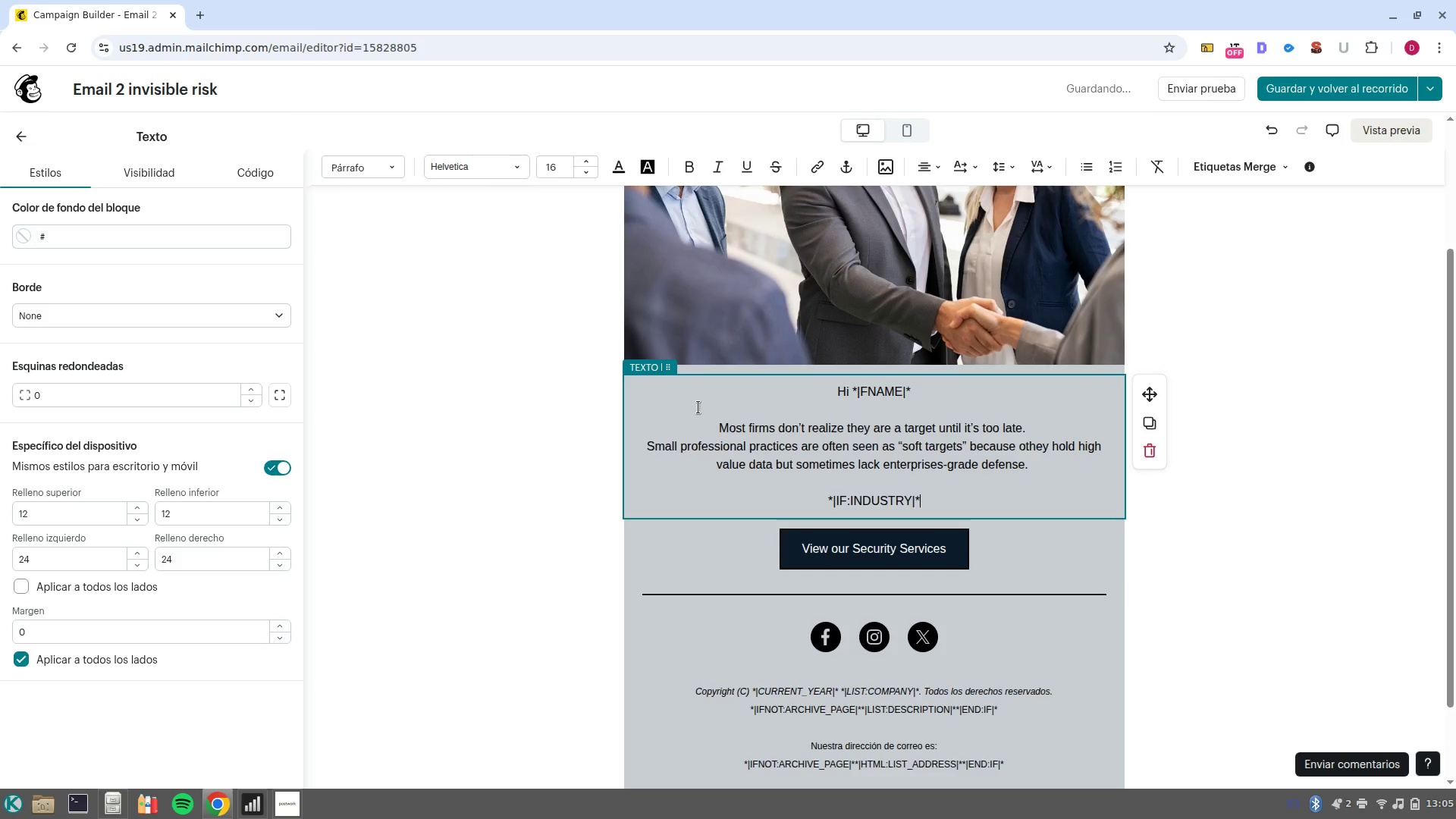 
key(Control+ArrowLeft)
 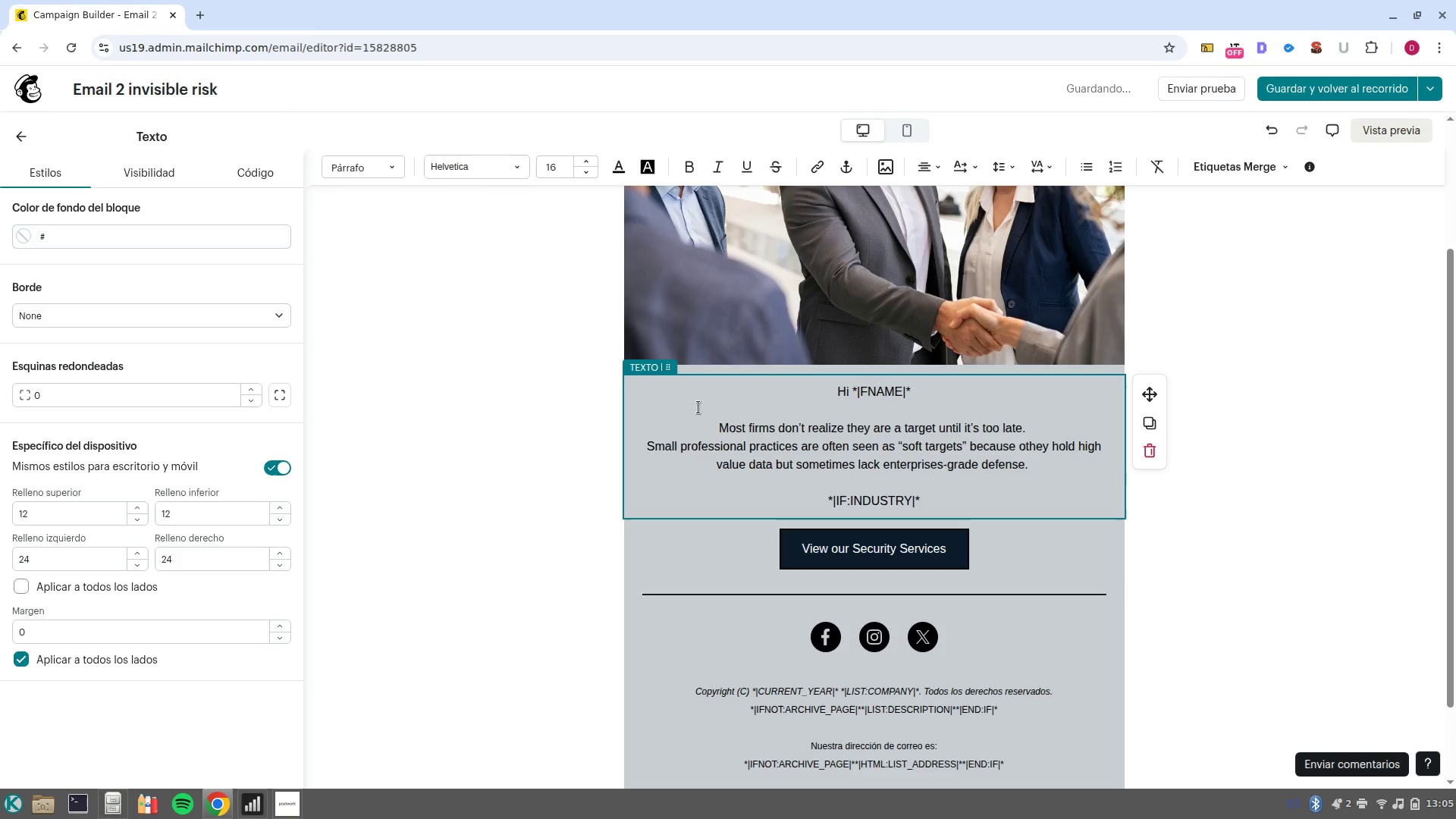 
type()MEDICAL)
key(Backspace)
key(Backspace)
key(Backspace)
key(Backspace)
key(Backspace)
key(Backspace)
type(edical)
 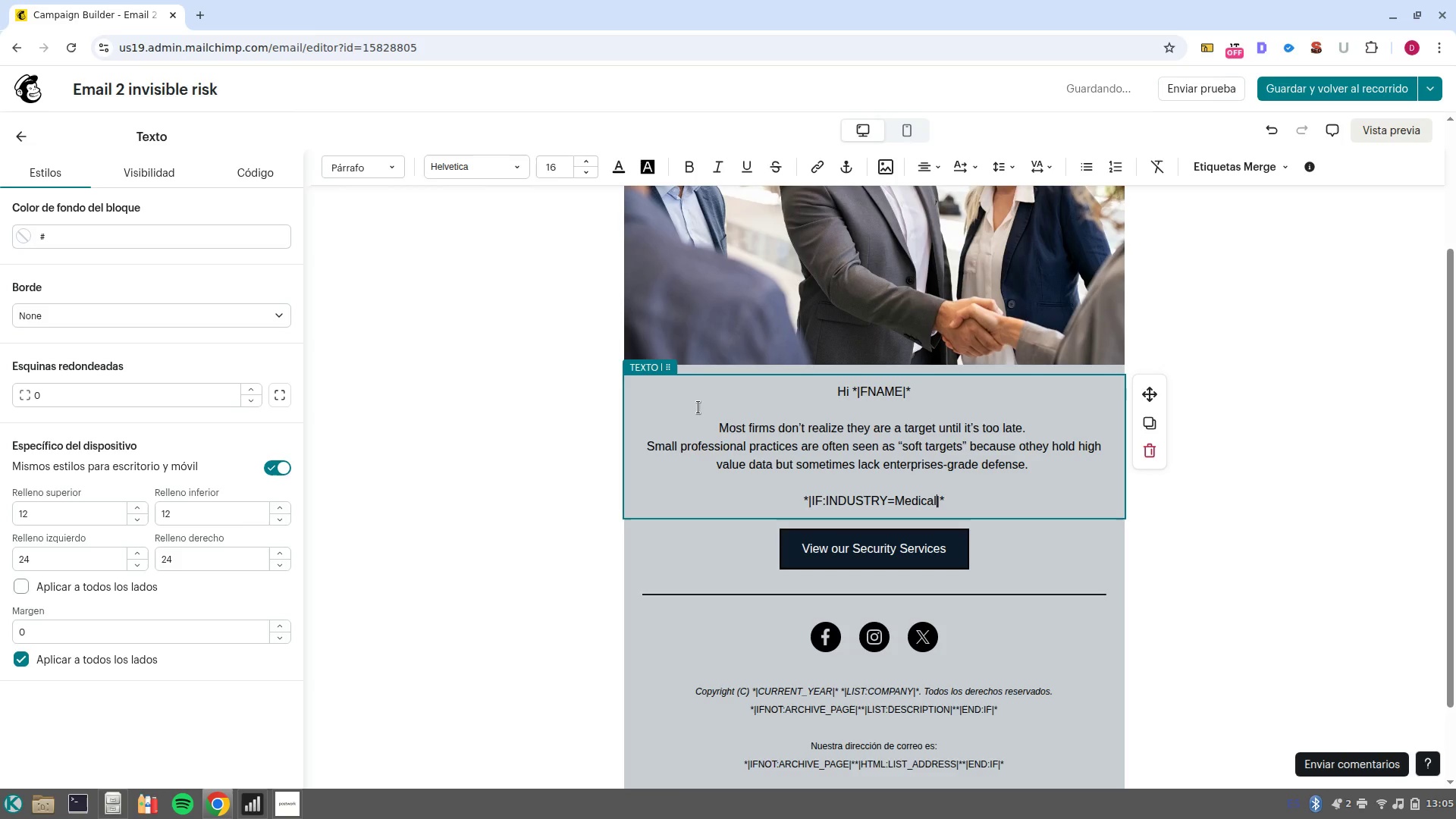 
key(Control+ArrowRight)
 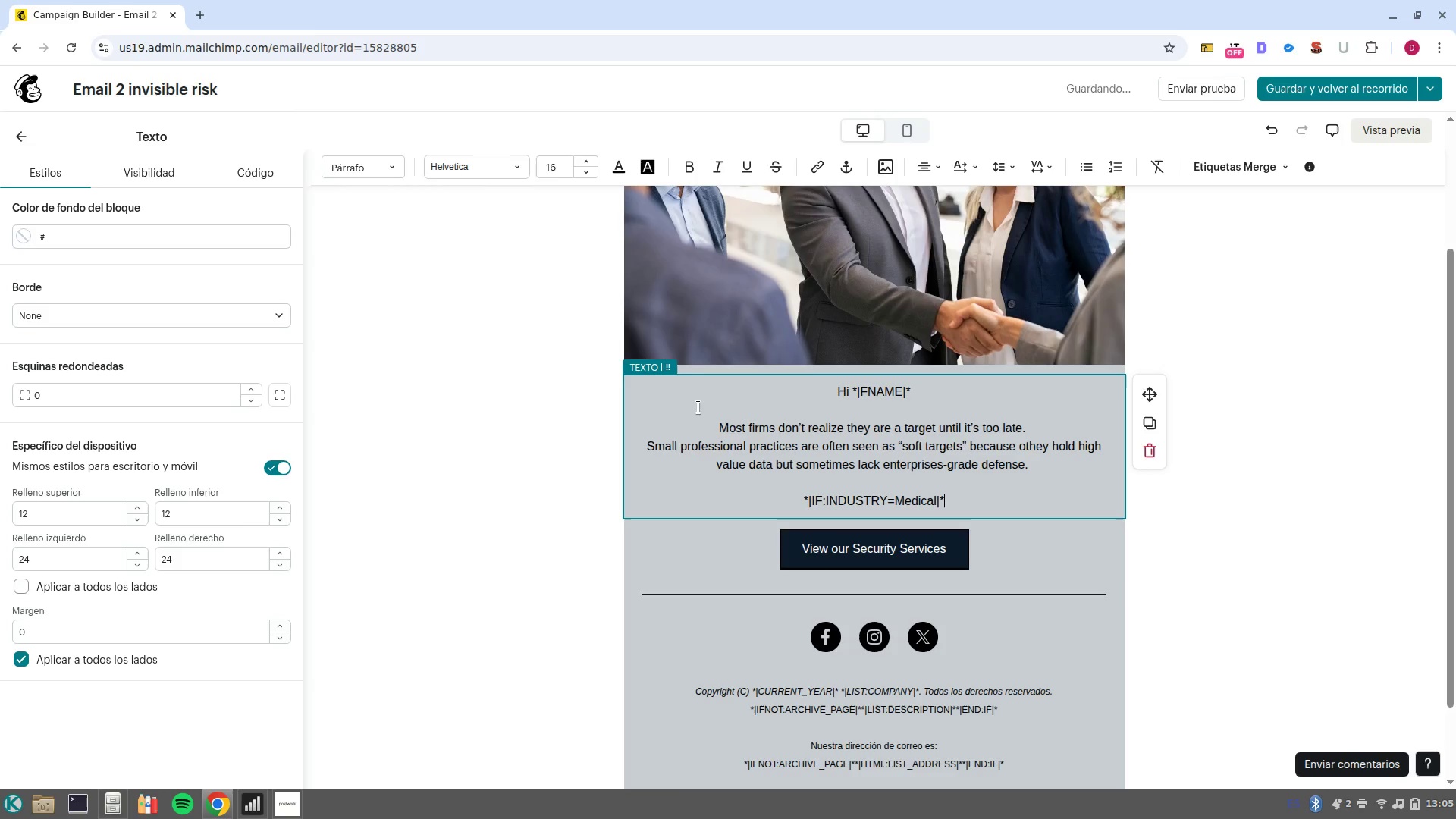 
key(NumpadEnter)
 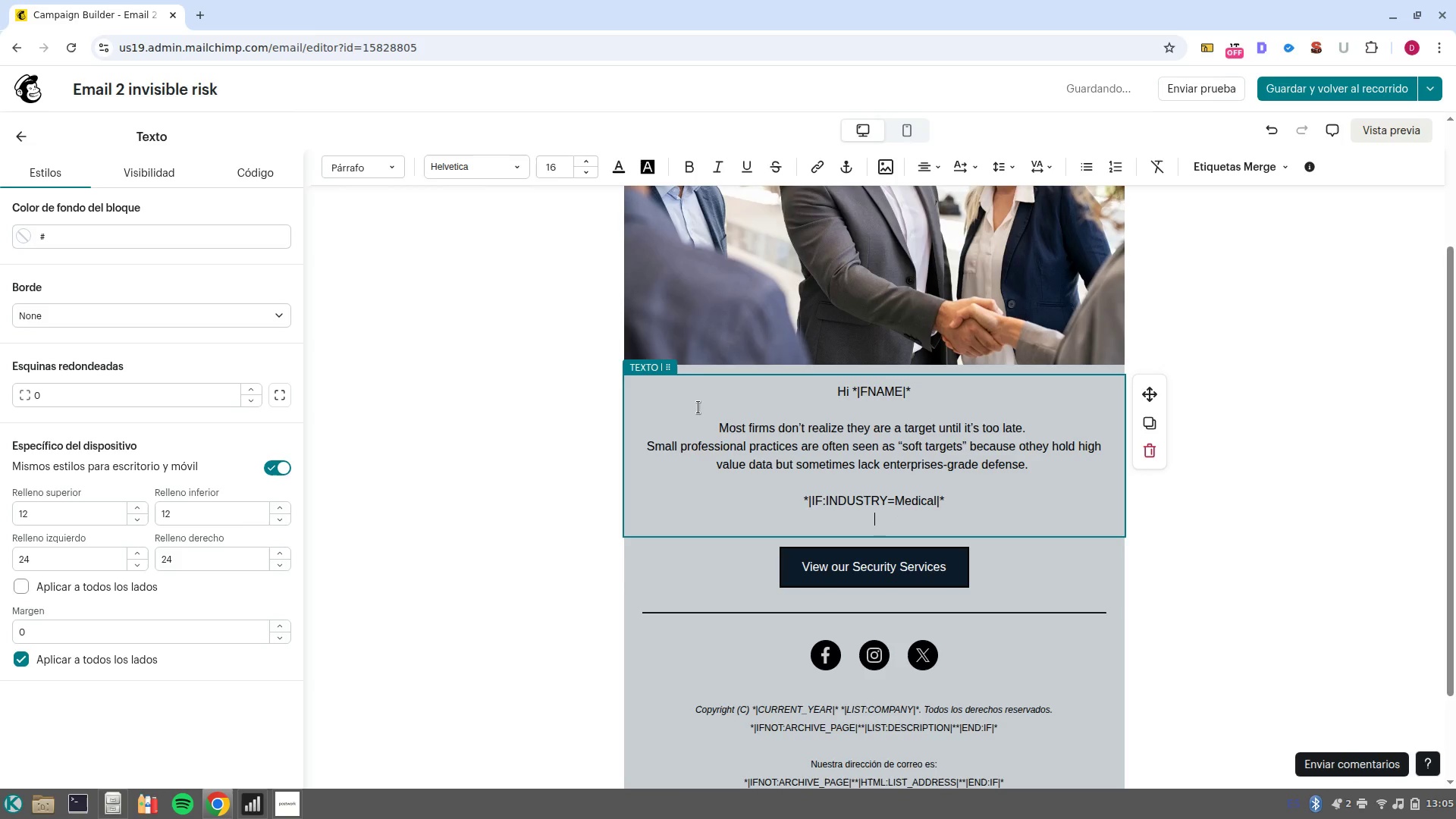 
key(Control+B)
 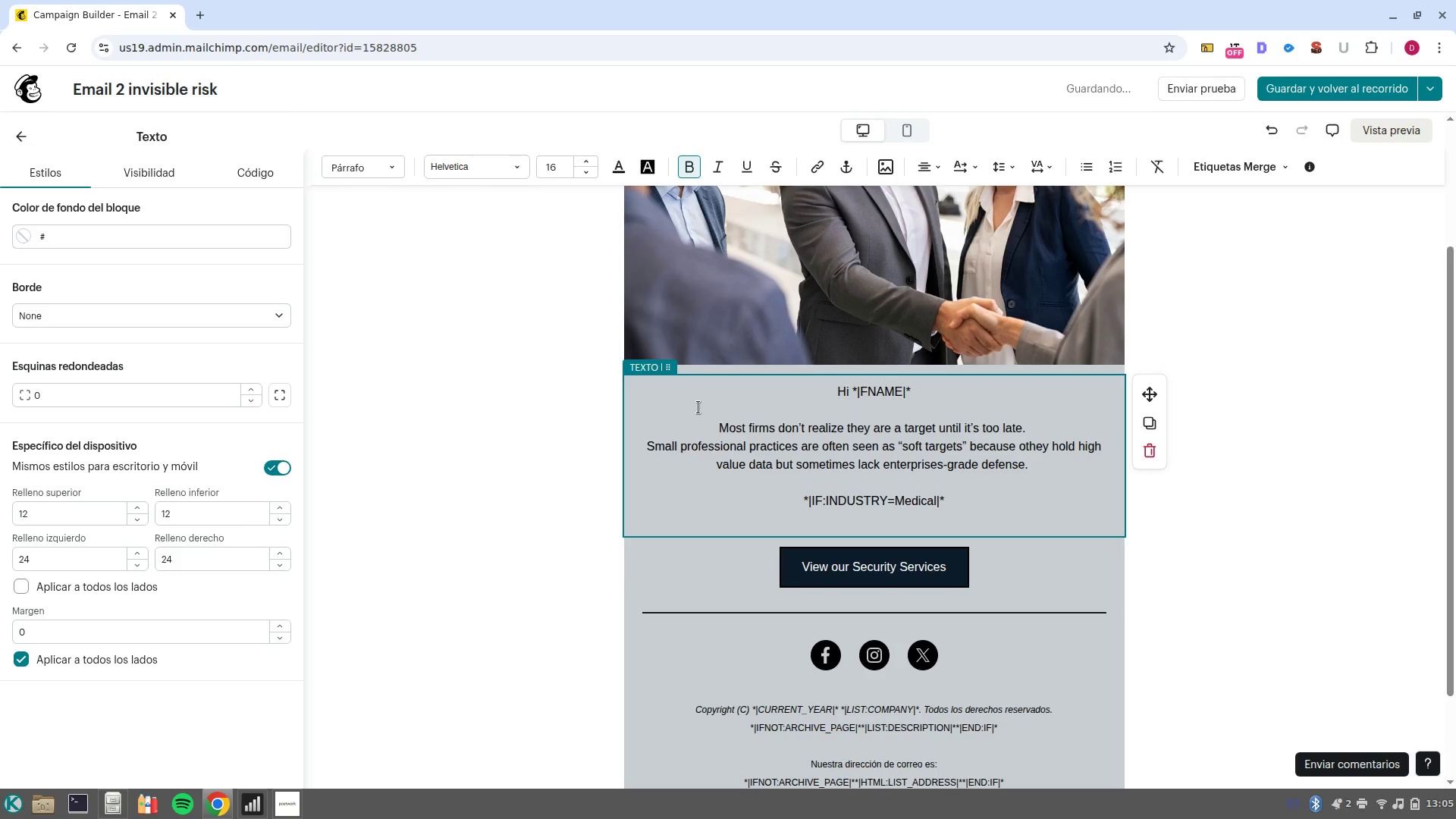 
type(Medi)
key(Backspace)
key(Backspace)
key(Backspace)
key(Backspace)
 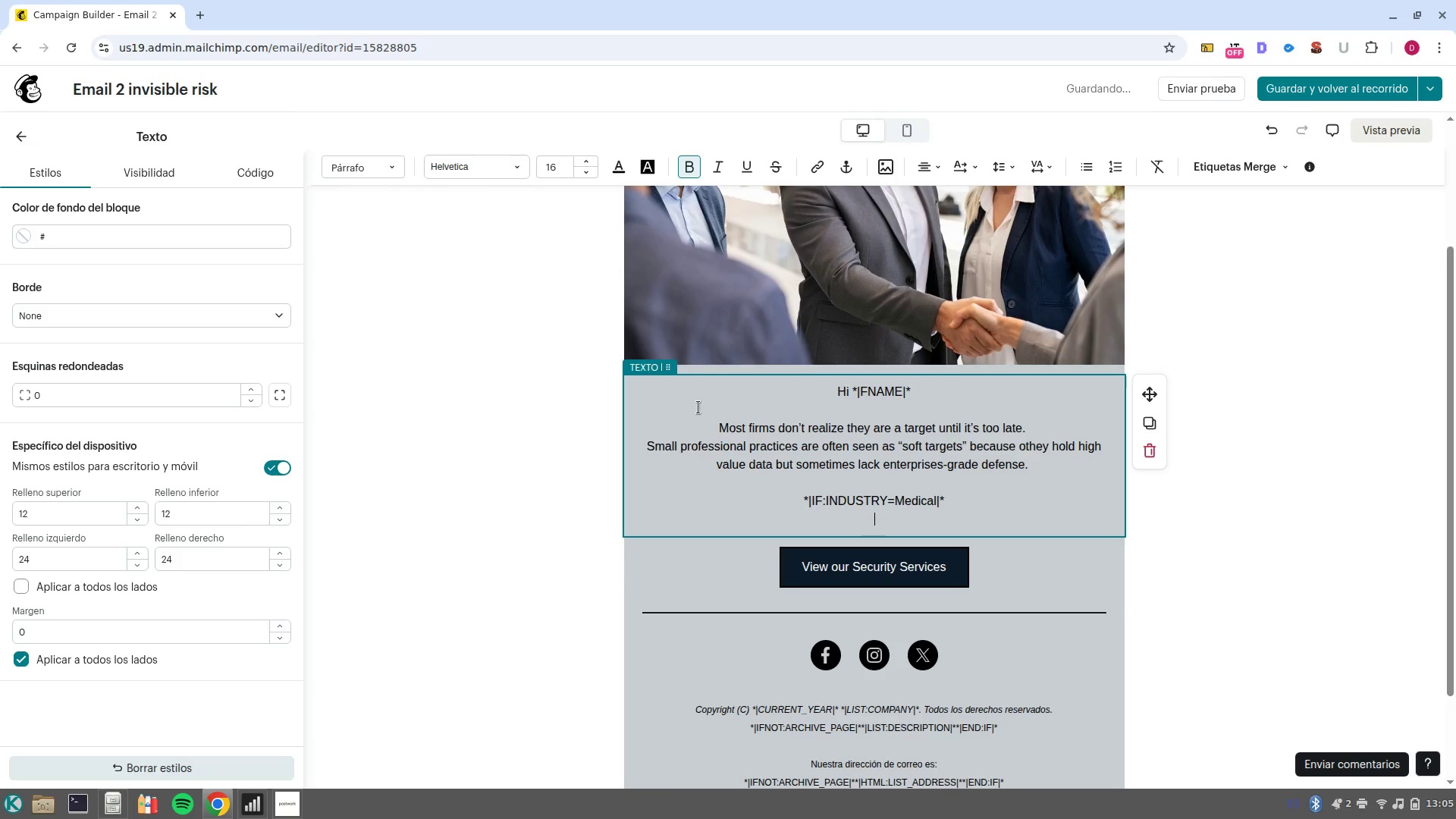 
key(Control+ControlLeft)
 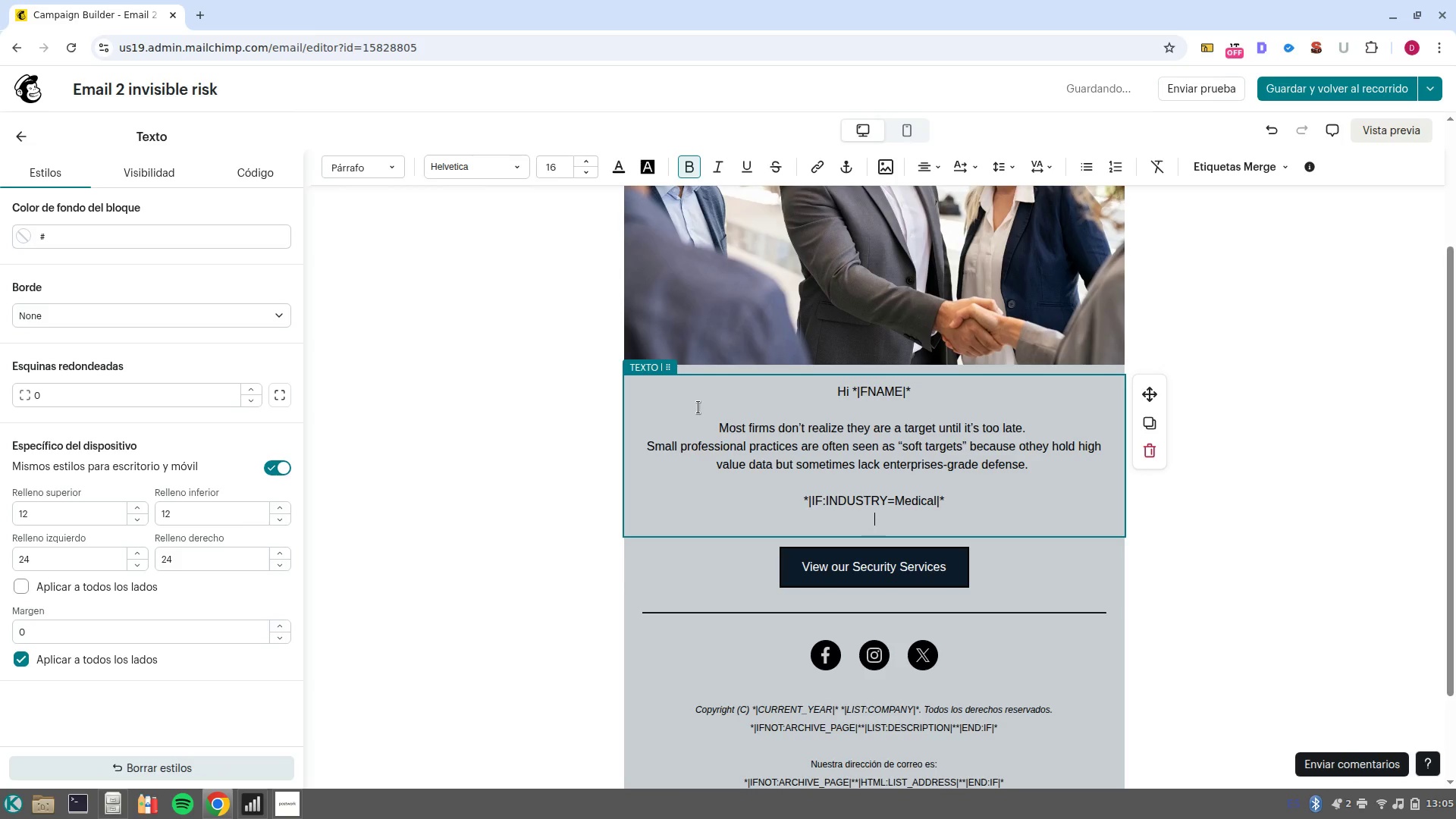 
key(Control+B)
 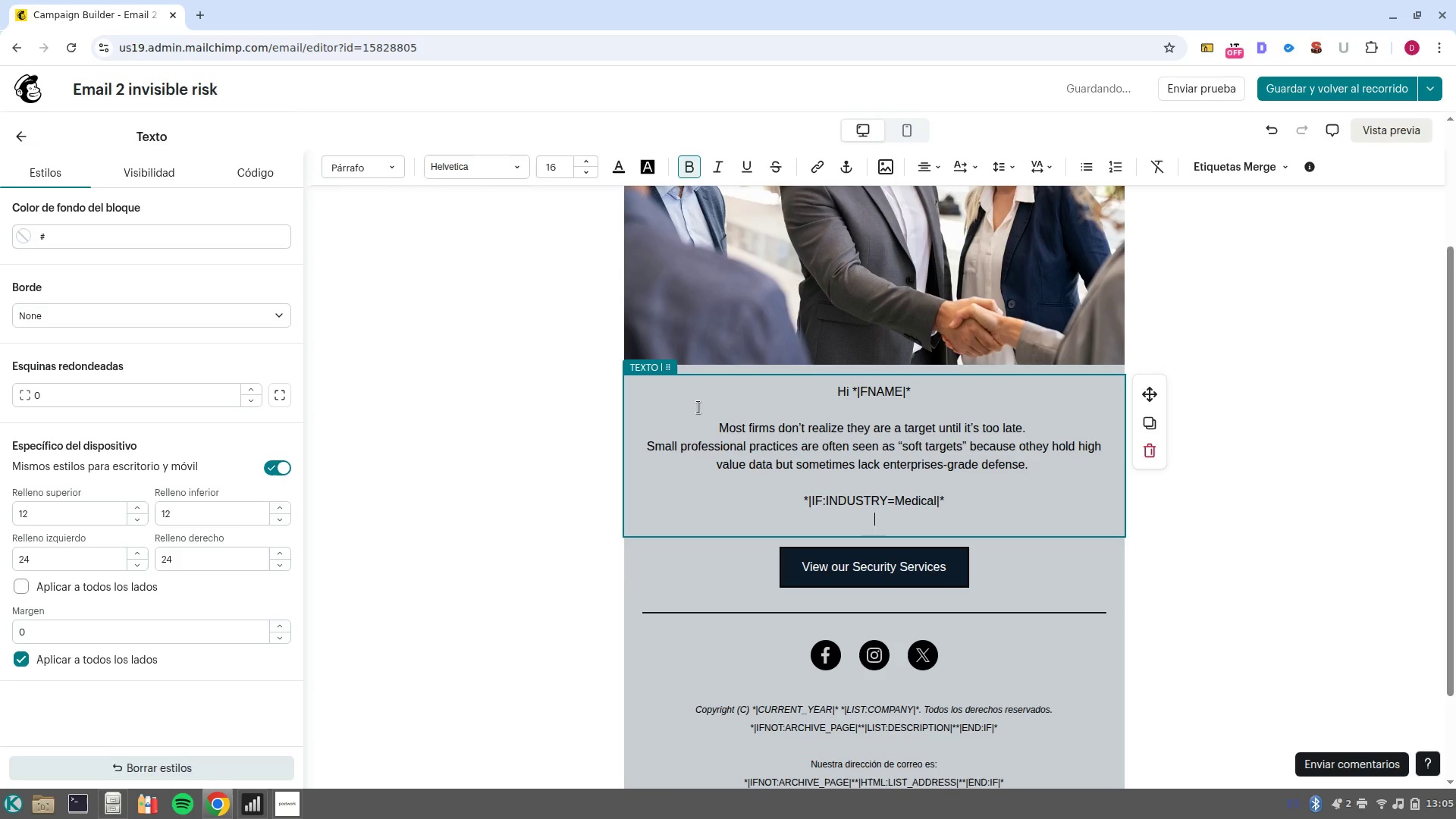 
type(Medical records are 10x more valuable on te)
key(Backspace)
type(he dark web )
 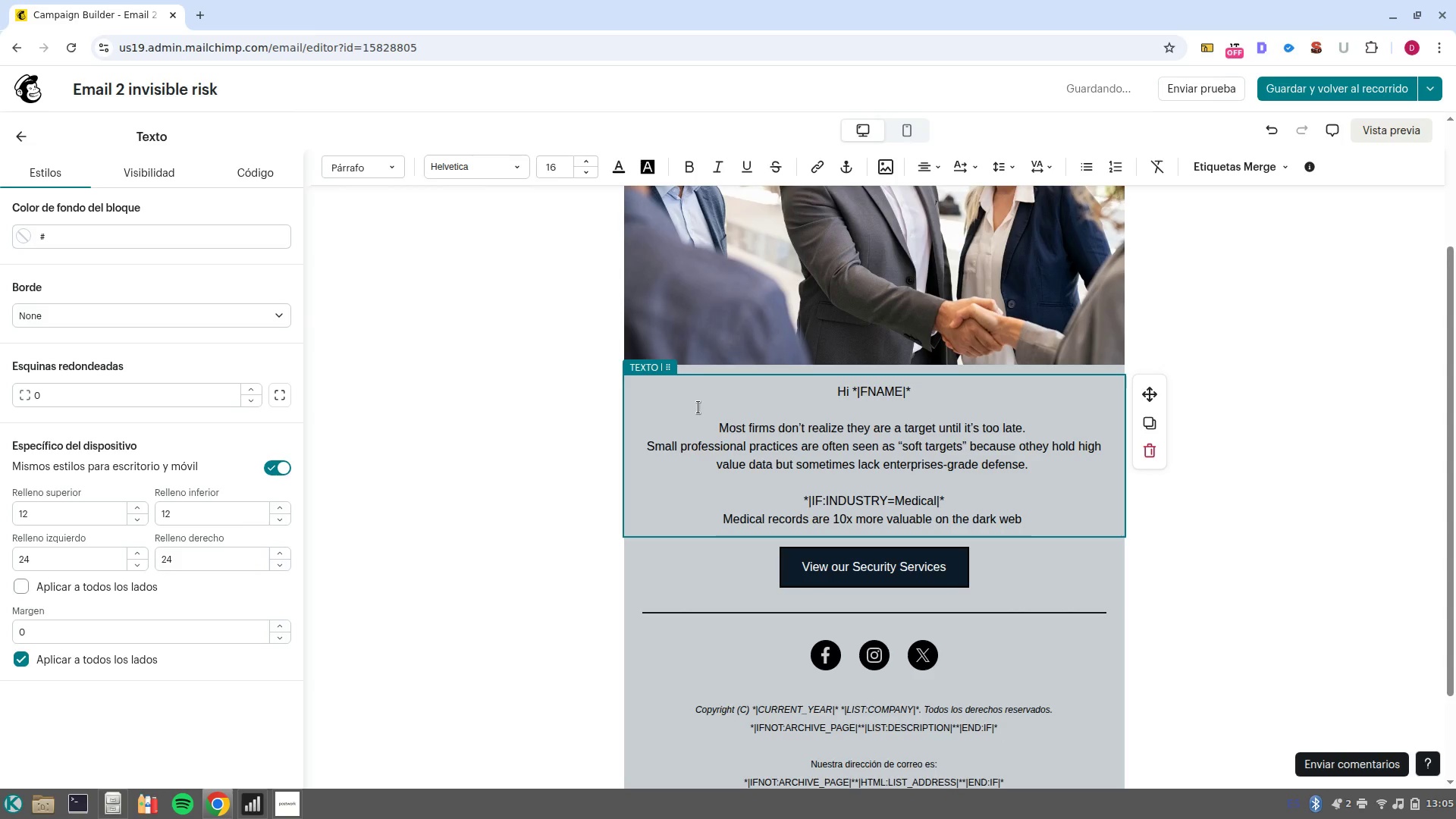 
type(than credit numerbs,)
key(Backspace)
type(. Is your clinic-s patient portal truly sefu)
key(Backspace)
key(Backspace)
type(cure_)
 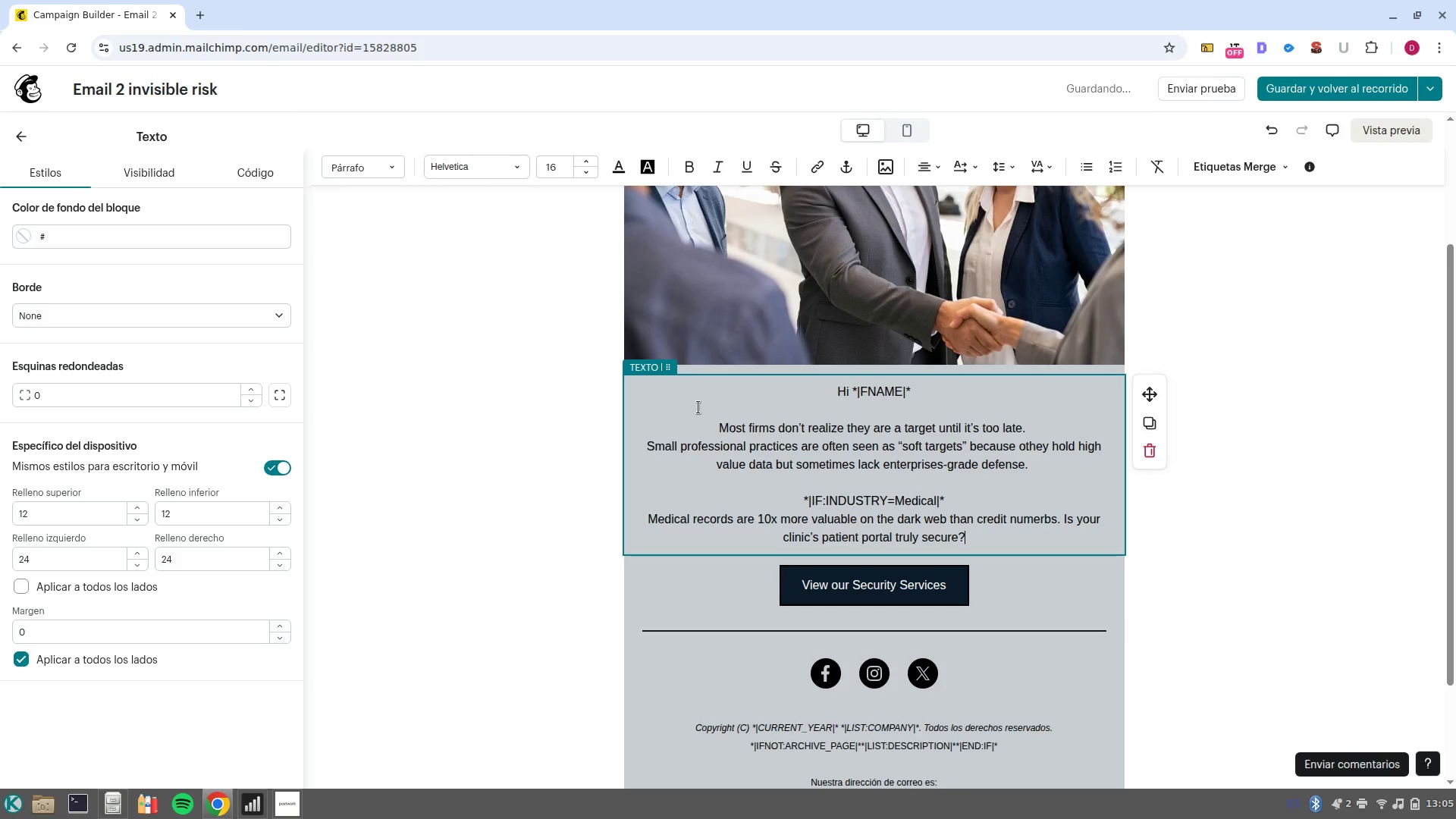 
key(Enter)
 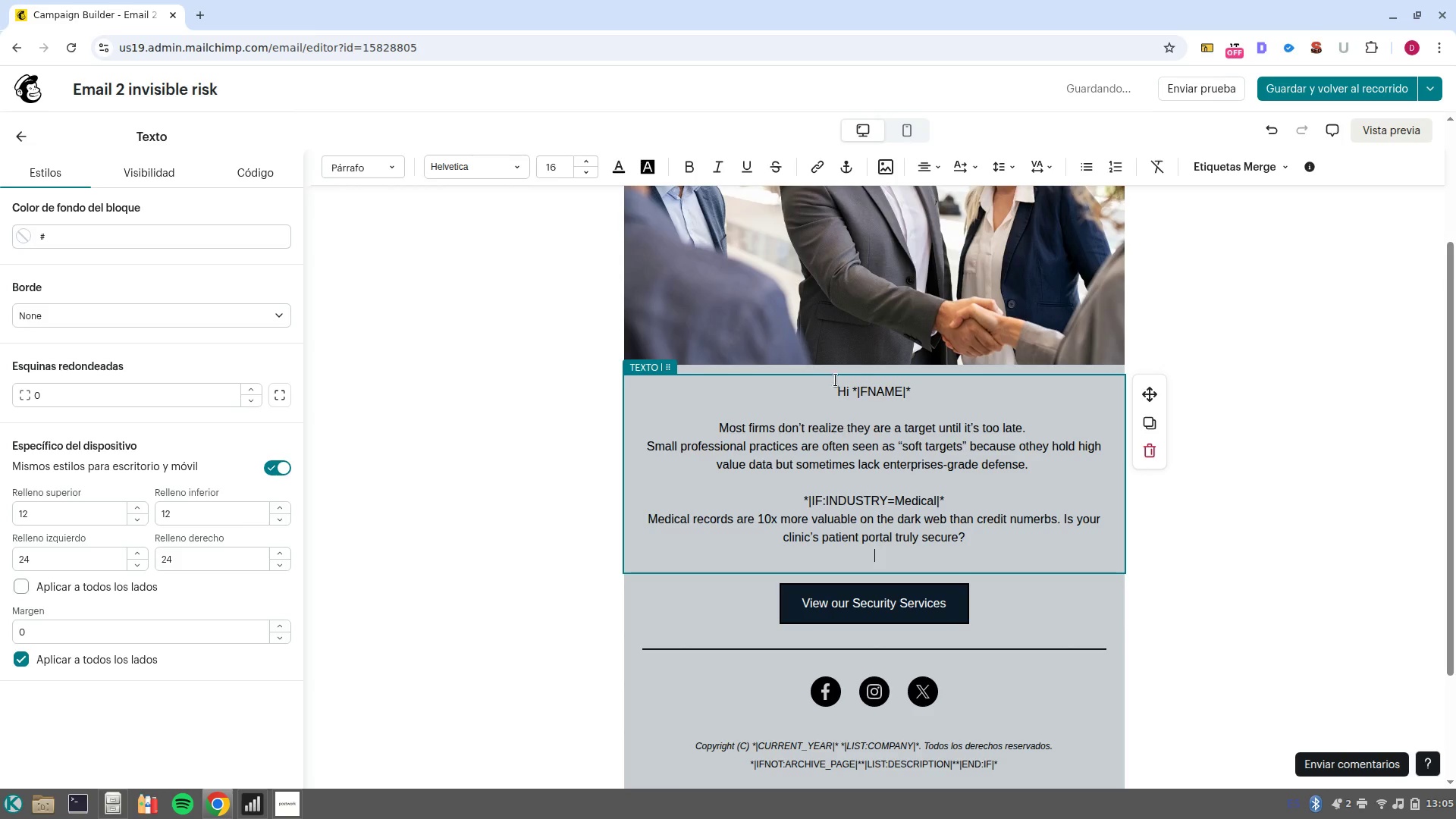 
left_click_drag(start_coordinate=[984, 497], to_coordinate=[786, 500])
 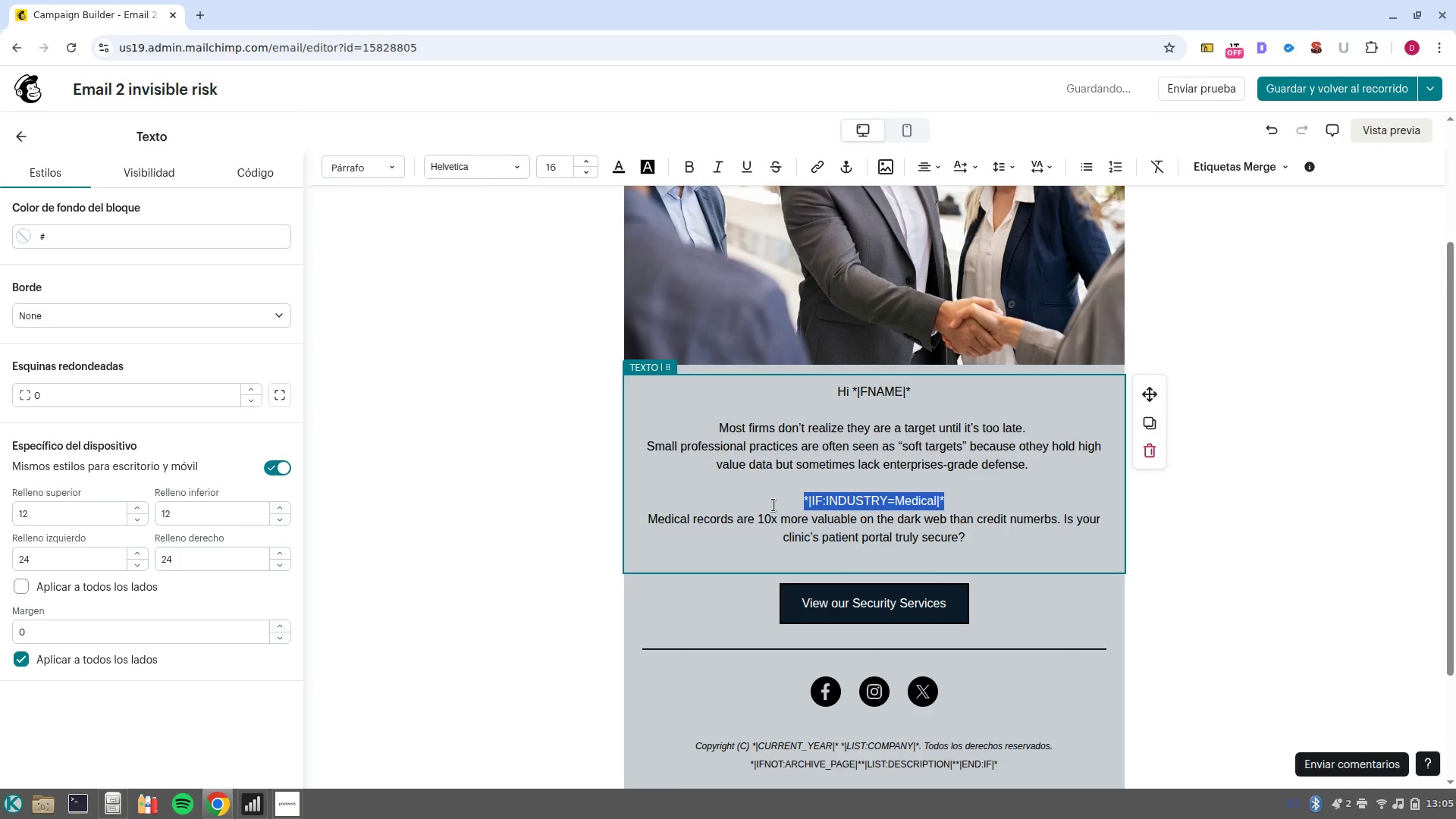 
key(Control+ControlLeft)
 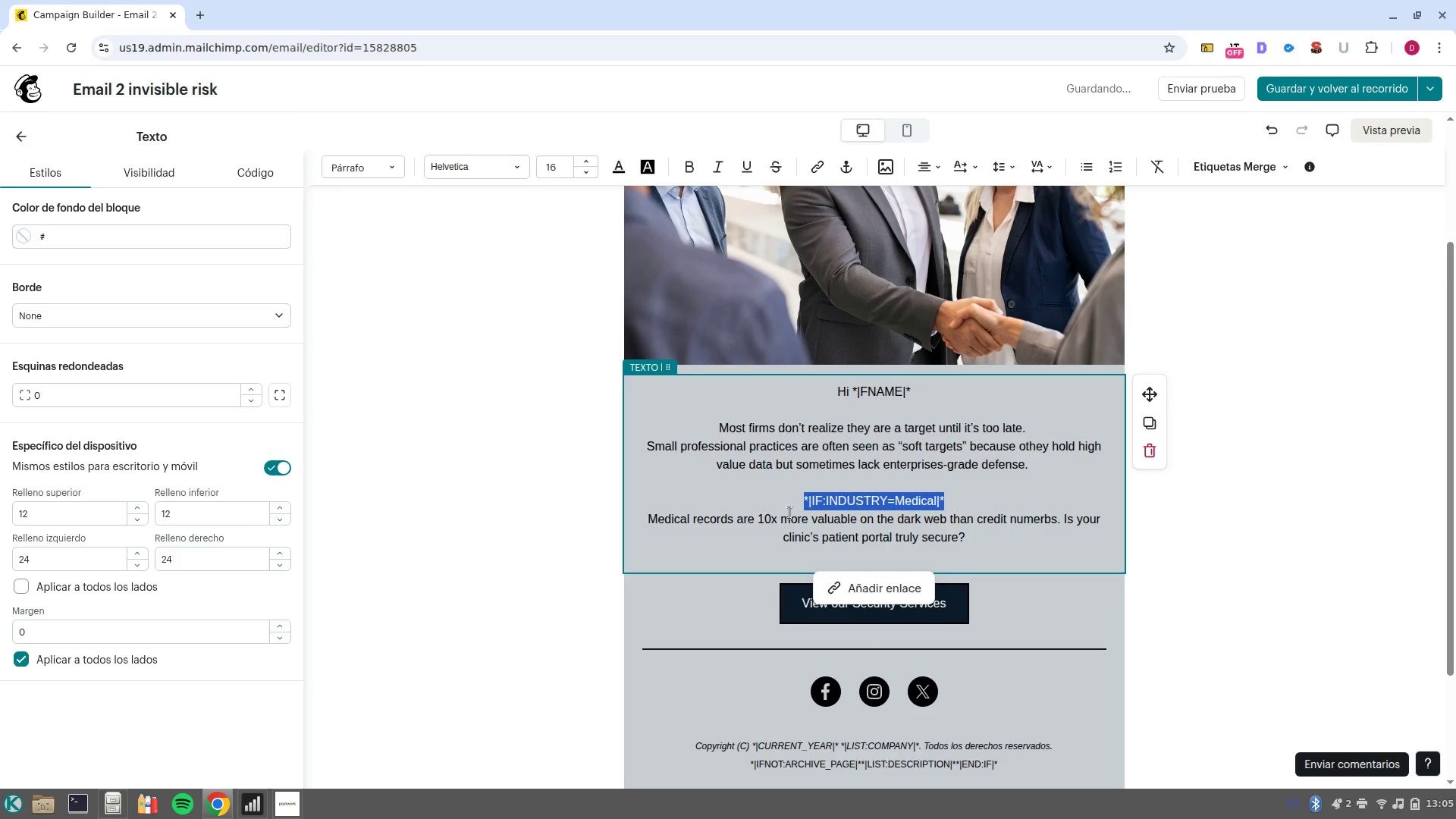 
key(Control+C)
 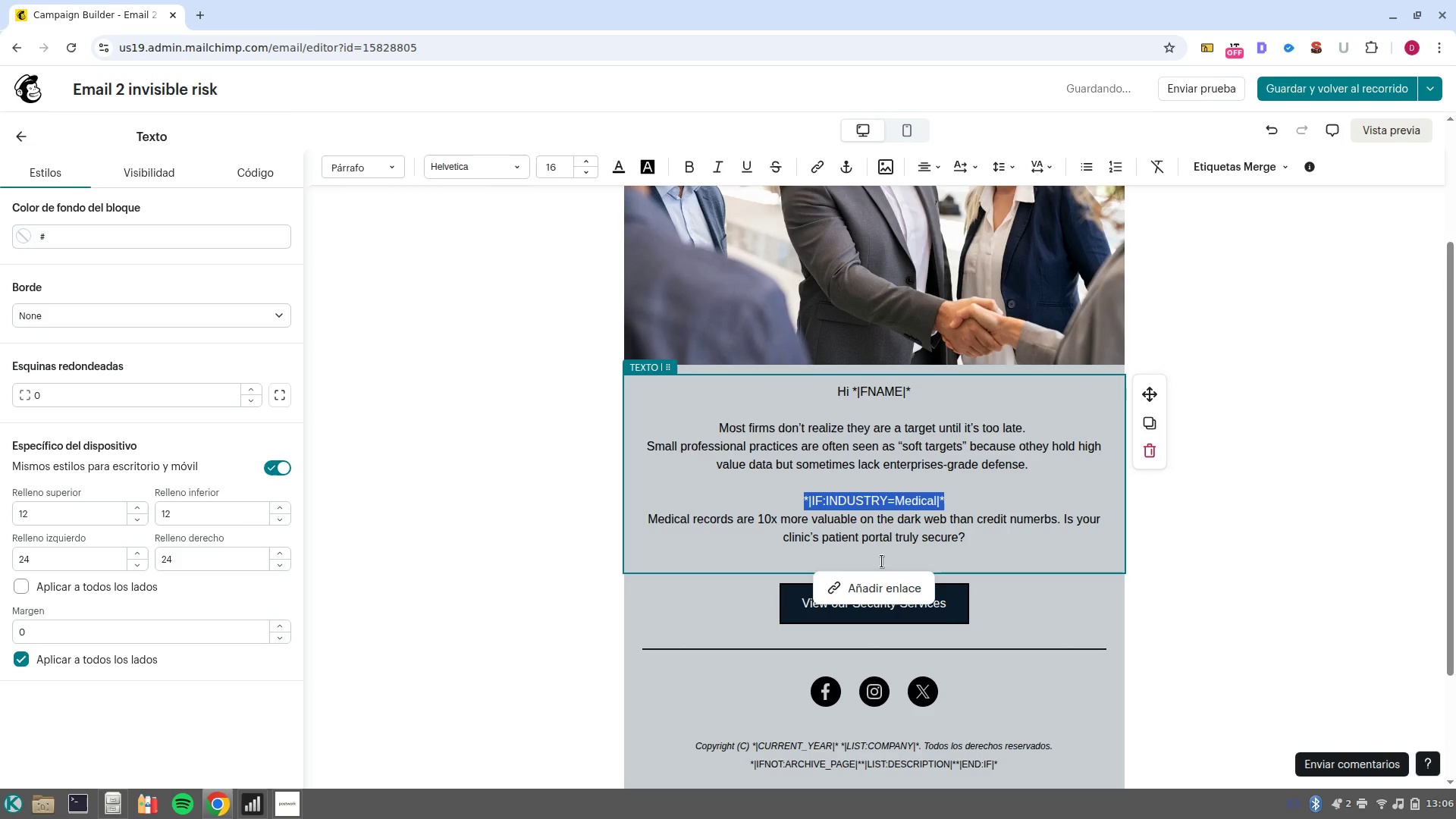 
left_click([880, 558])
 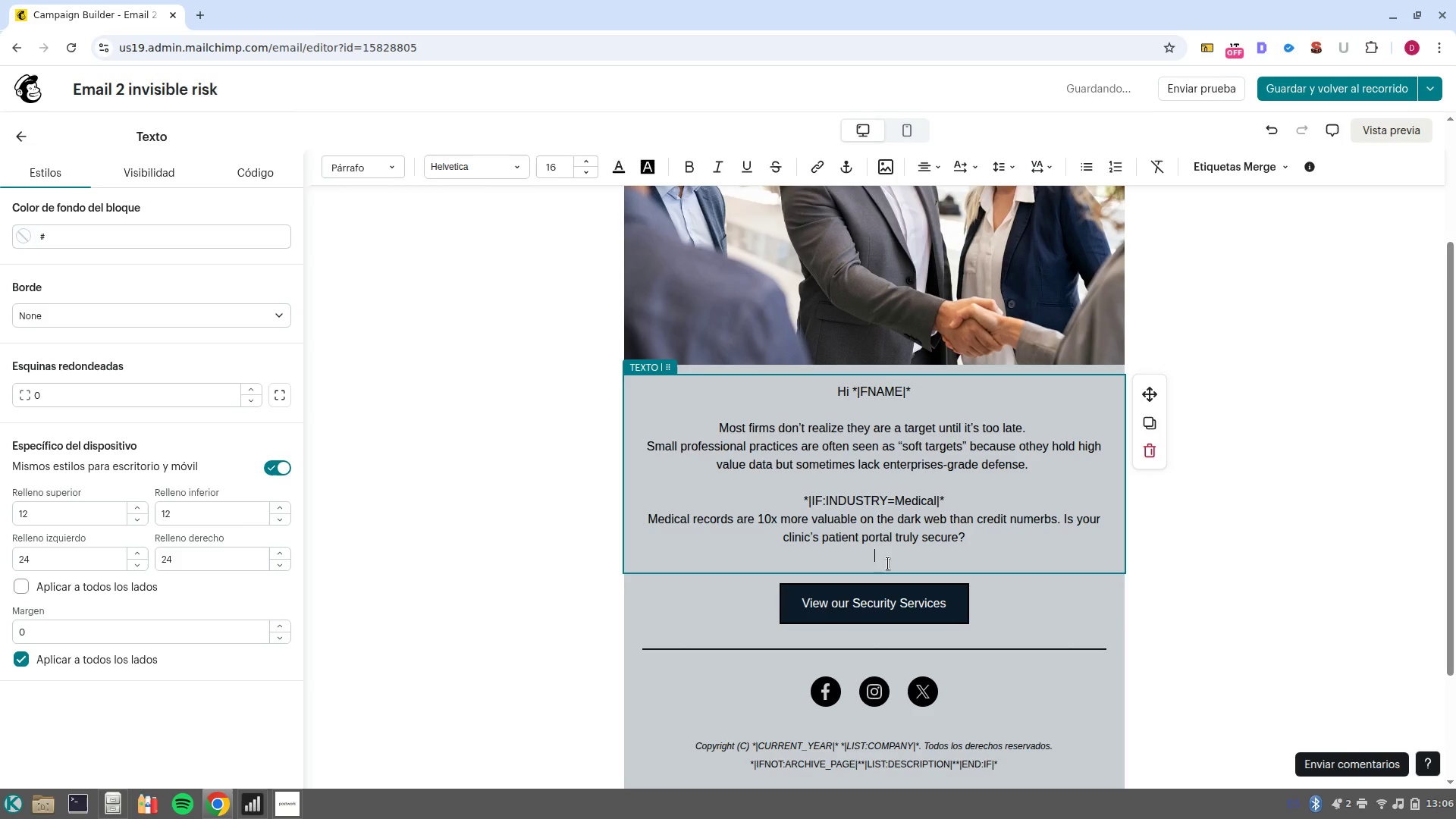 
key(Control+V)
 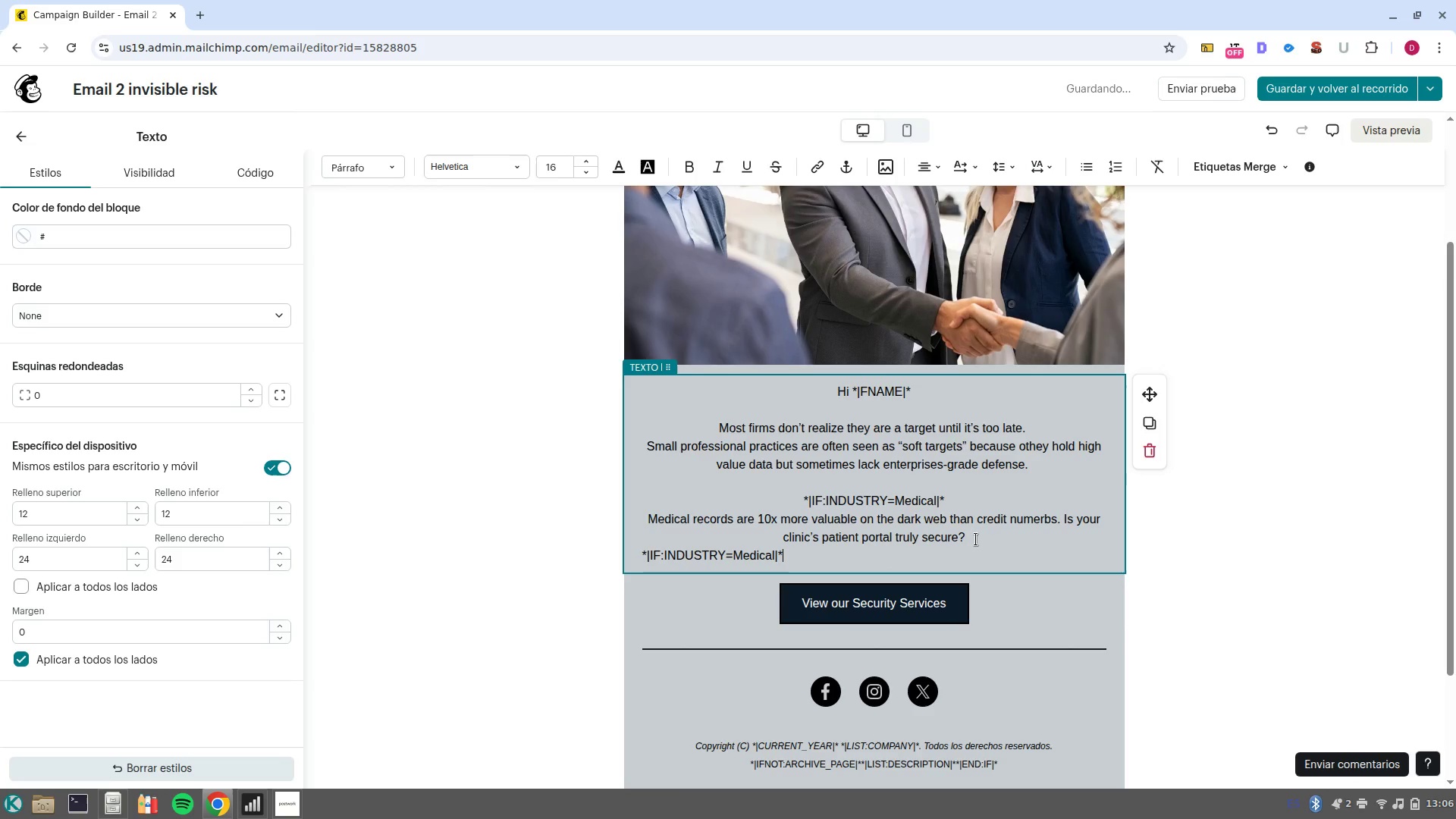 
key(Control+Z)
 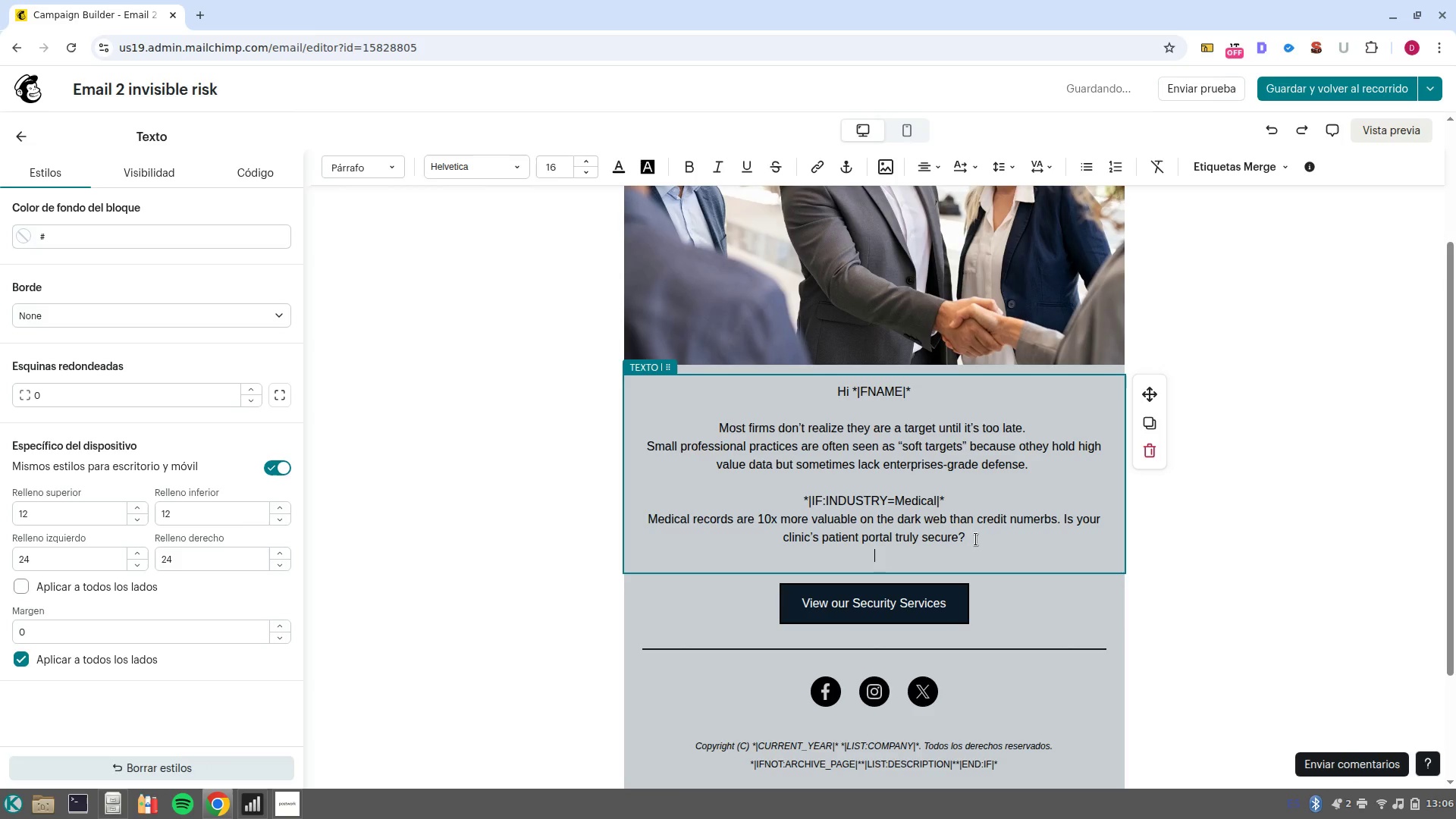 
key(Control+Shift+V)
 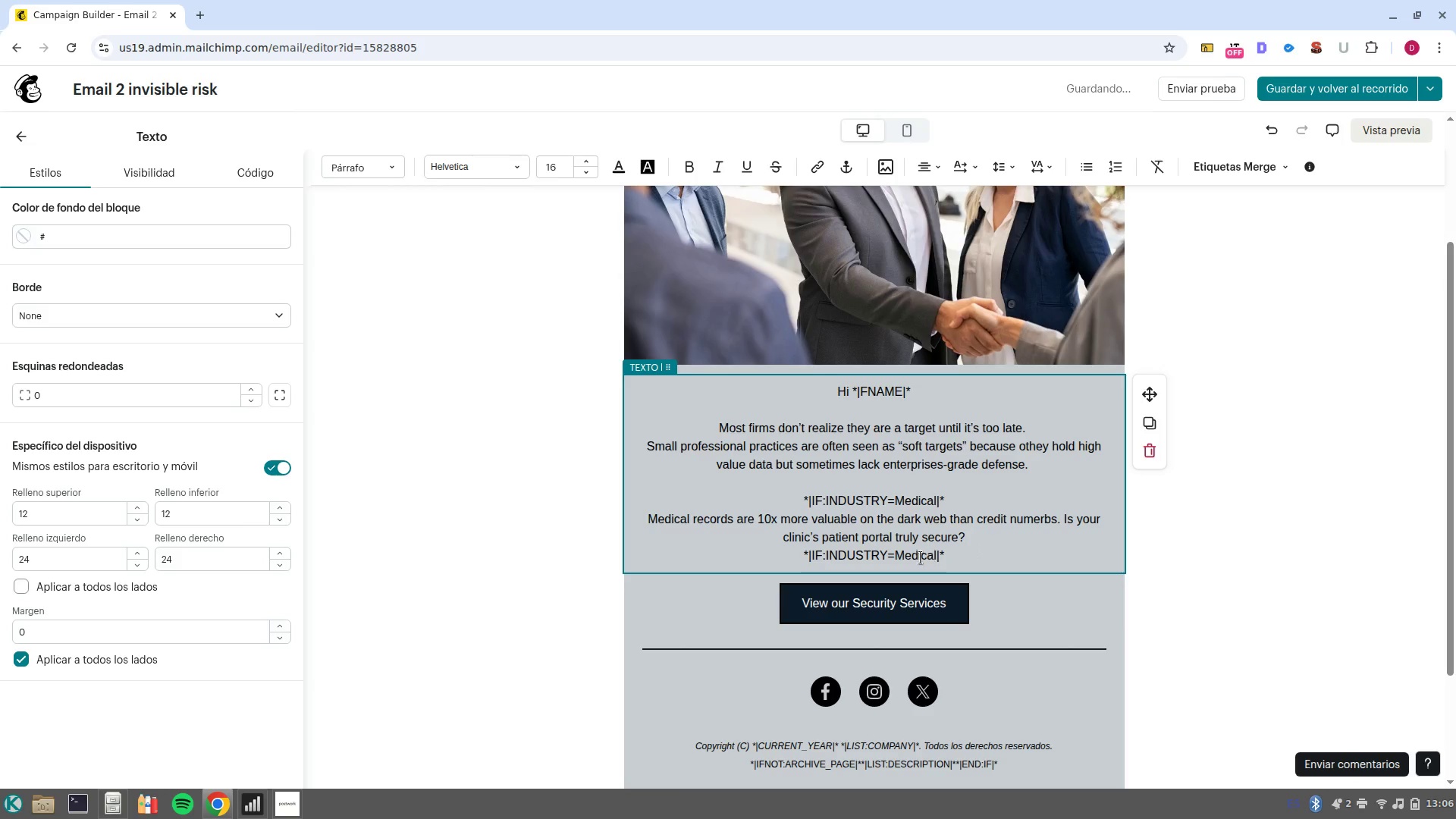 
double_click([918, 557])
 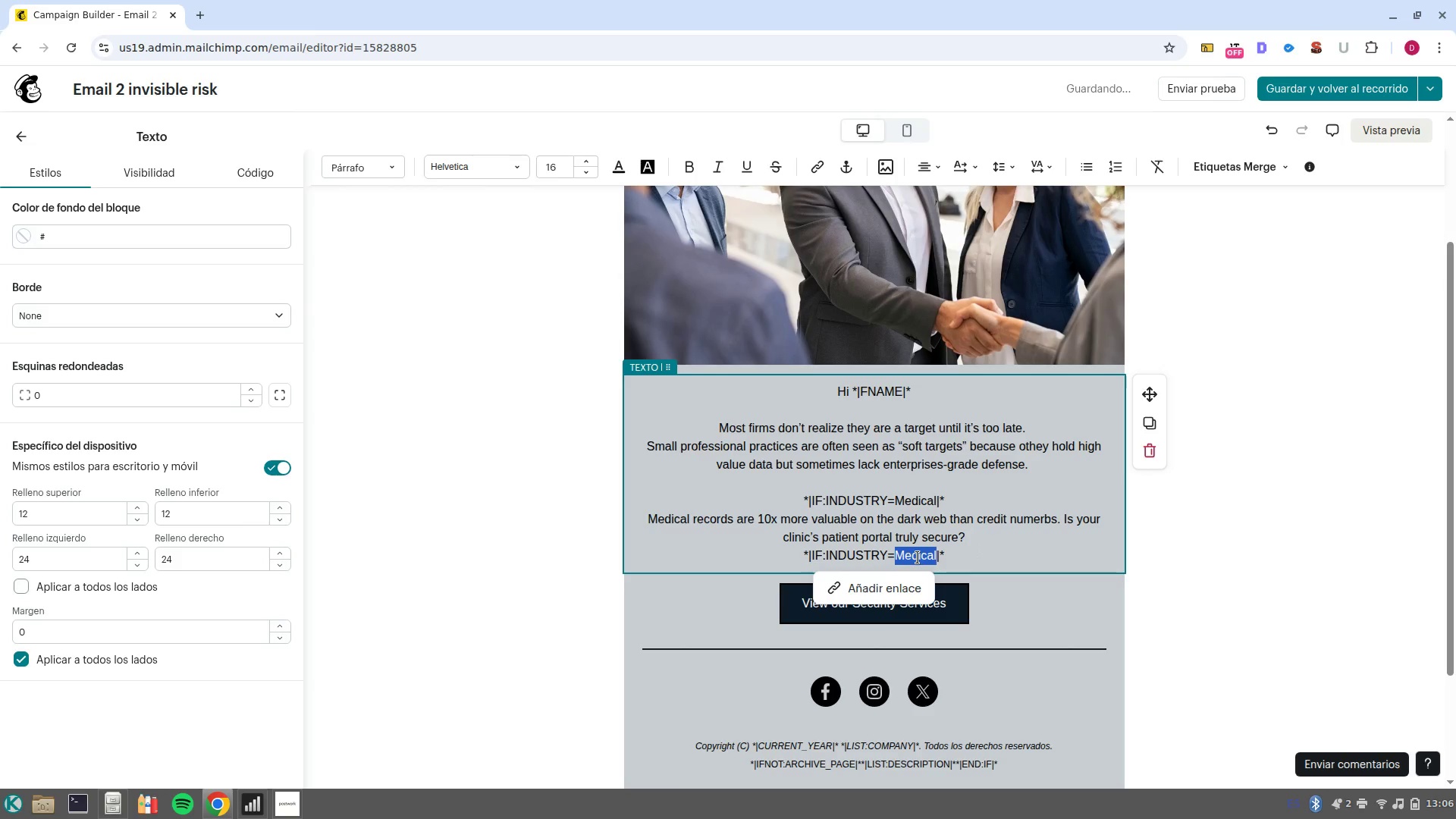 
type(Legal)
 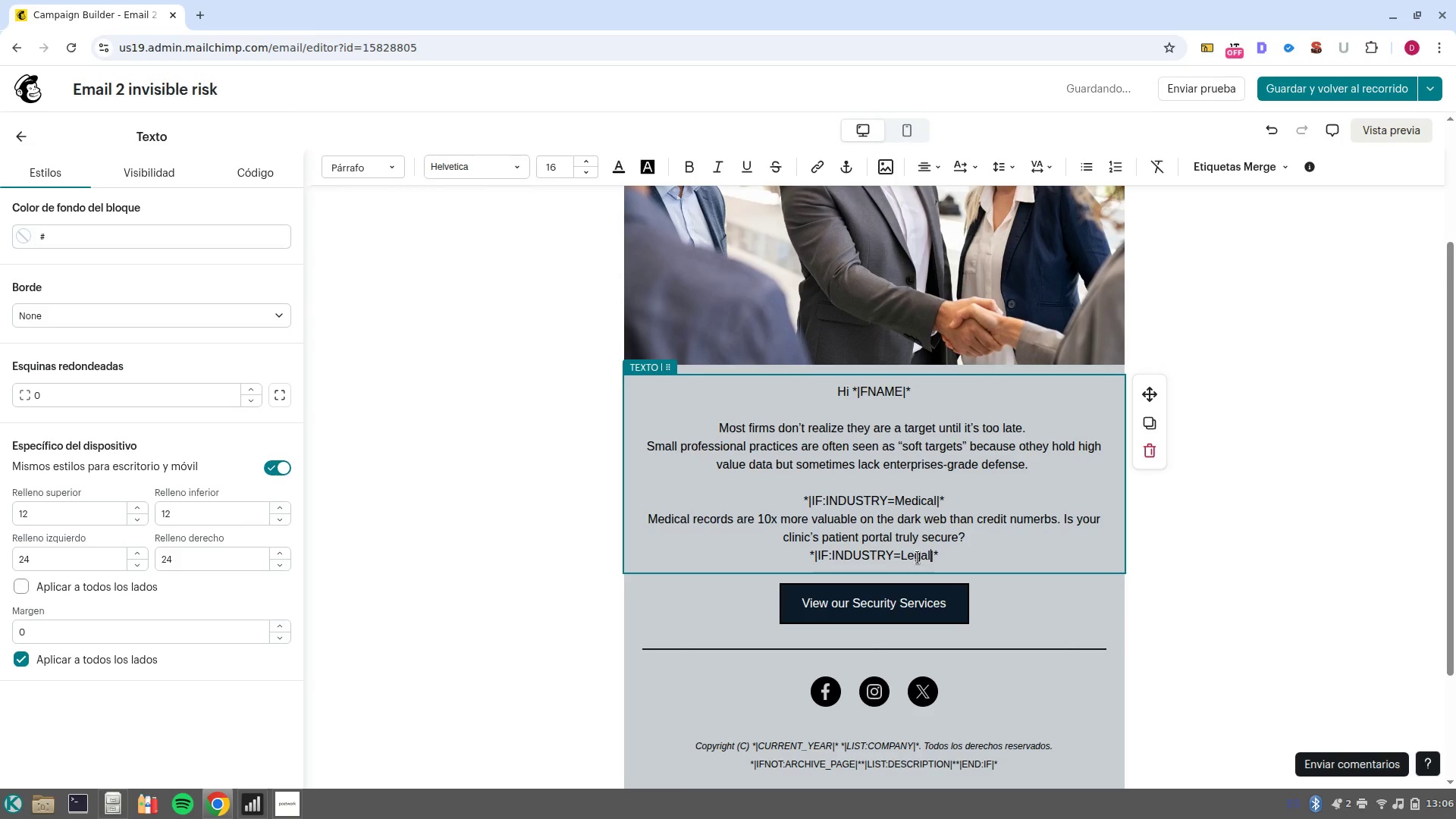 
key(Control+ArrowRight)
 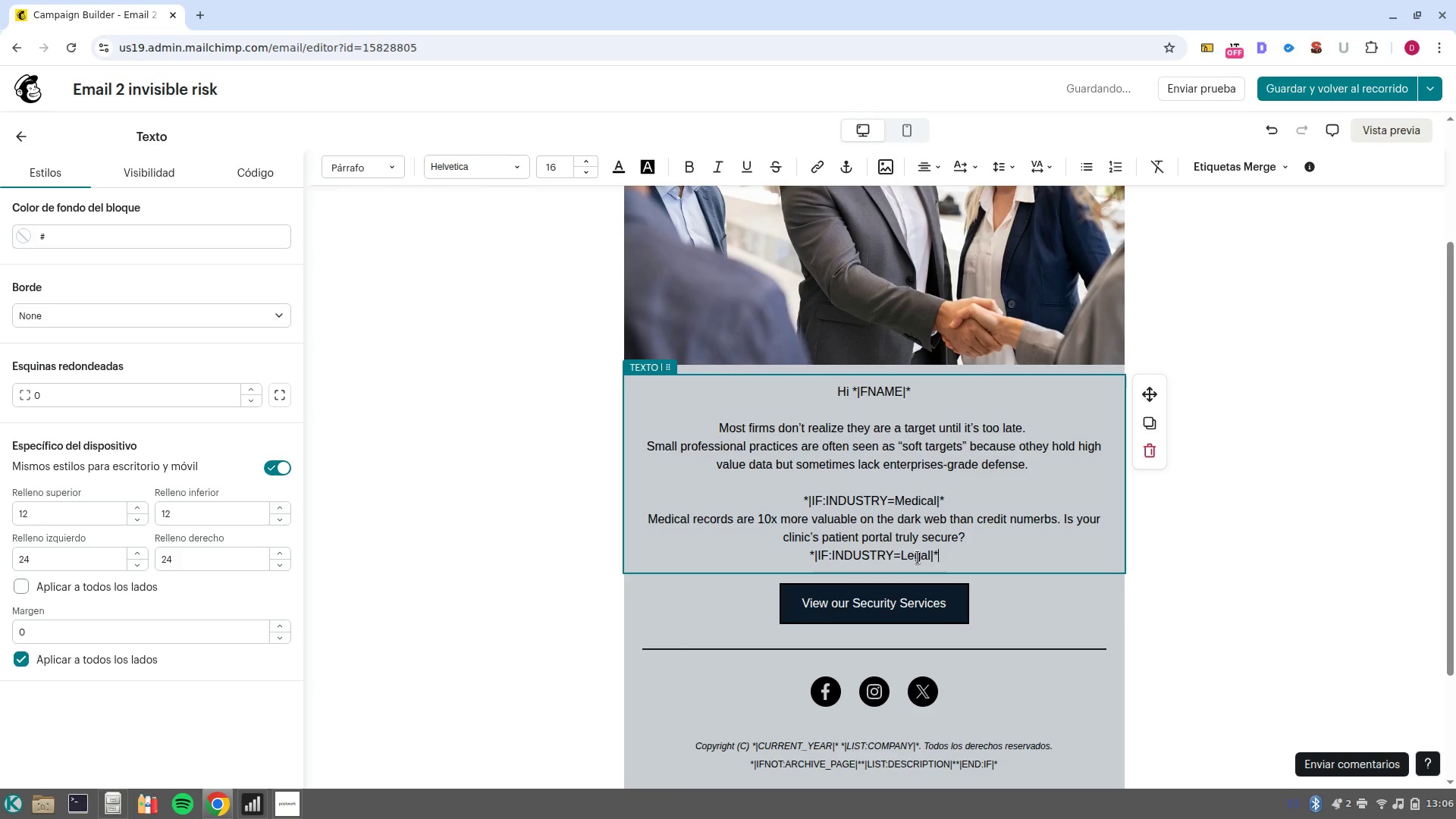 
key(NumpadEnter)
 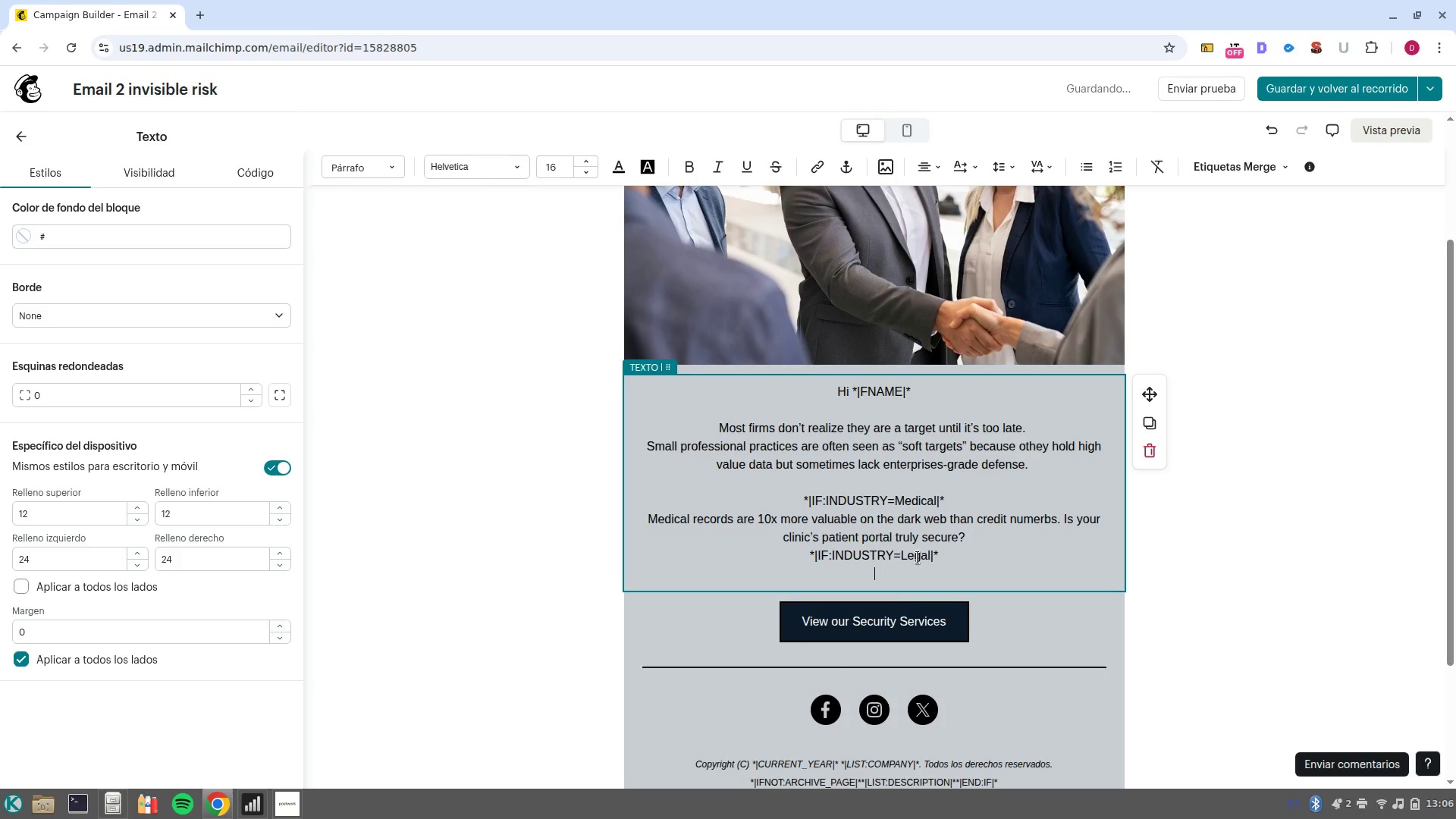 
key(NumpadEnter)
 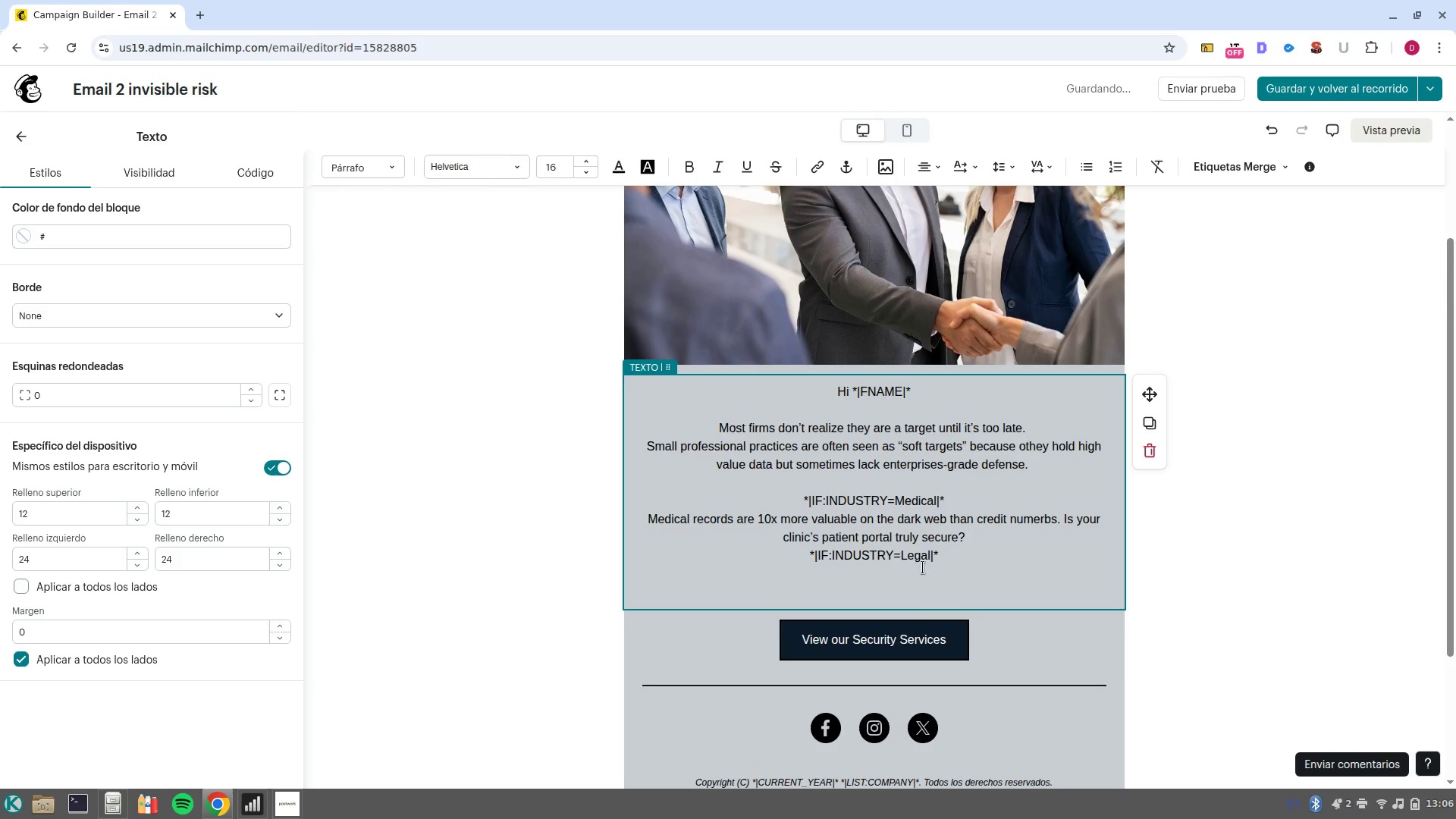 
left_click([1007, 536])
 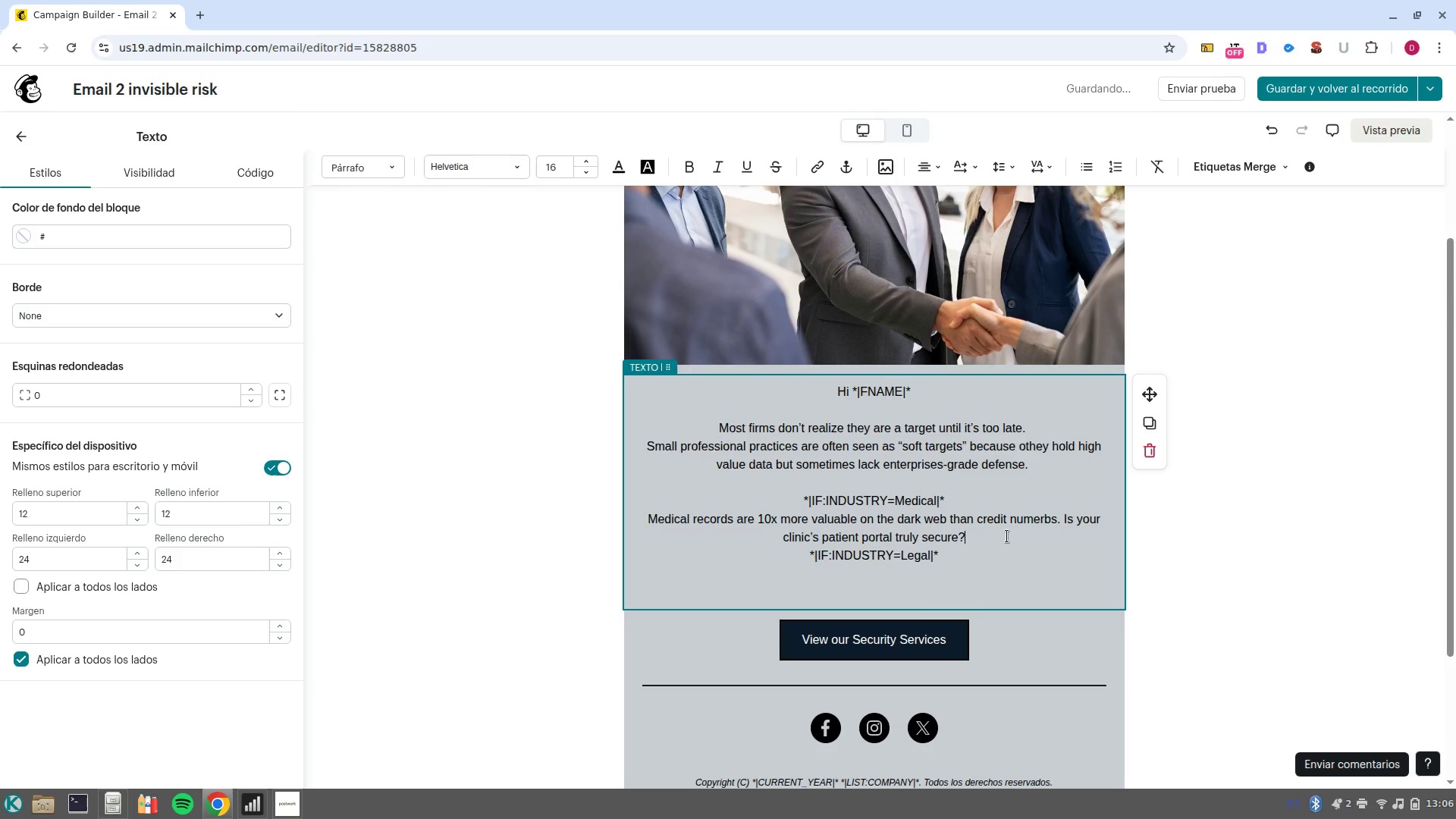 
key(NumpadEnter)
 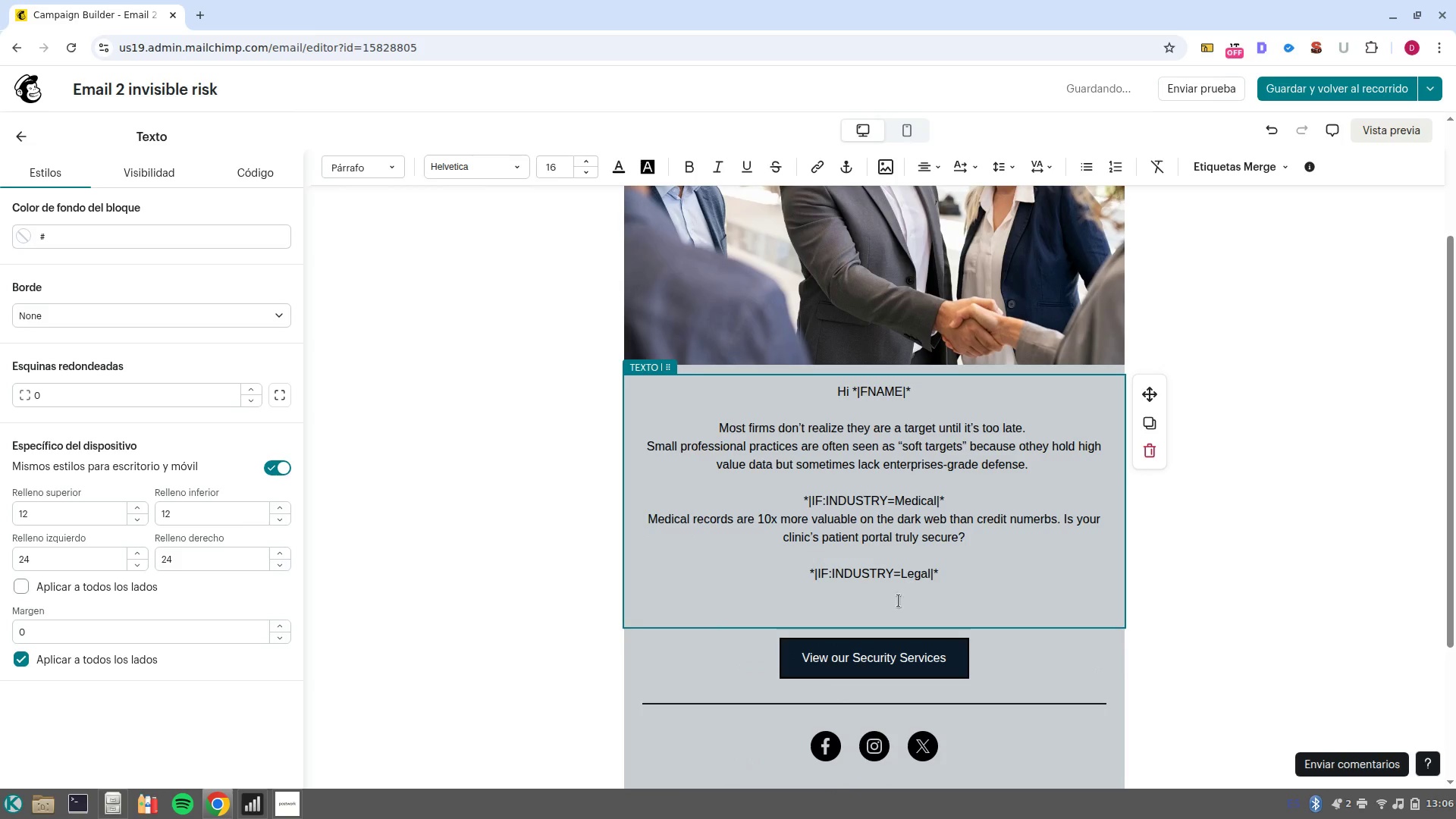 
left_click([893, 593])
 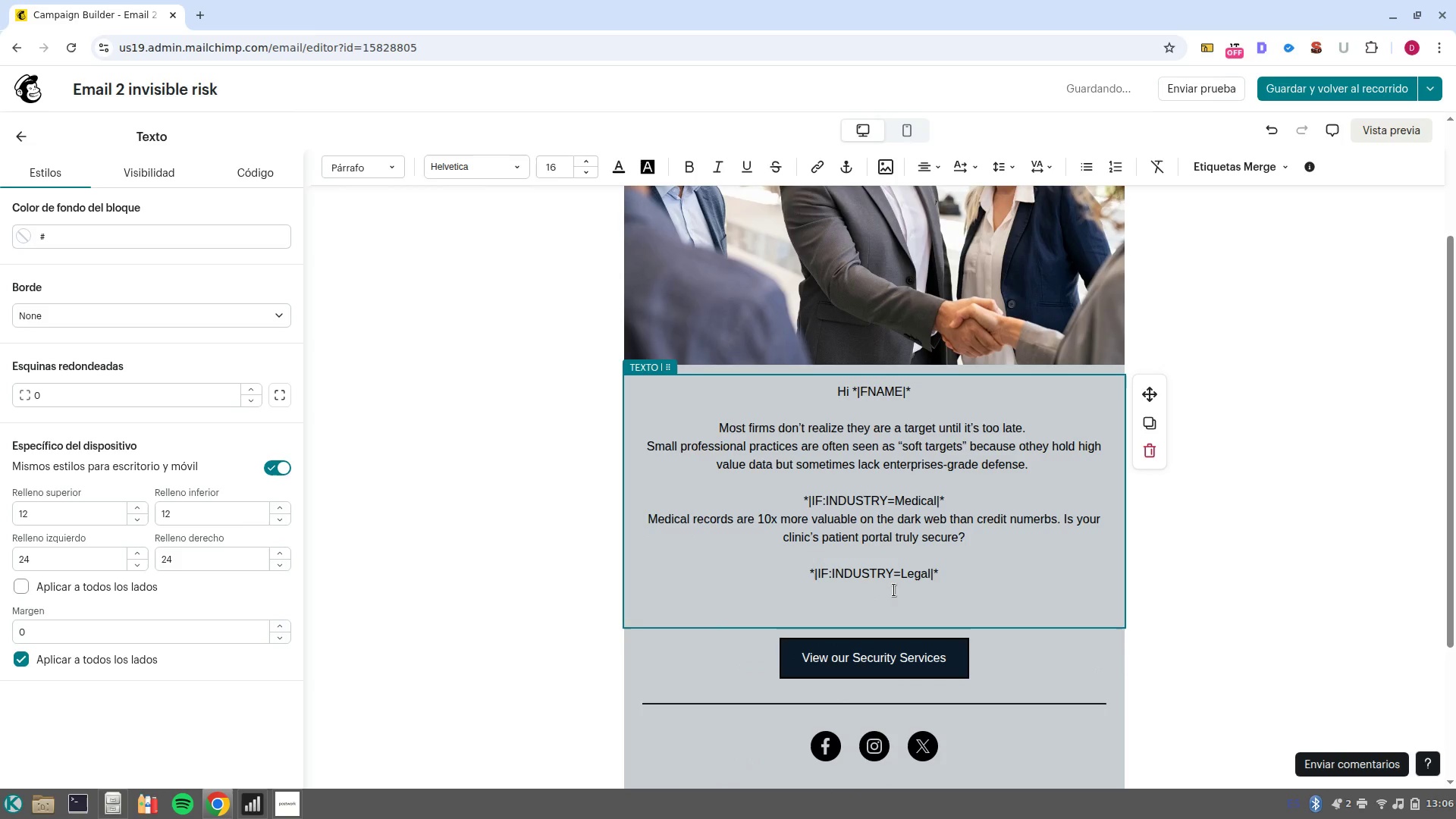 
type(Ranm)
key(Backspace)
type(somware attacs on law firms)
 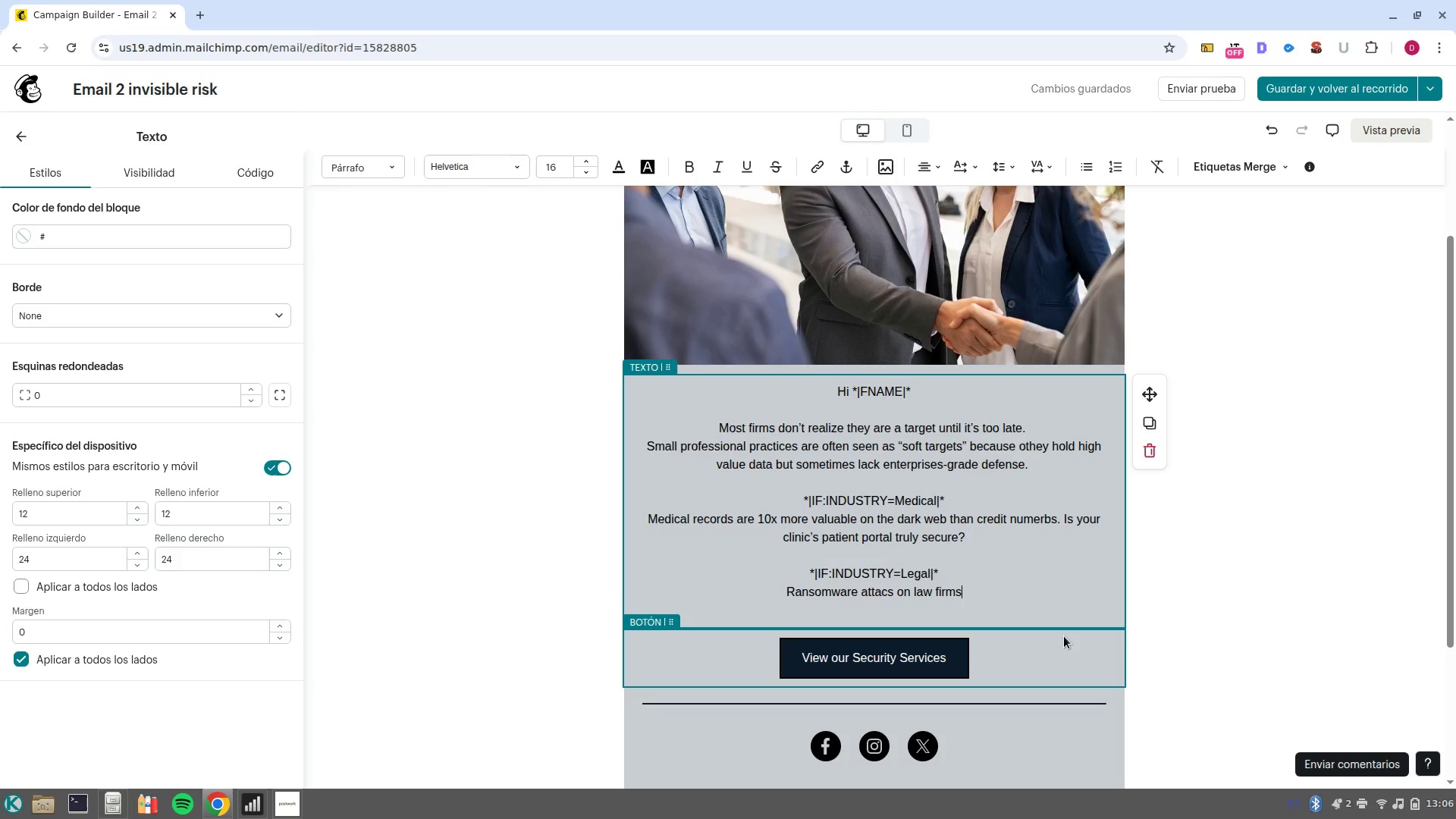 
key(Control+ArrowLeft)
 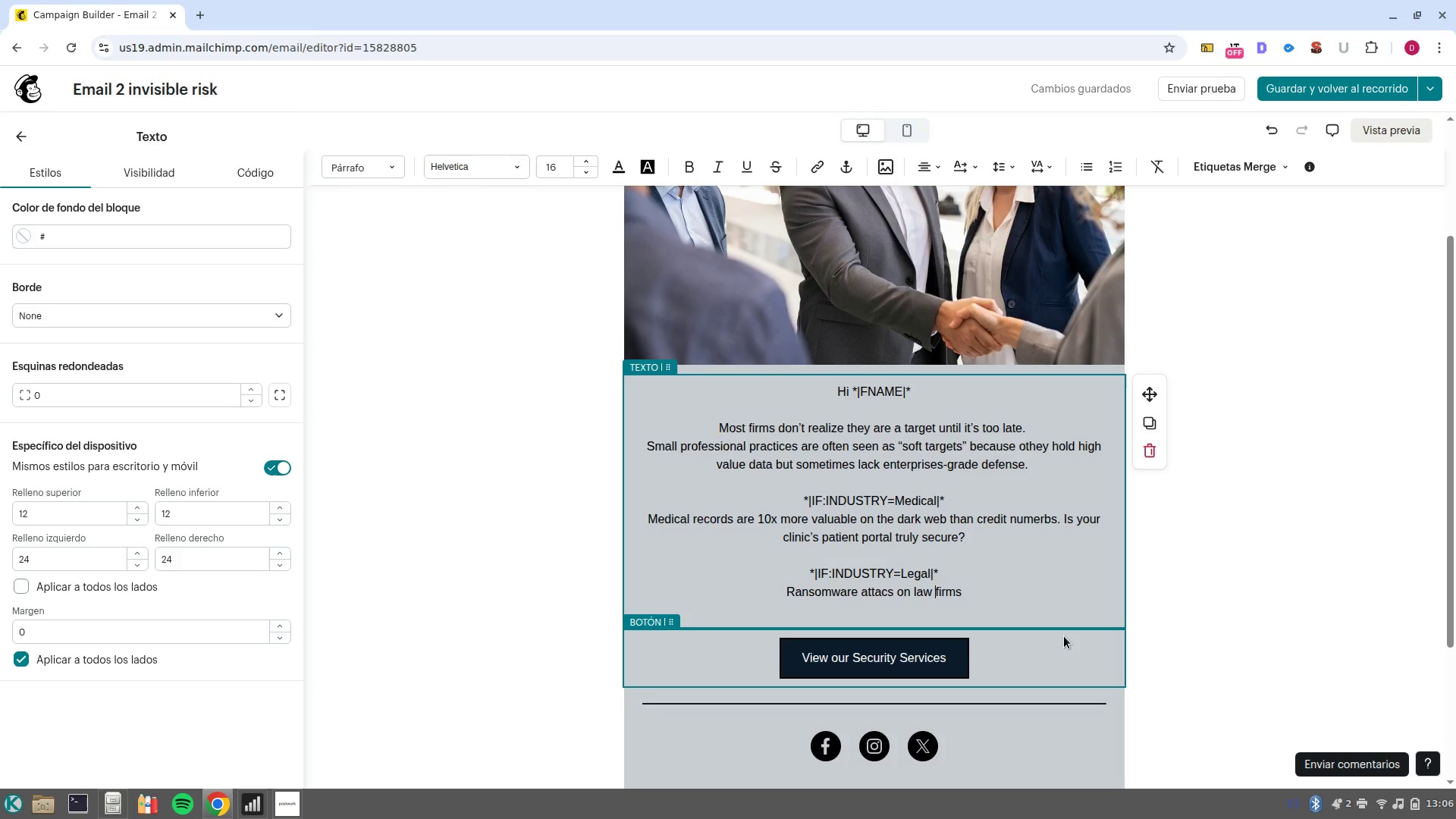 
key(Control+ArrowLeft)
 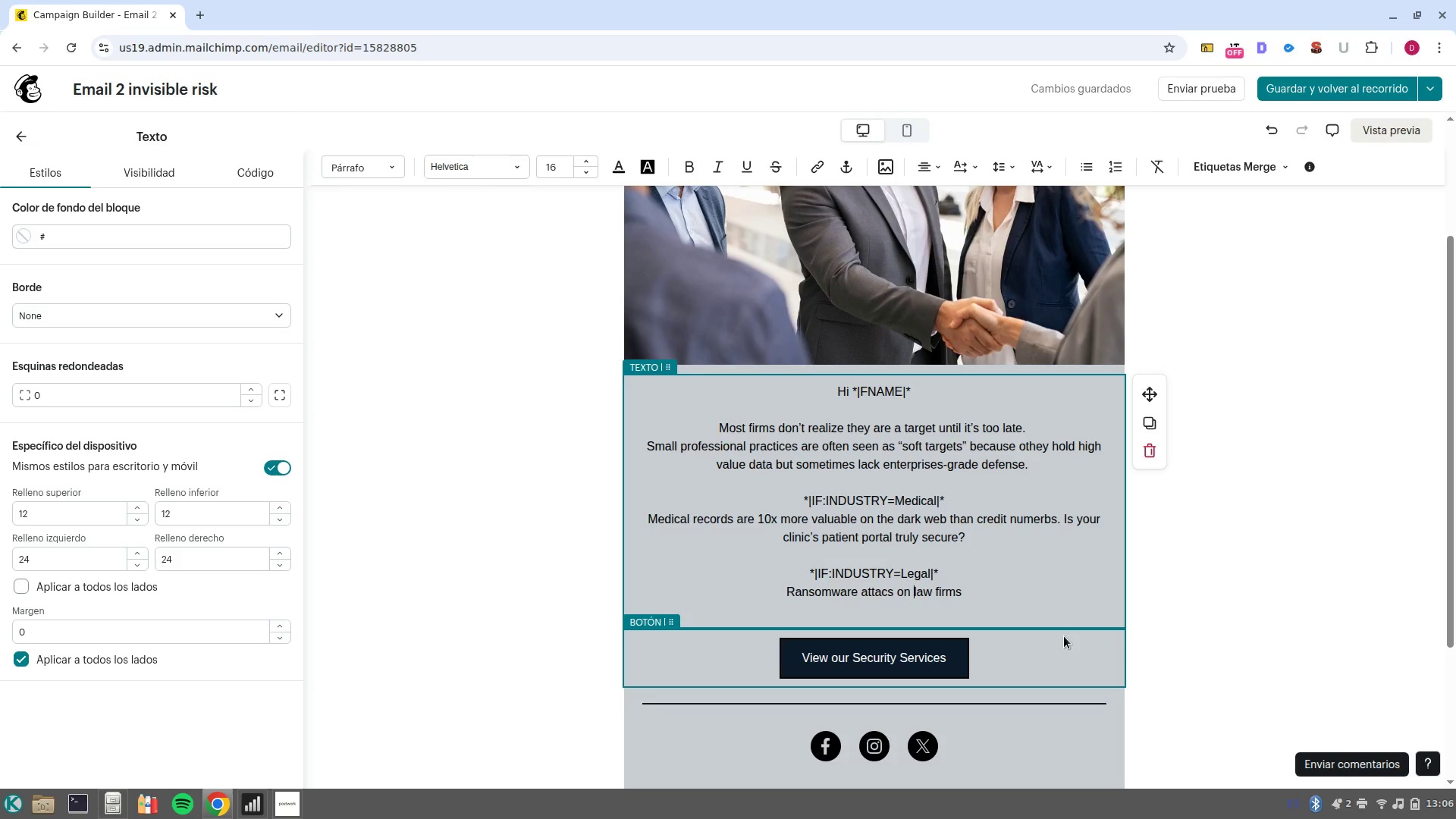 
key(Control+ArrowLeft)
 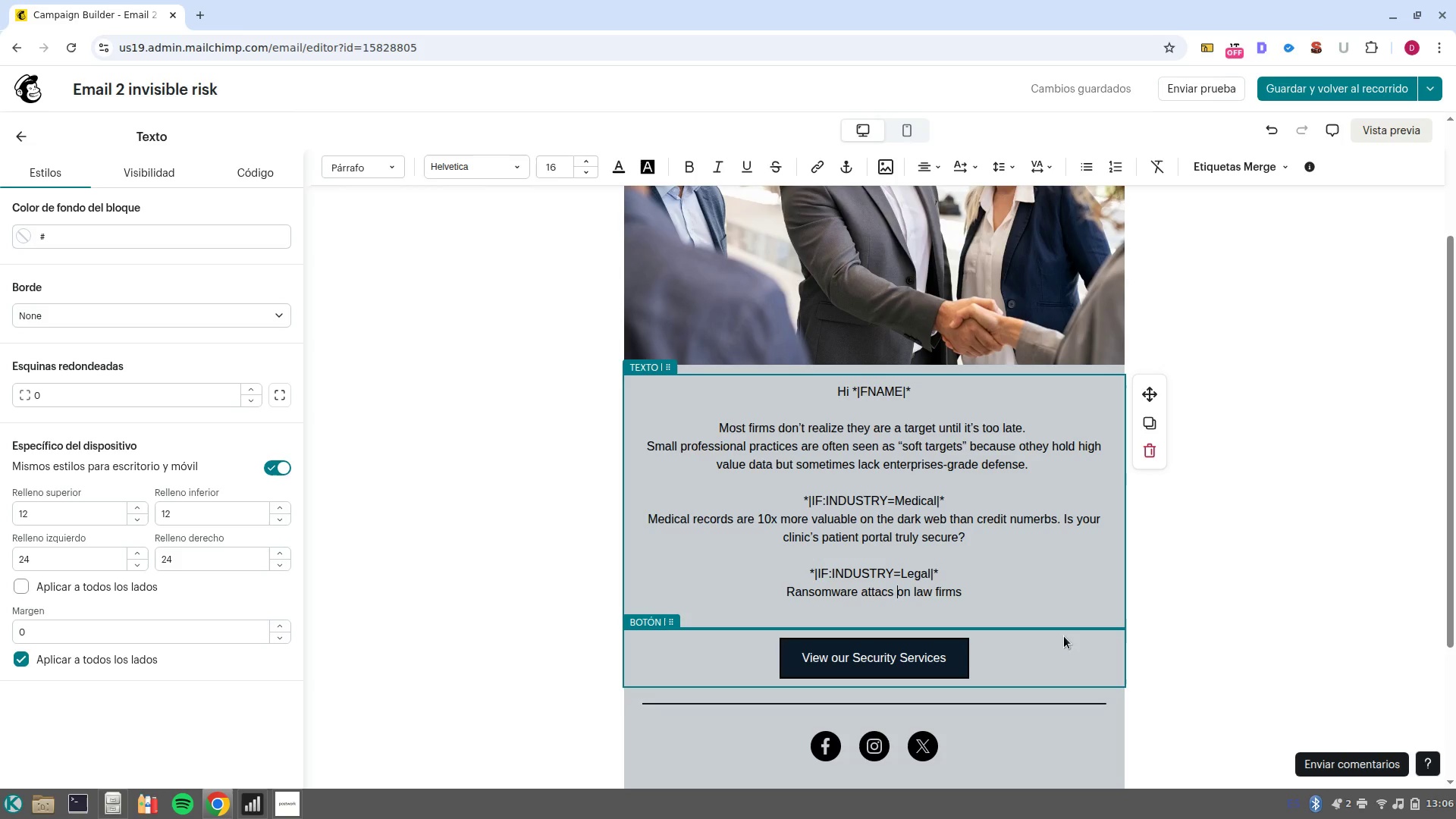 
key(ArrowLeft)
 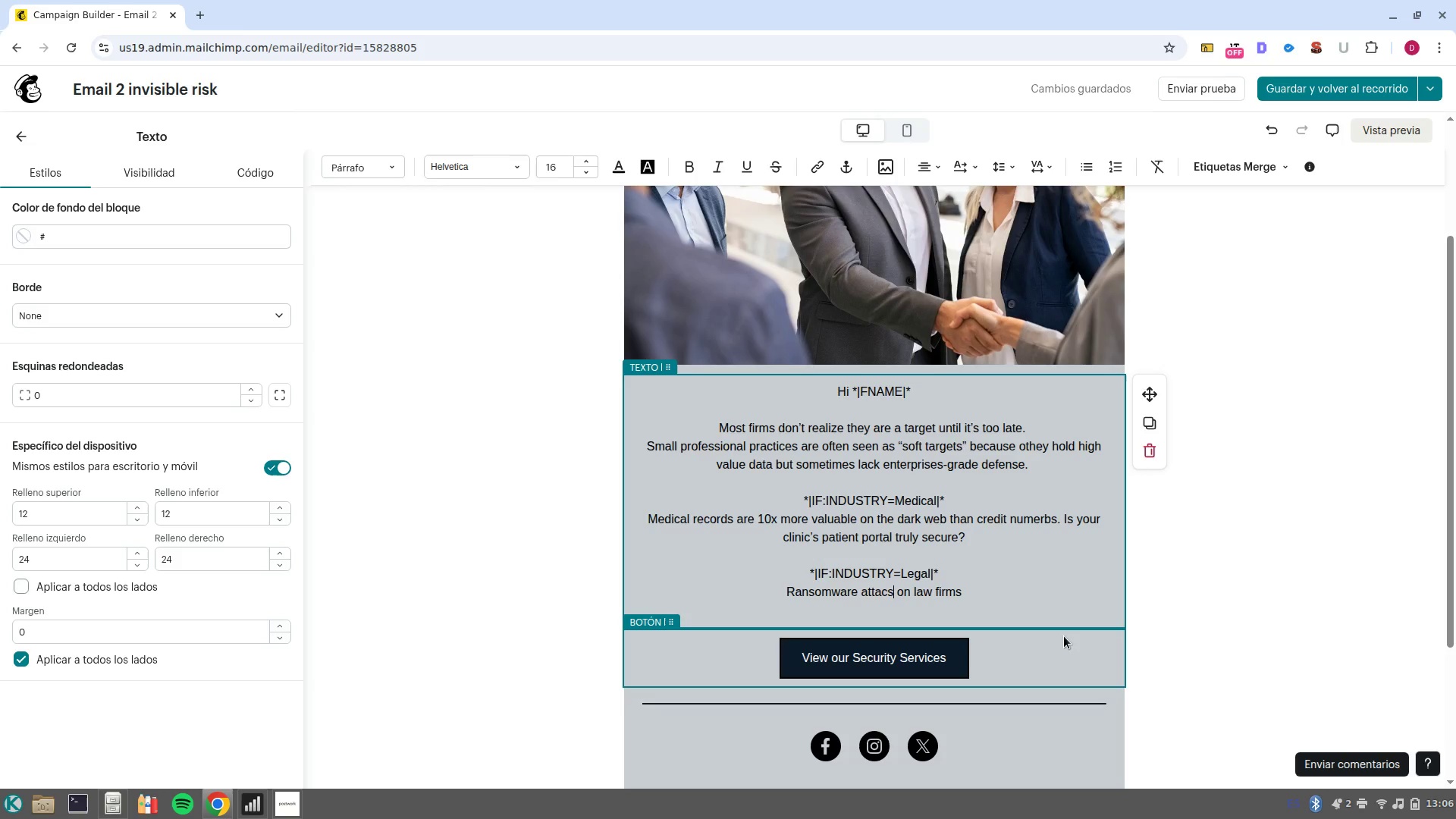 
key(ArrowLeft)
 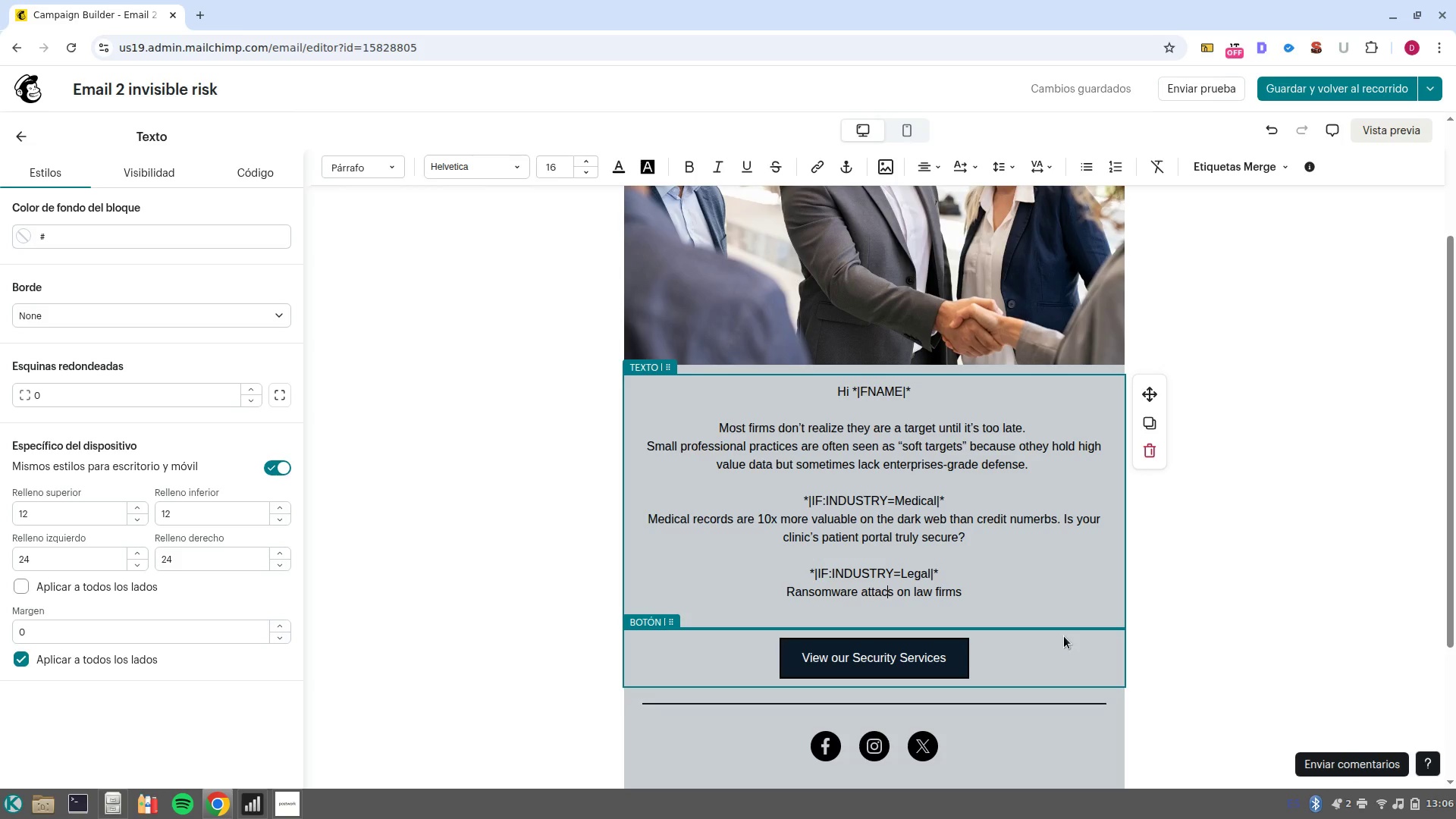 
key(K)
 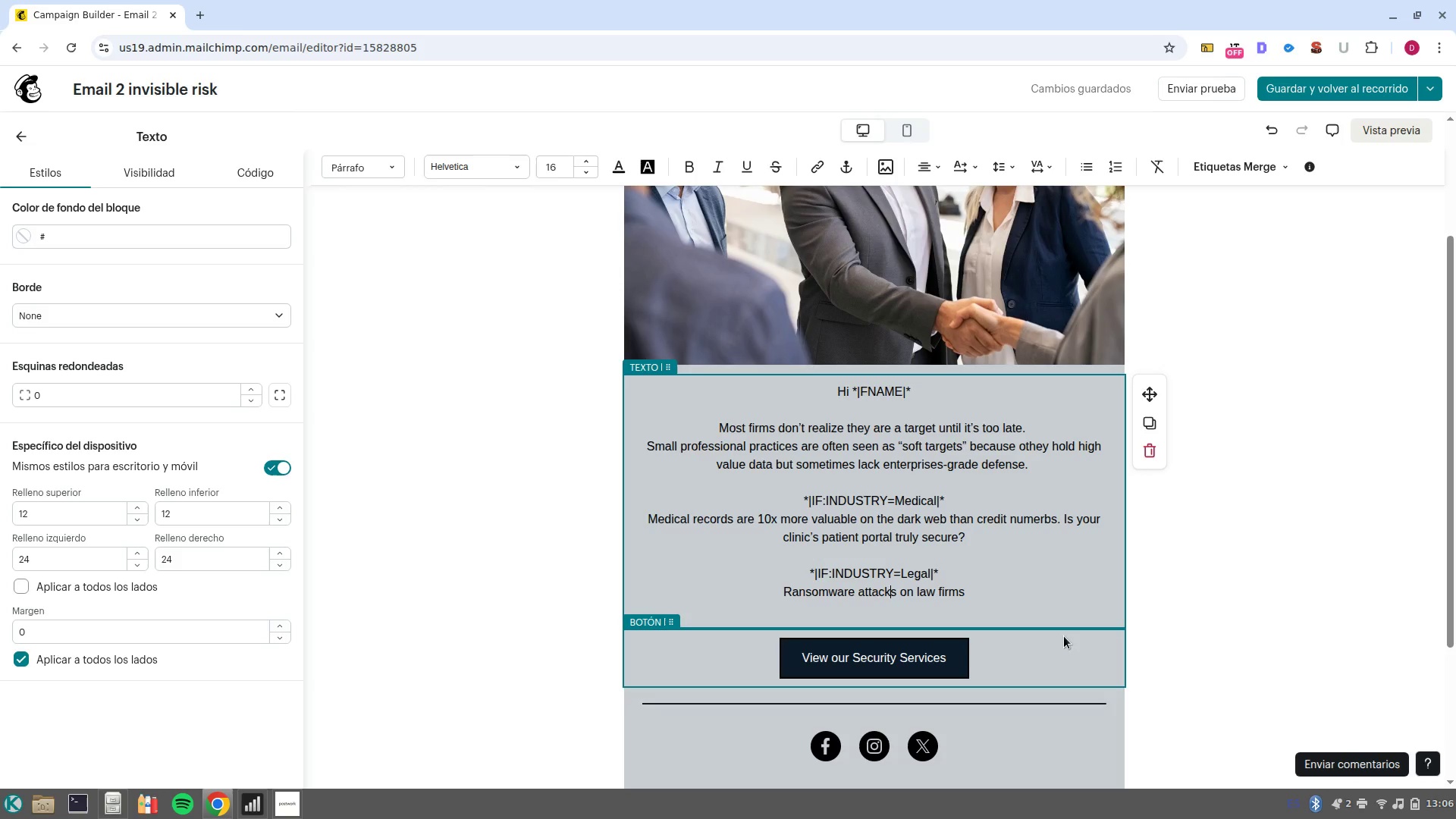 
key(Control+ArrowRight)
 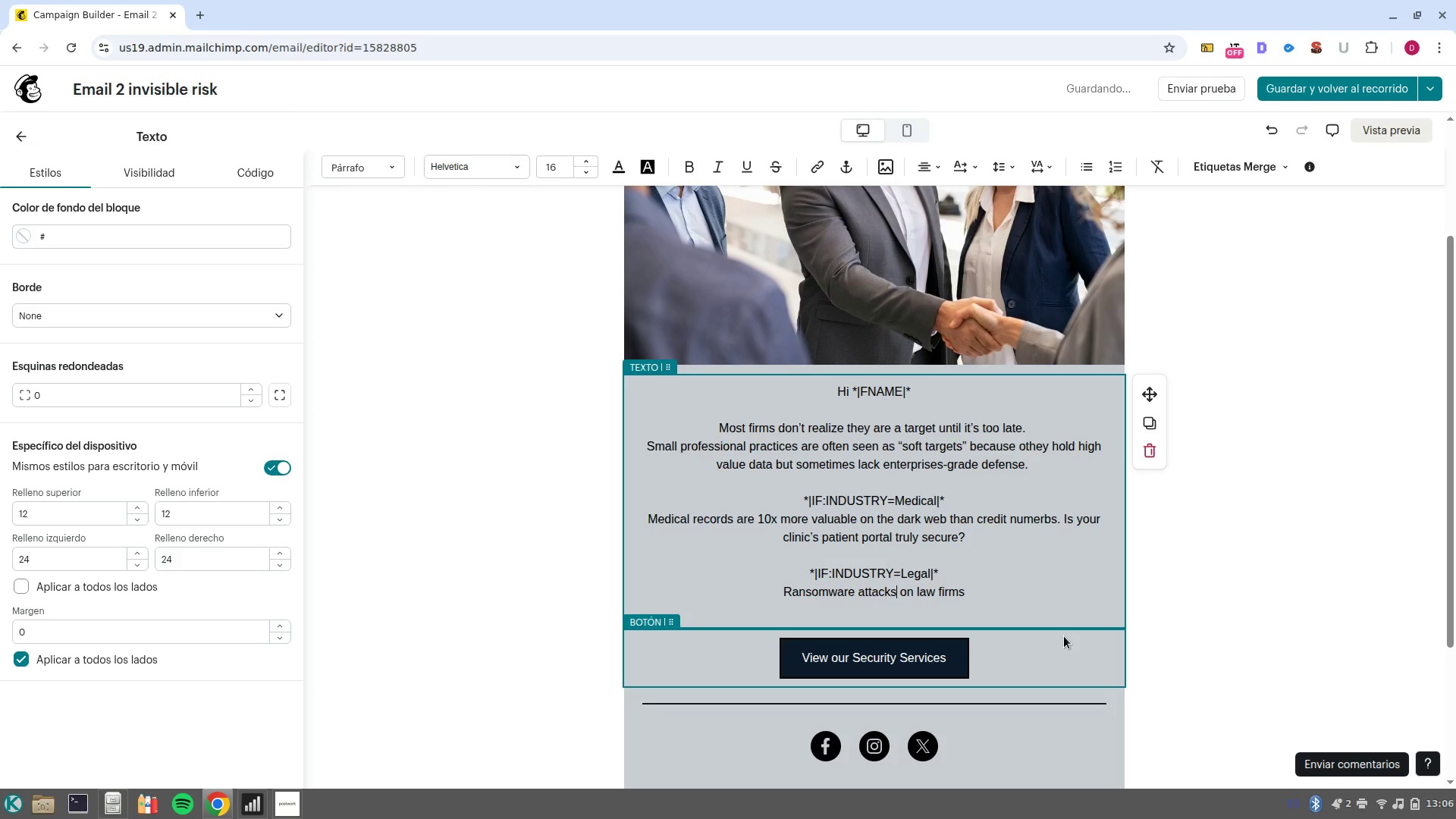 
key(Control+ArrowRight)
 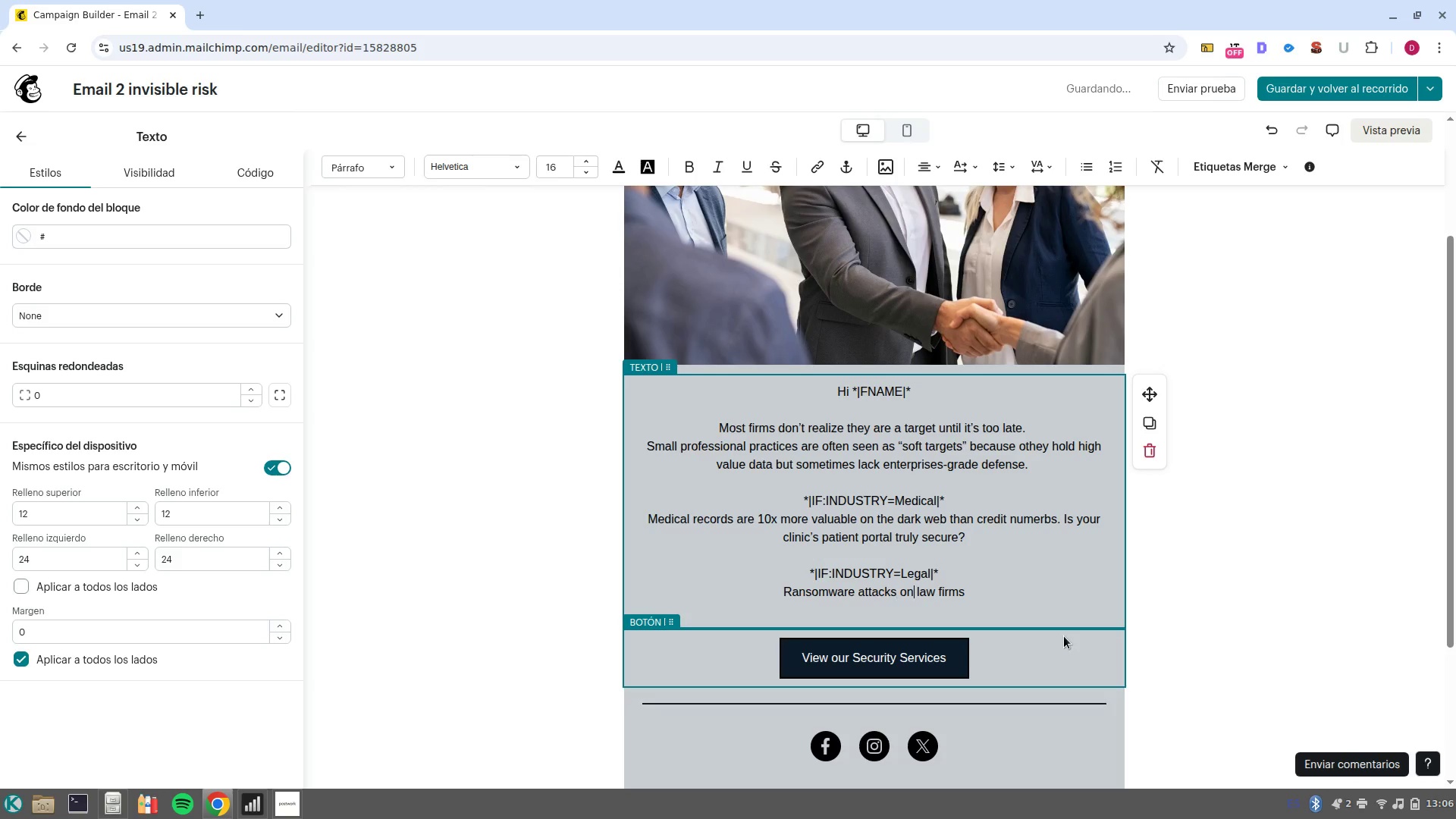 
key(Control+ArrowRight)
 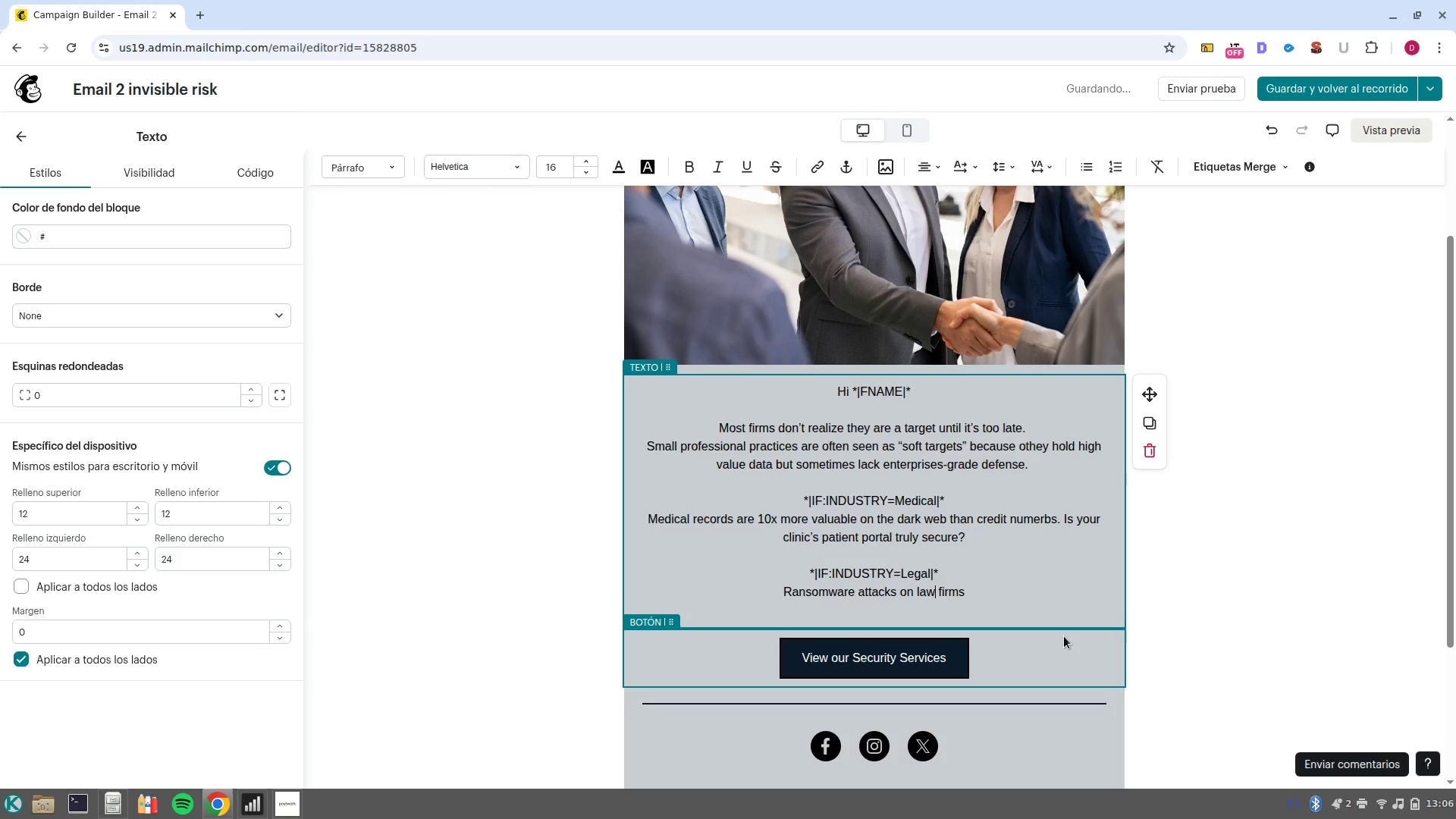 
key(Control+ArrowRight)
 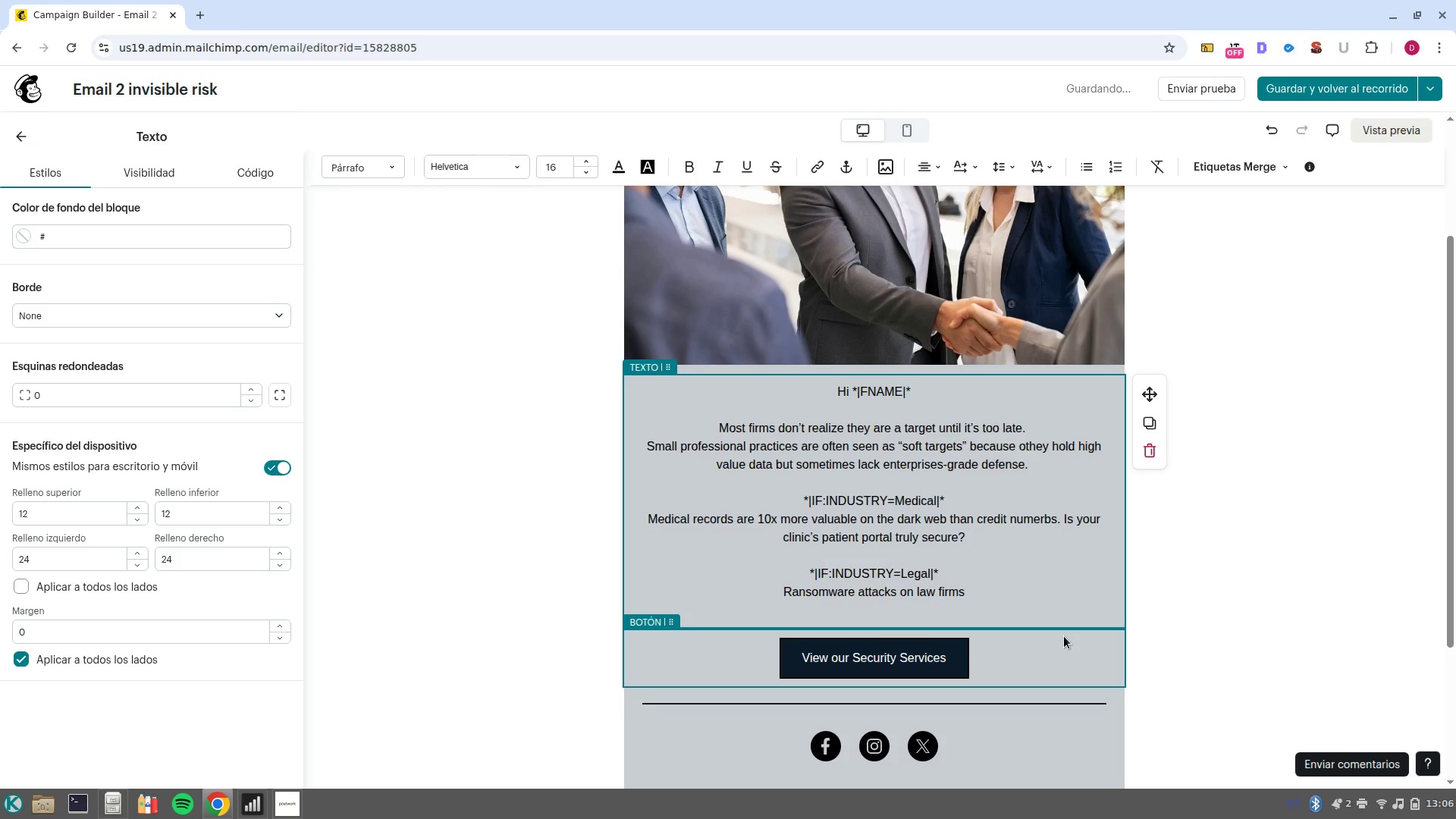 
type( hace incresed by 60%. Imagine your client-s sensitive litigation files being locked behind encryption. )
 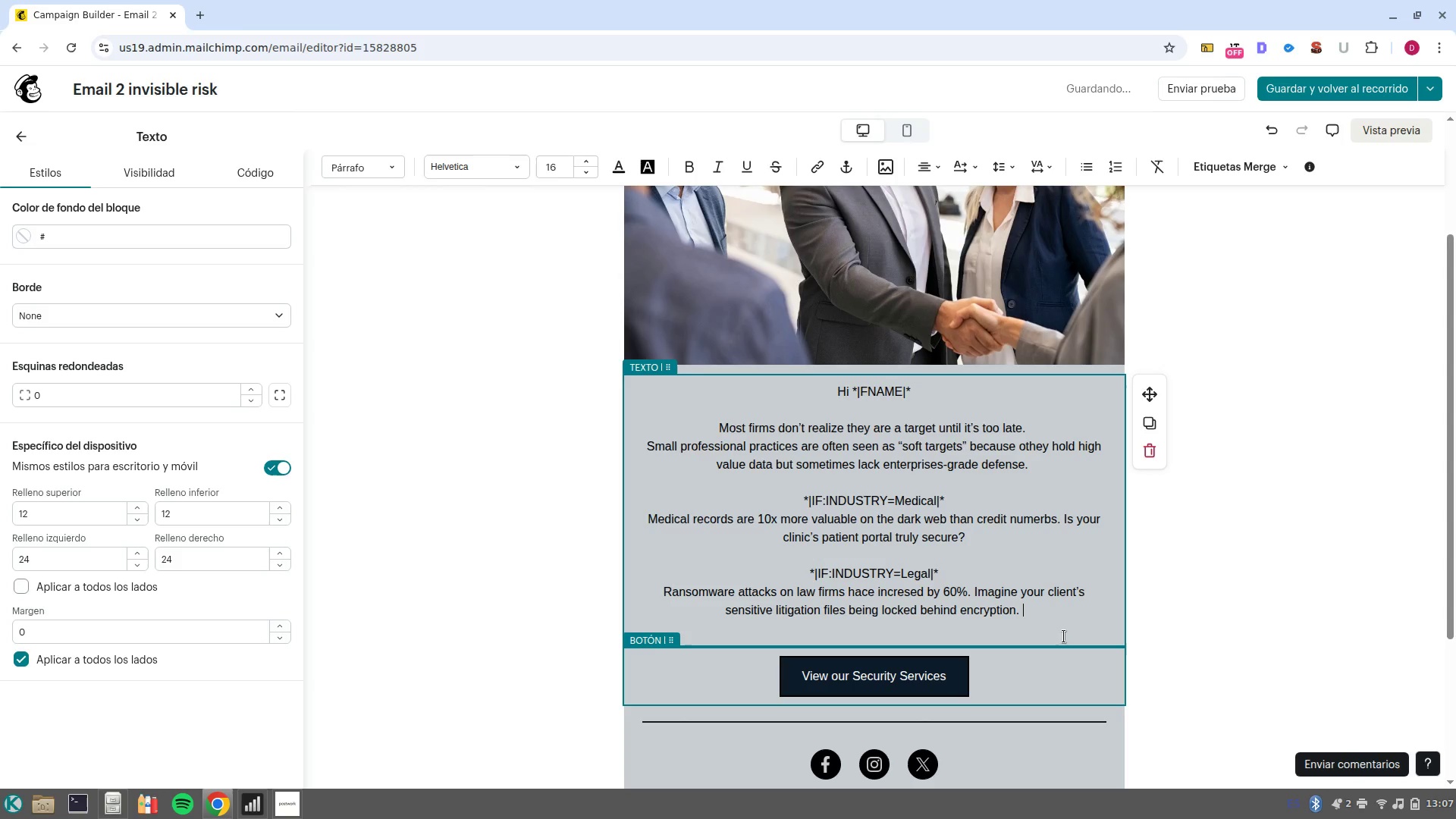 
key(Enter)
 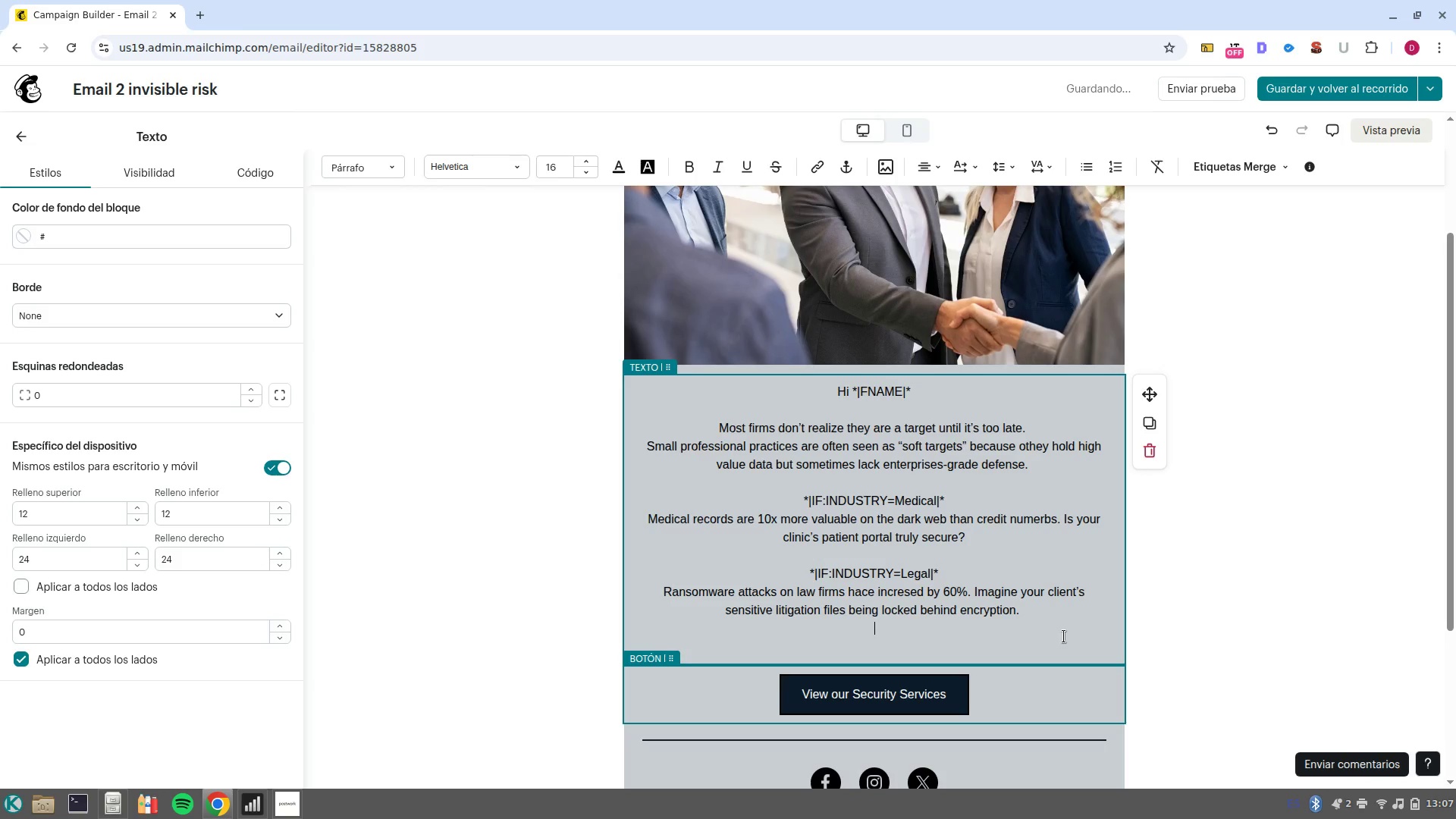 
key(Enter)
 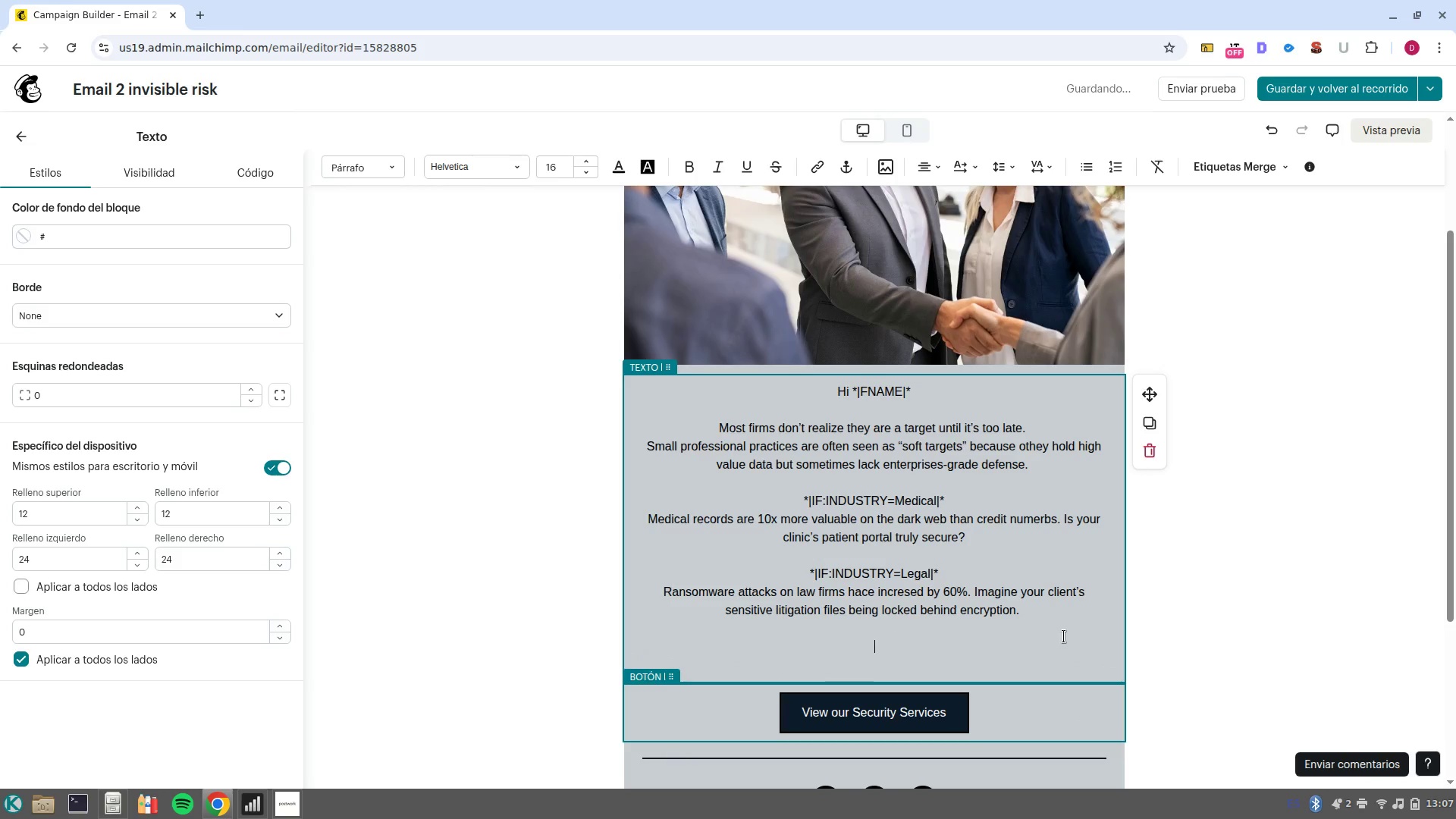 
hold_key(key=ShiftRight, duration=0.33)
 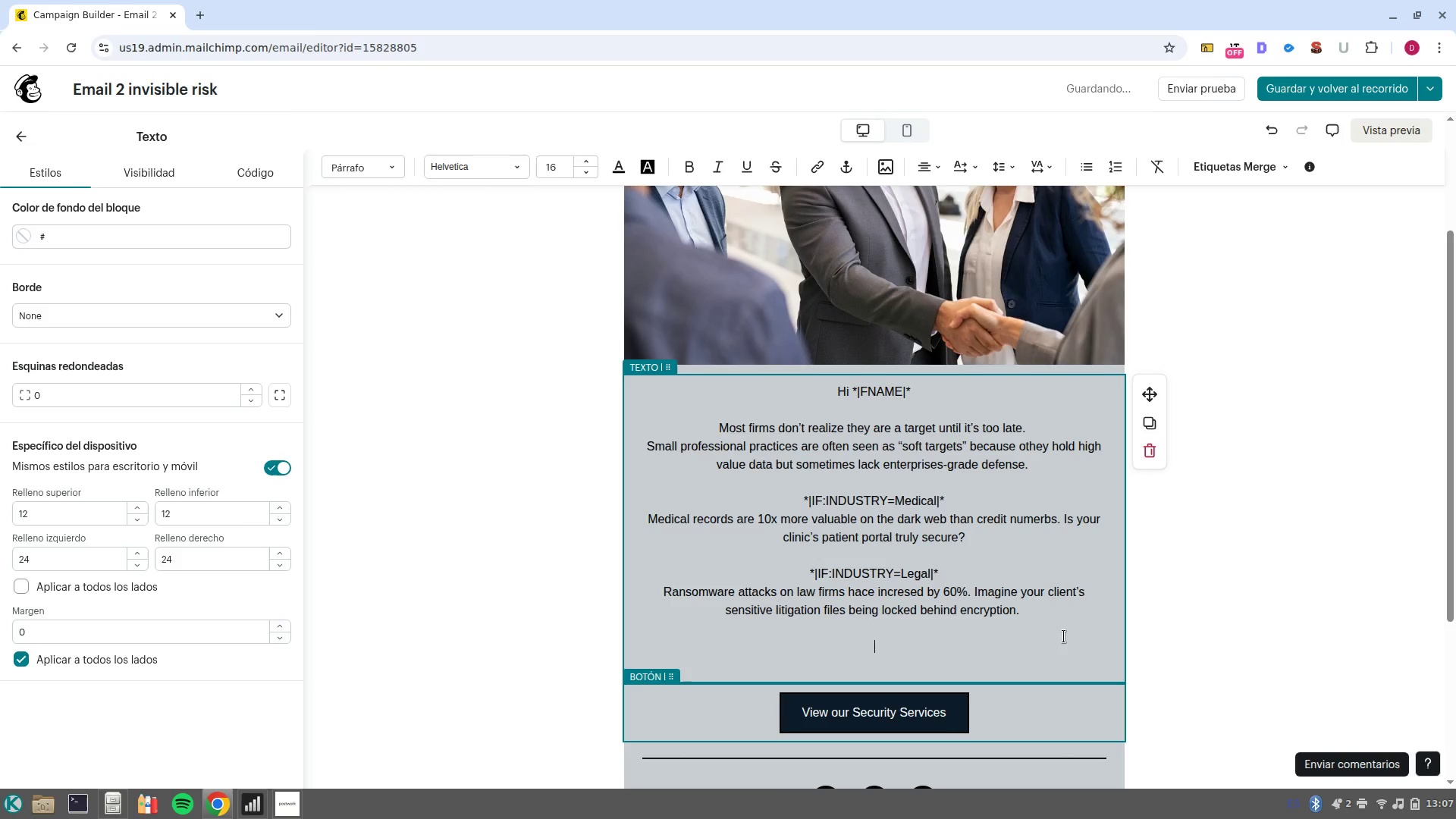 
type(}1ELSE)
 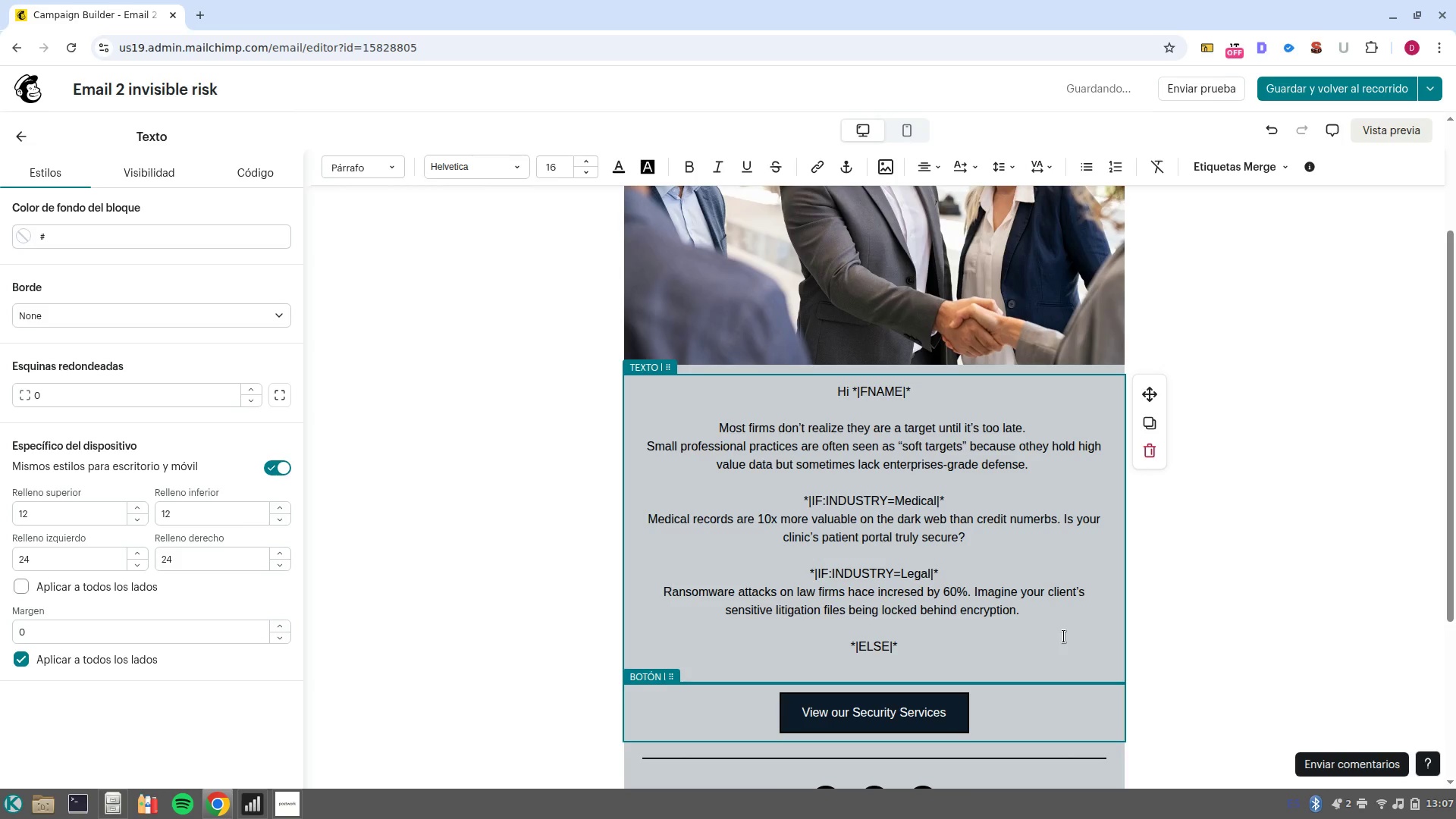 
hold_key(key=AltRight, duration=0.46)
 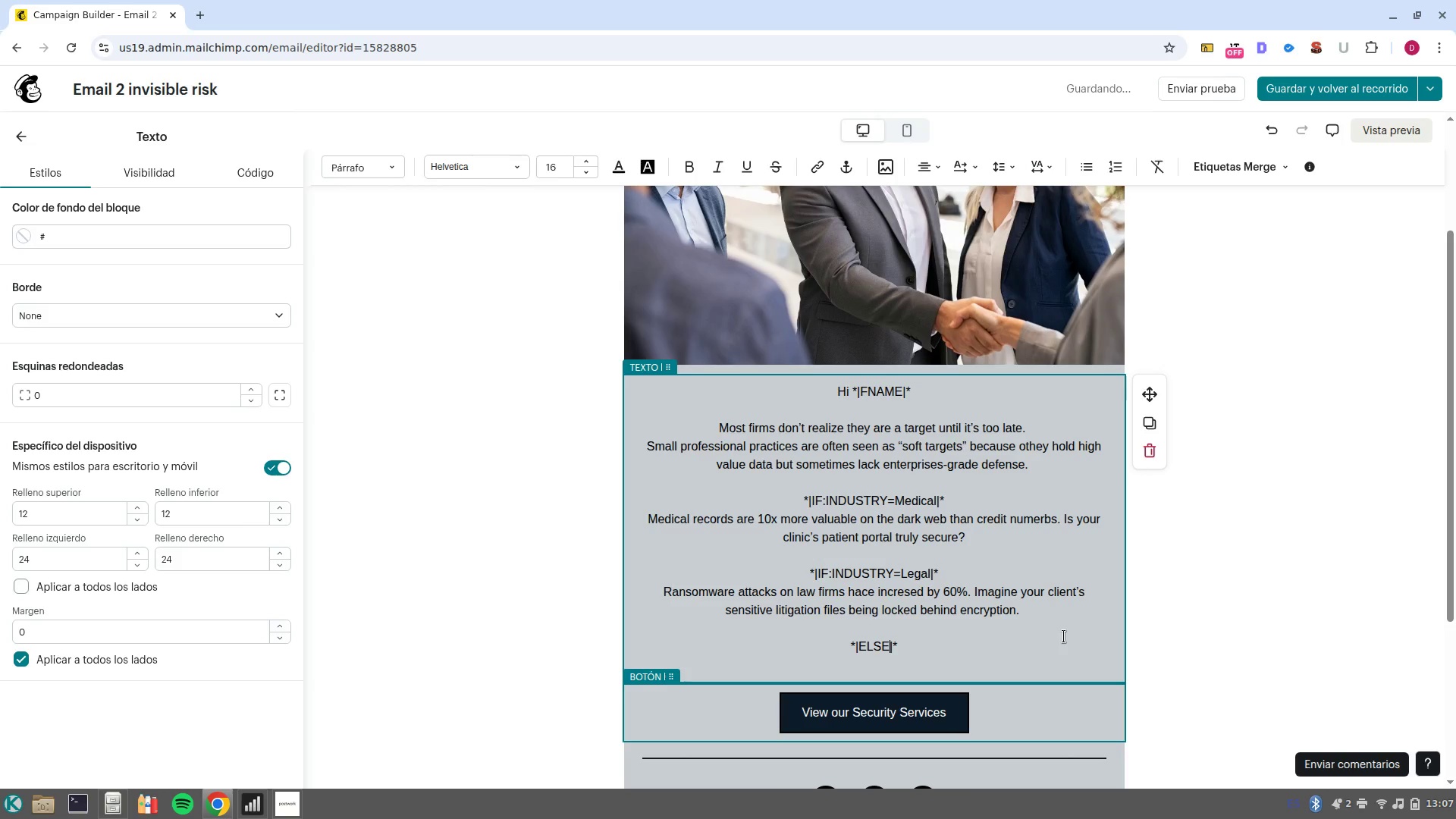 
key(ArrowRight)
 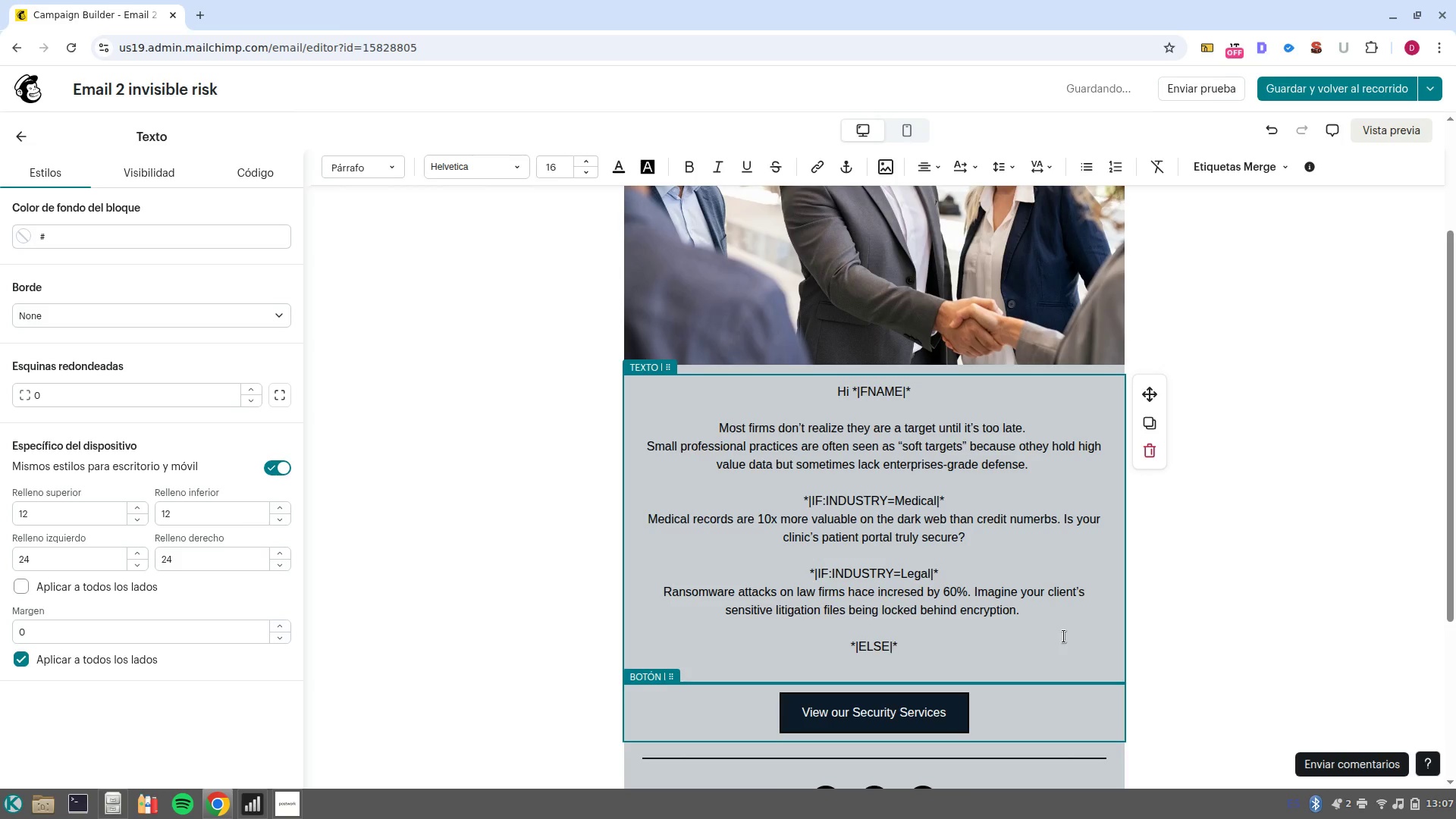 
key(ArrowRight)
 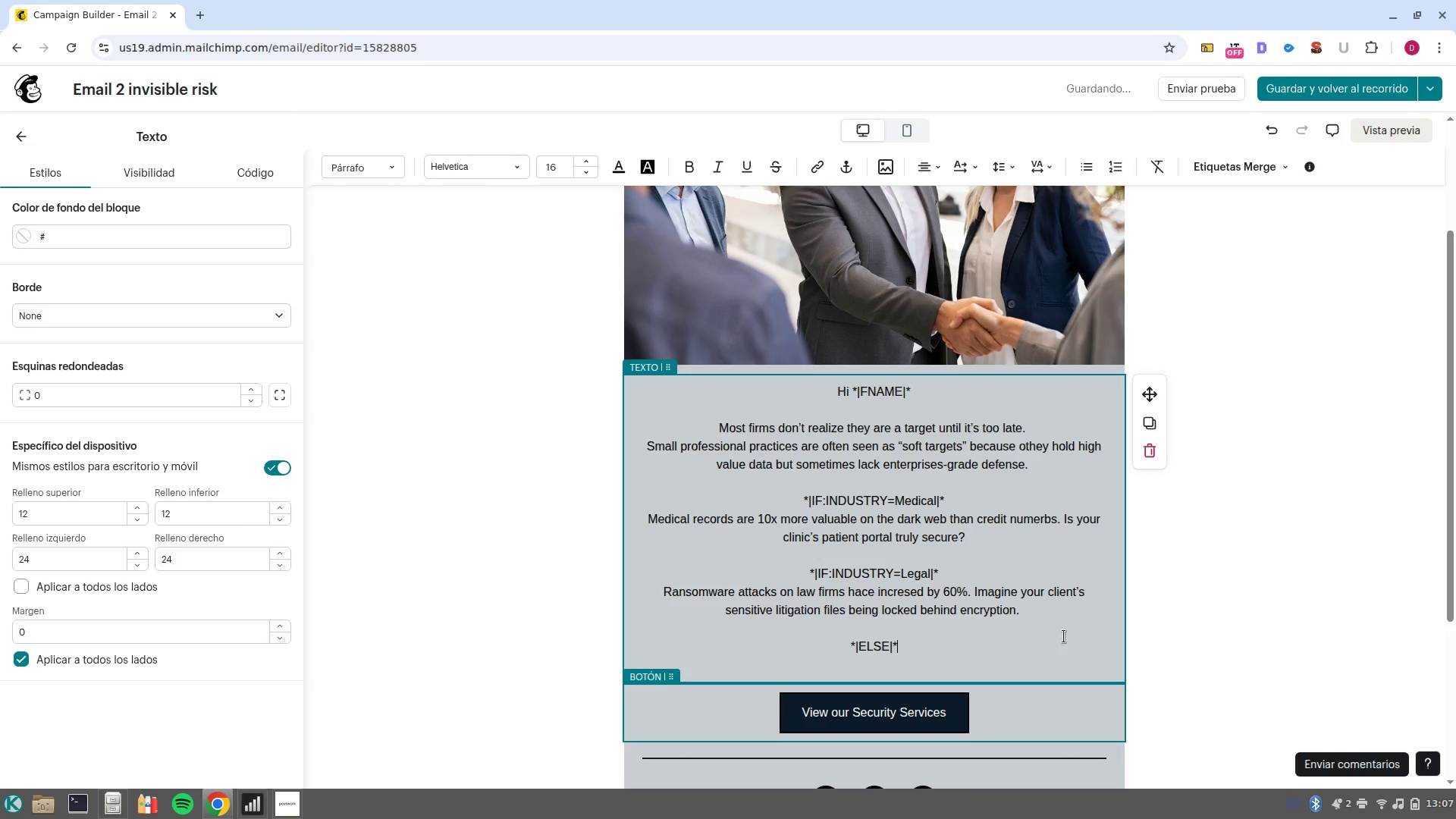 
key(Enter)
 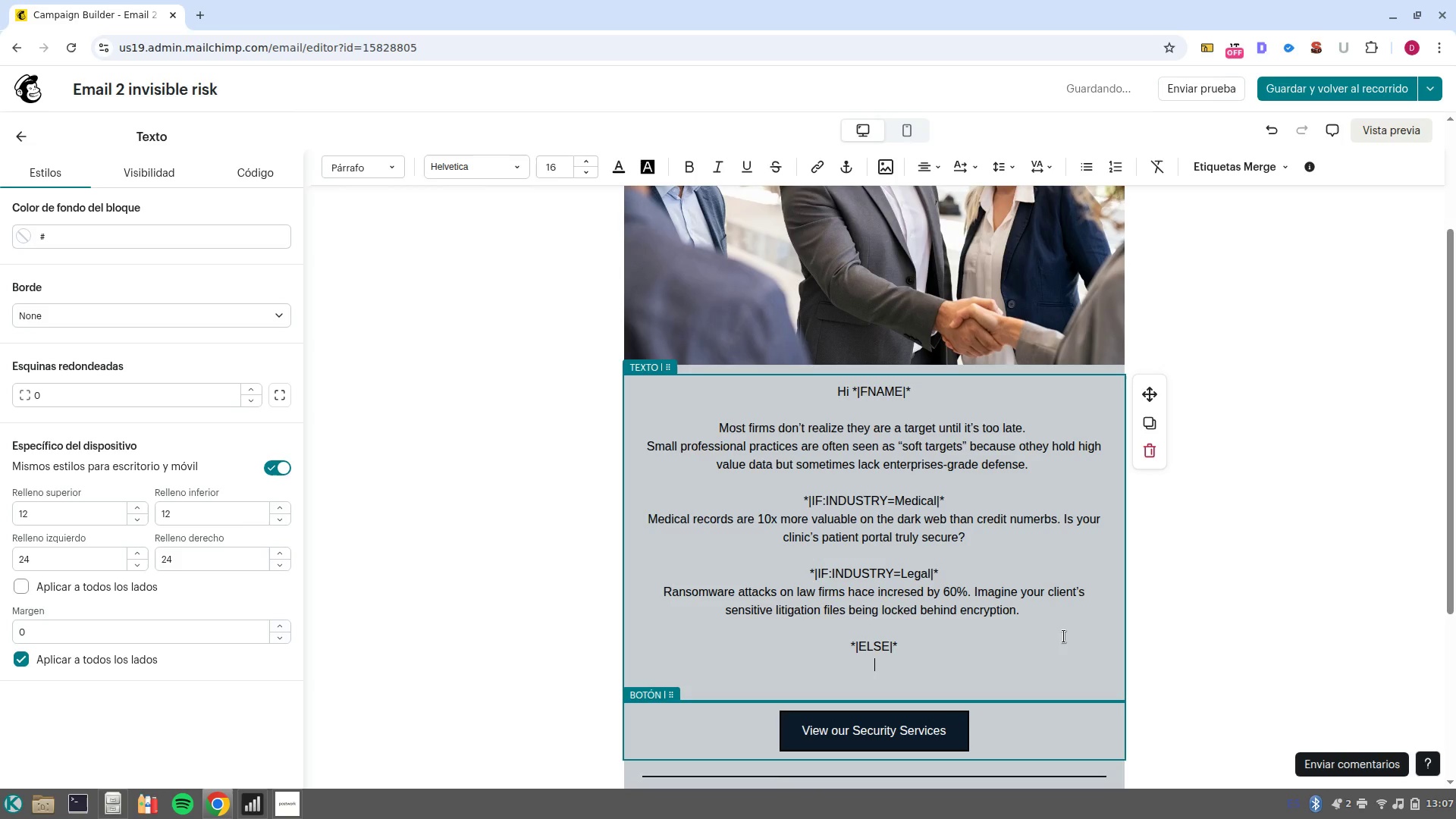 
key(Enter)
 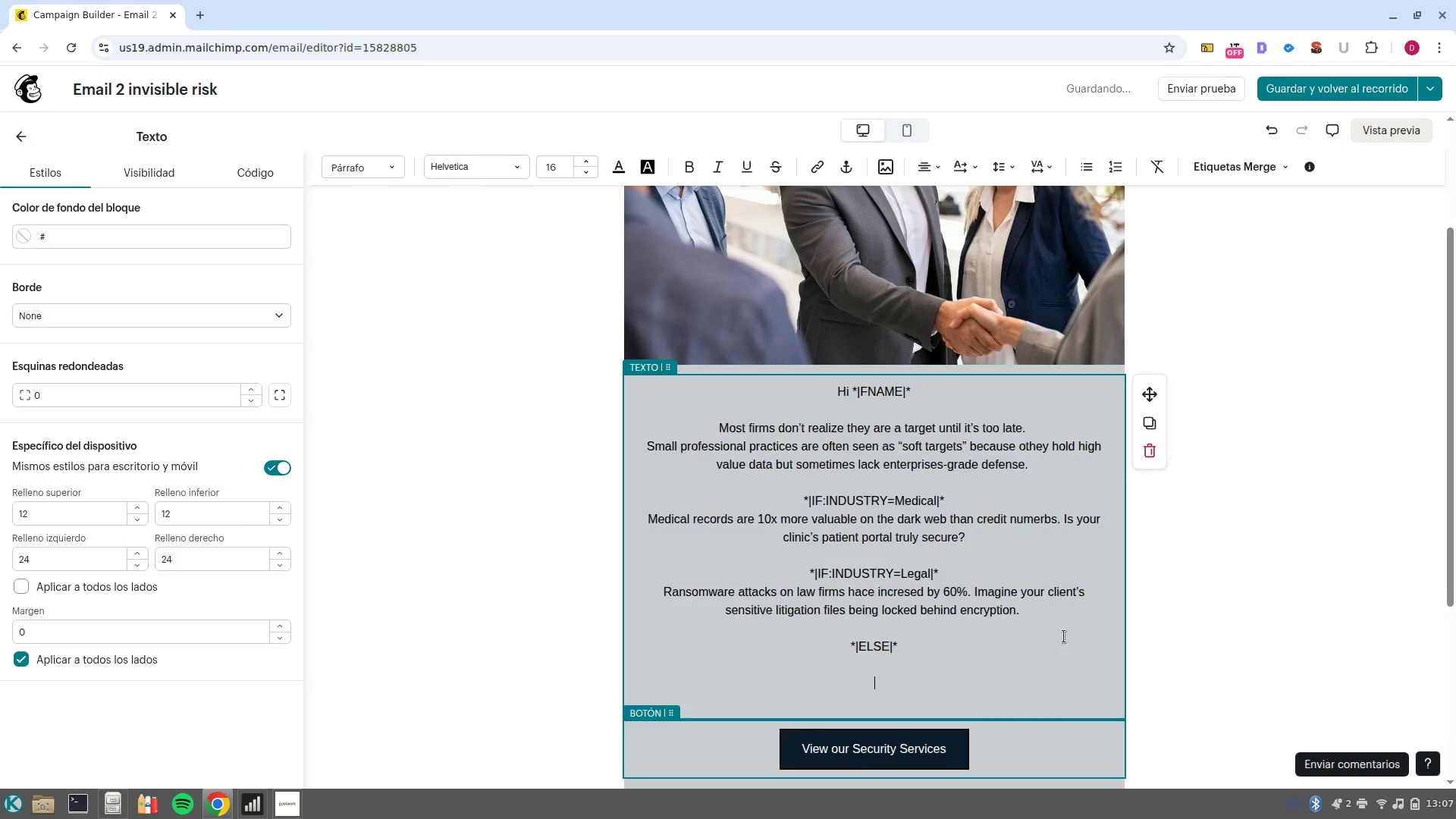 
type(Phision)
key(Backspace)
key(Backspace)
key(Backspace)
 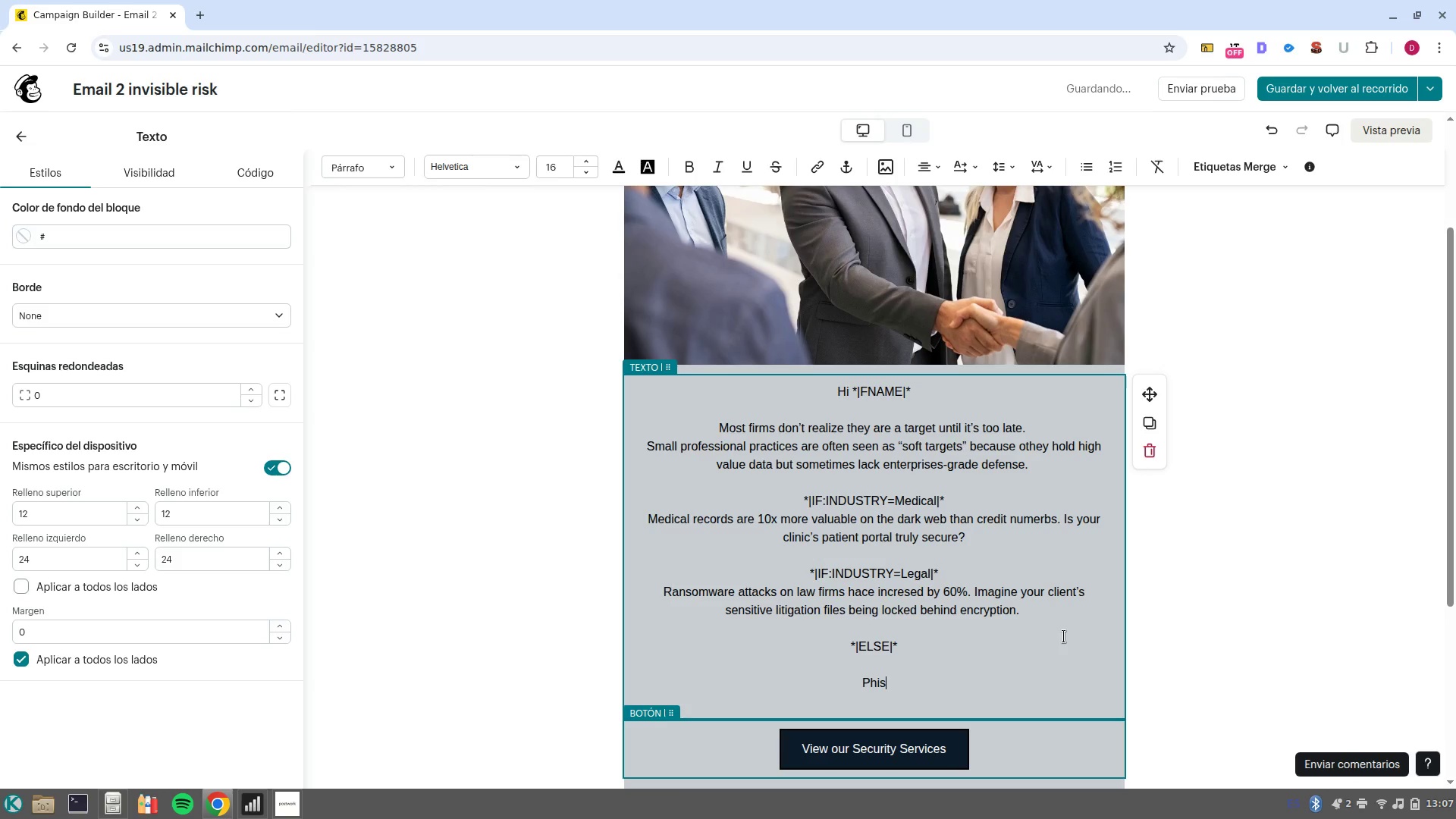 
type(hing atac)
key(Backspace)
type(t)
key(Backspace)
key(Backspace)
type(tacks are becoming more sophistica)
 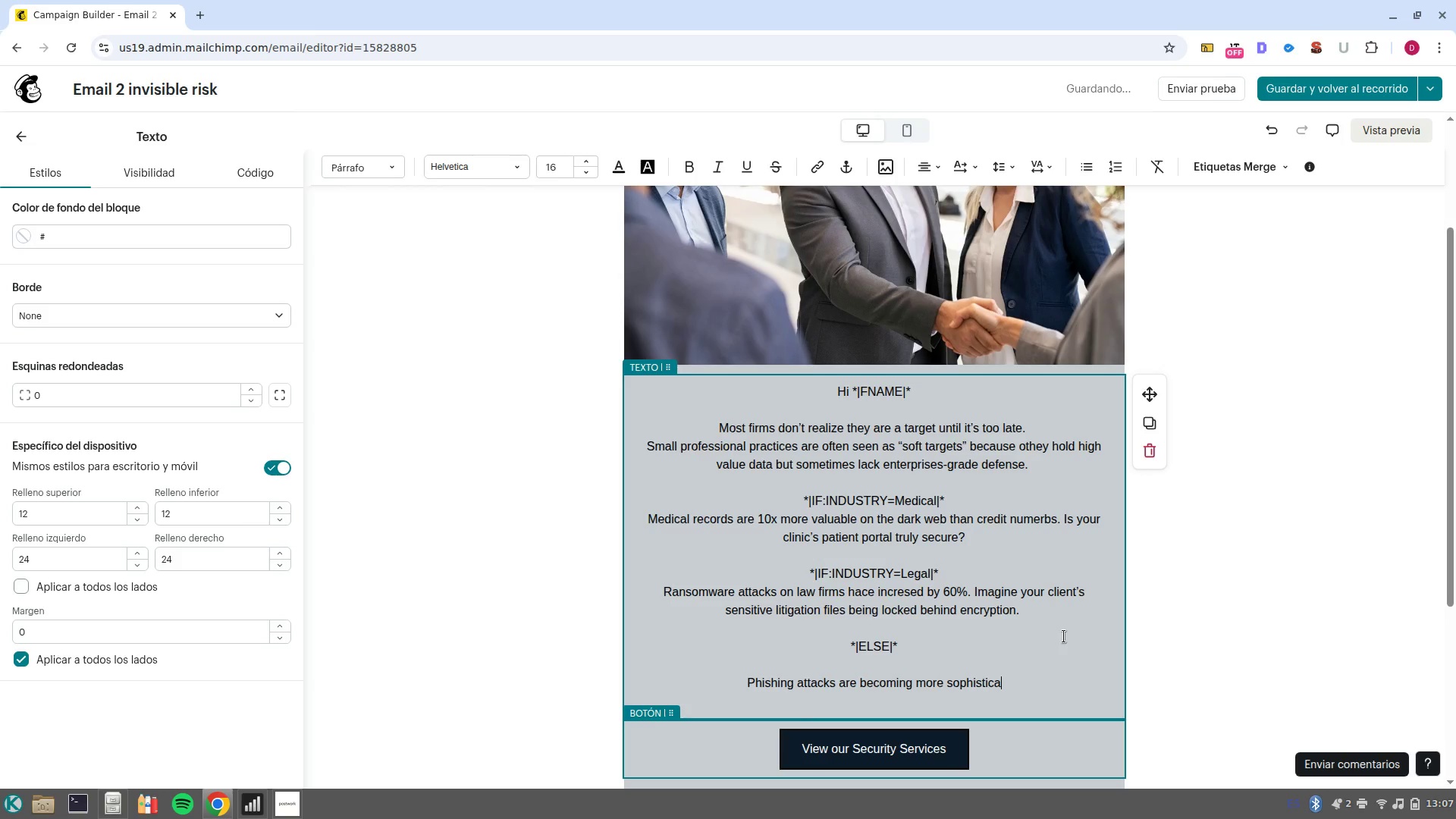 
type(ted, bypassing standart==)
key(Backspace)
key(Backspace)
key(Backspace)
key(Backspace)
key(Backspace)
key(Backspace)
type(dard two/factor authentication and targeting key decision makers. )
 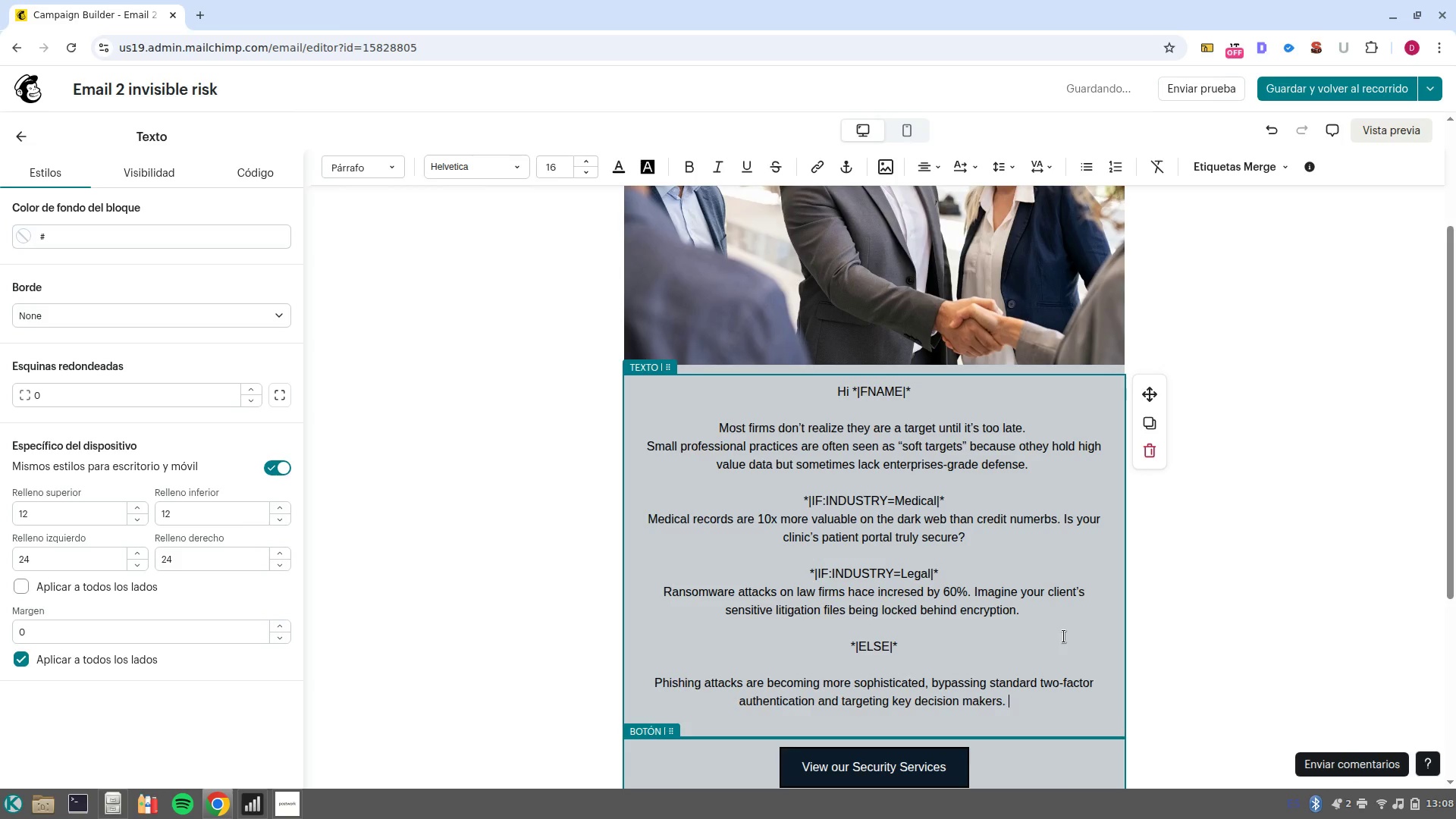 
key(Enter)
 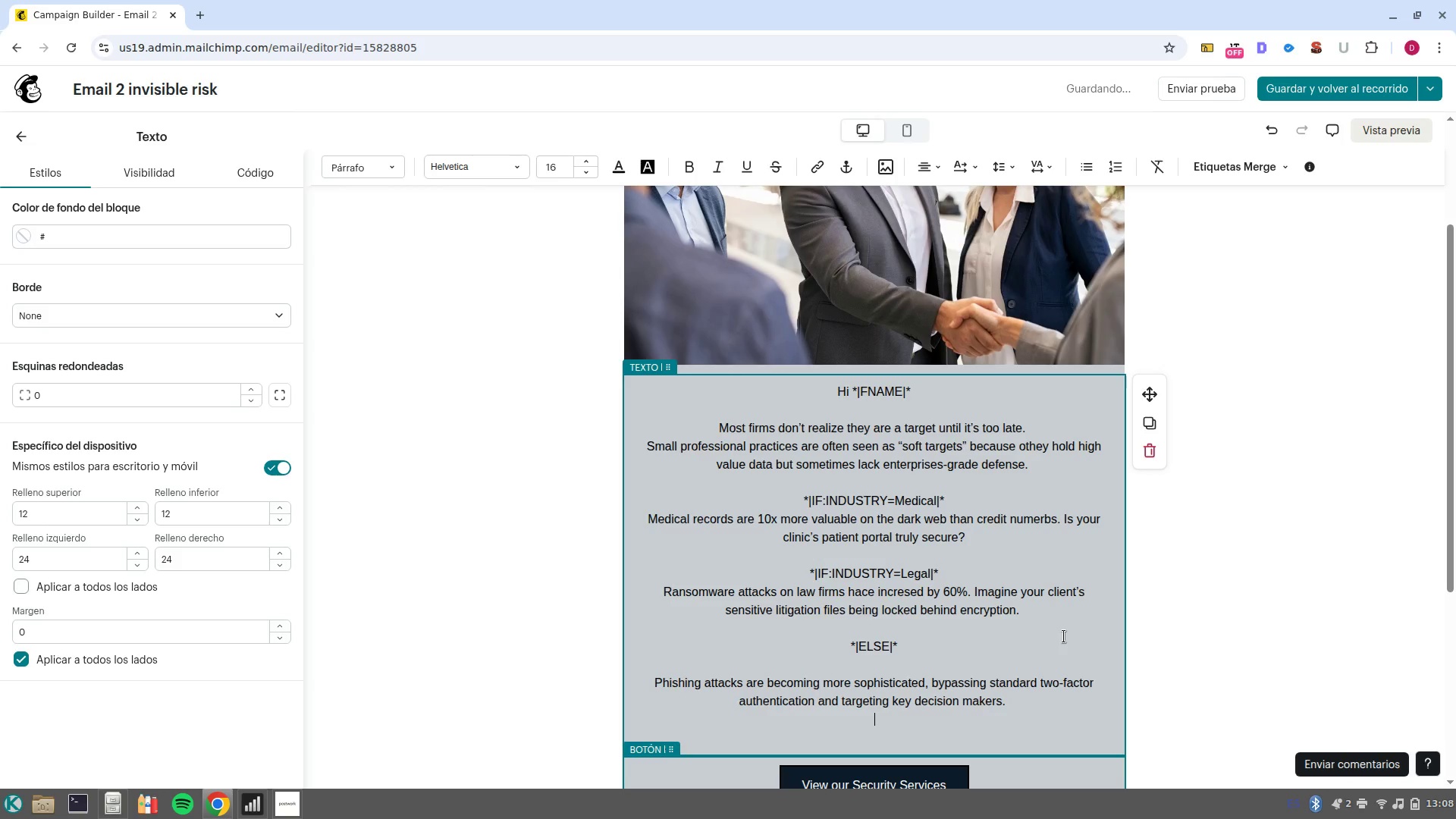 
key(Enter)
 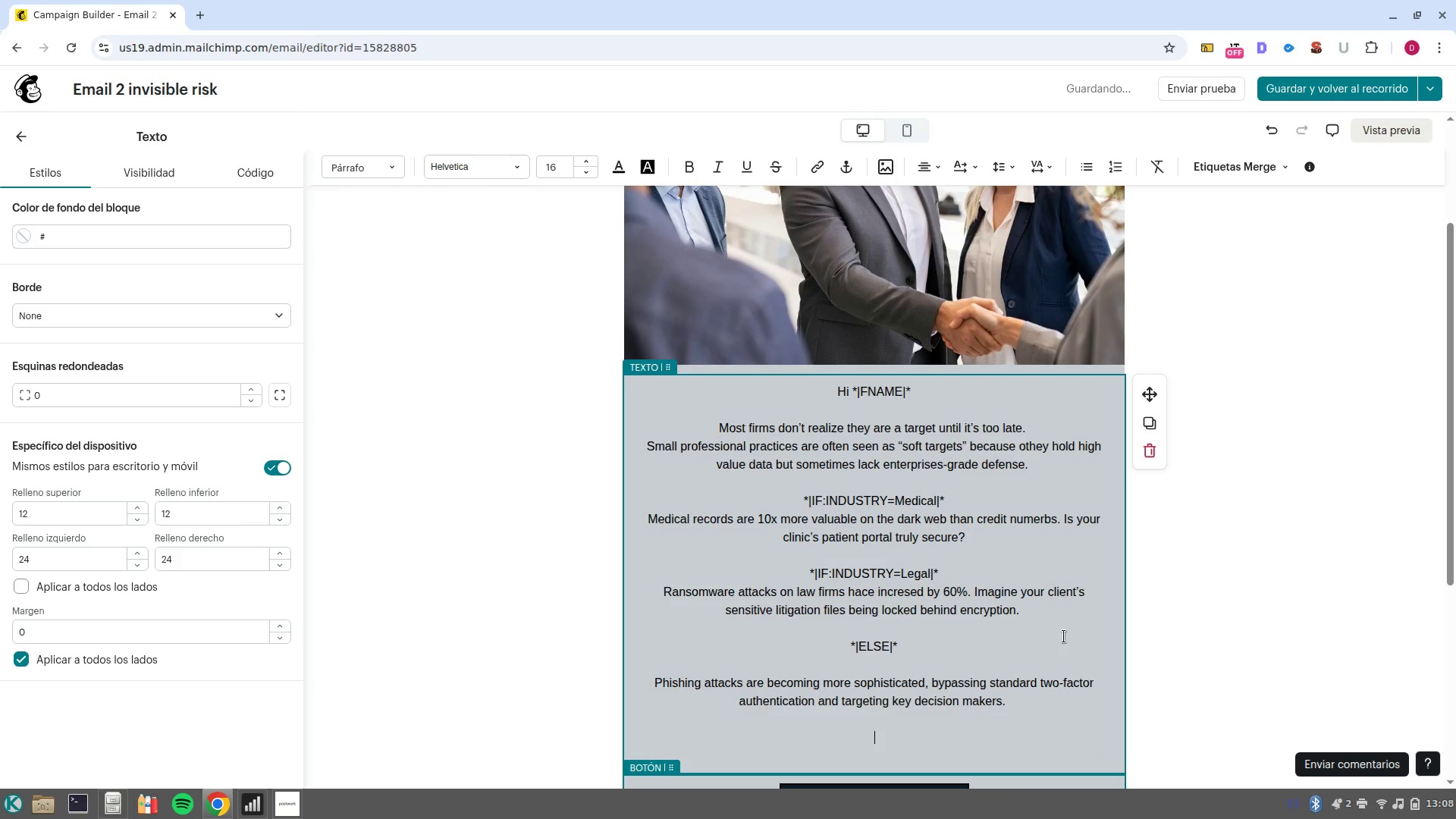 
hold_key(key=ShiftRight, duration=0.37)
 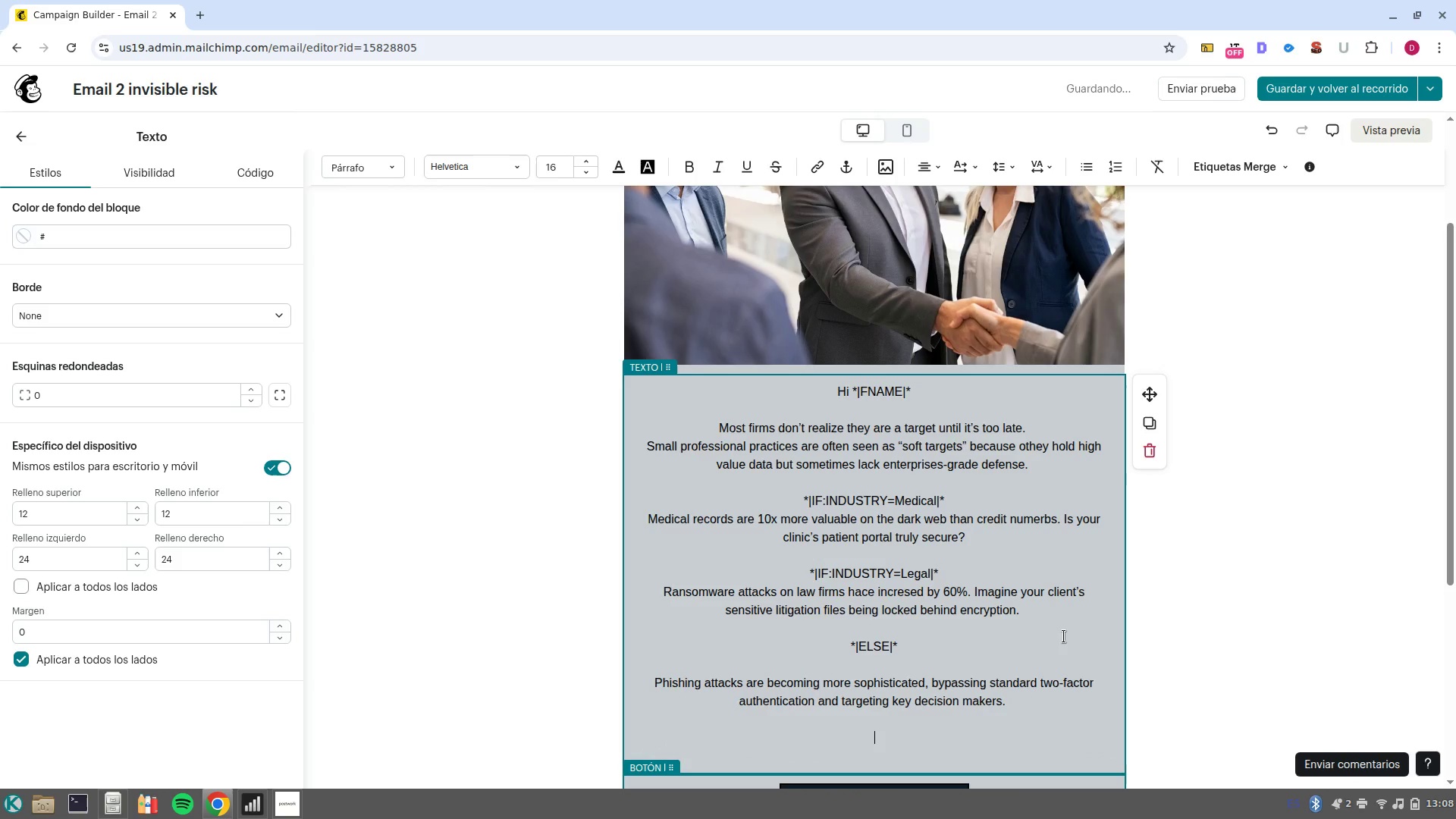 
type(}1END>IF)
 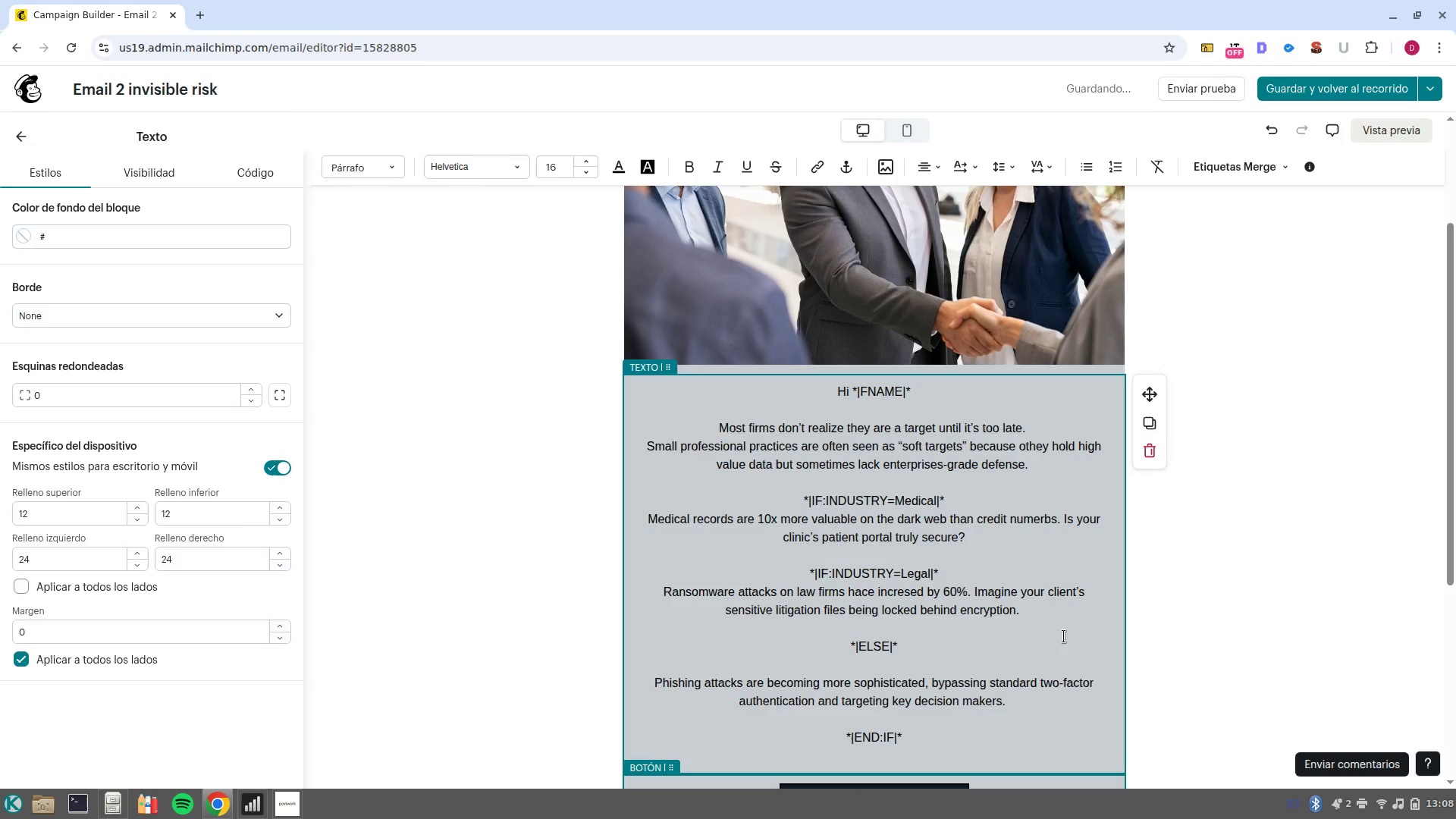 
hold_key(key=AltRight, duration=0.54)
 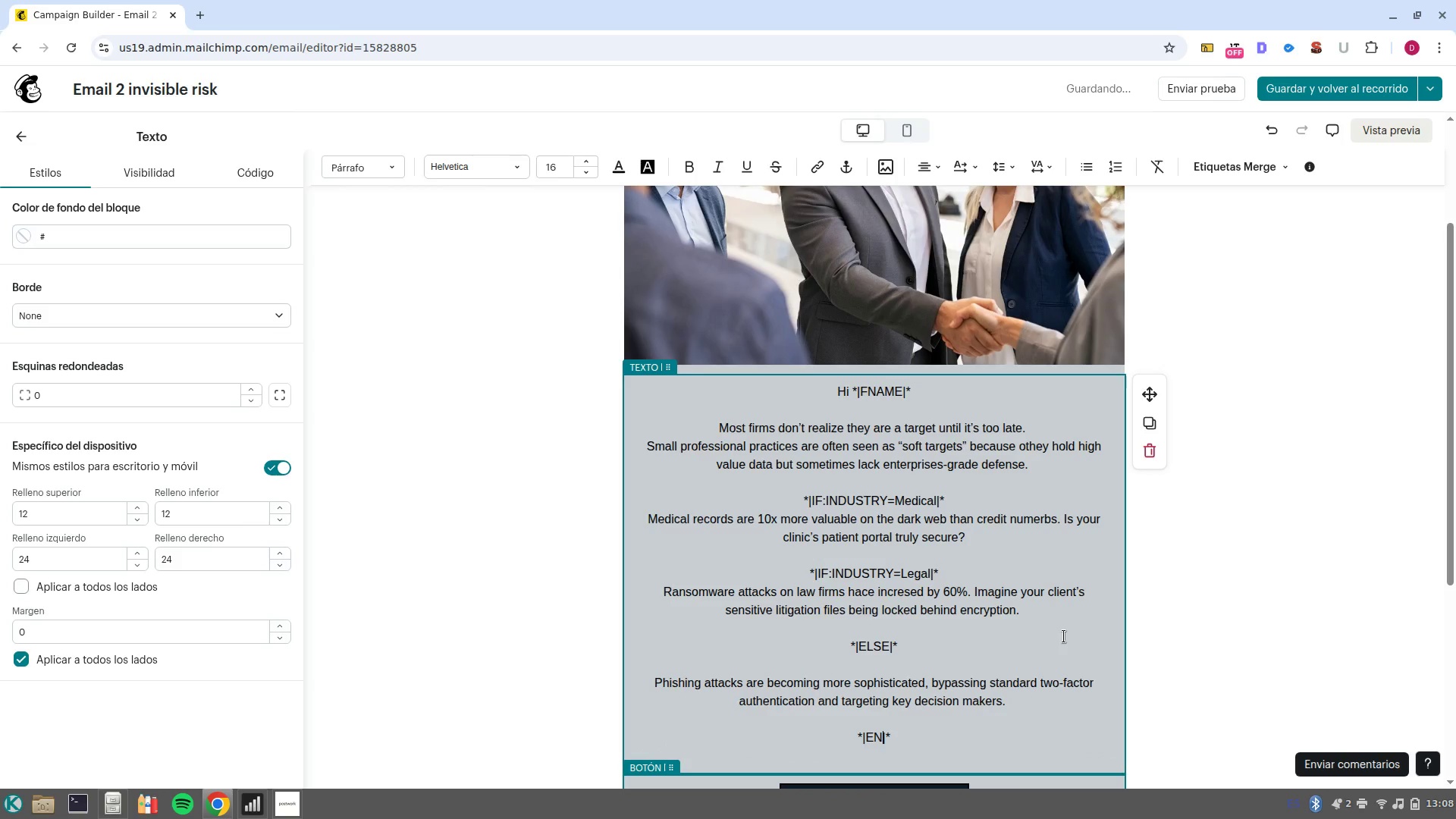 
key(ArrowRight)
 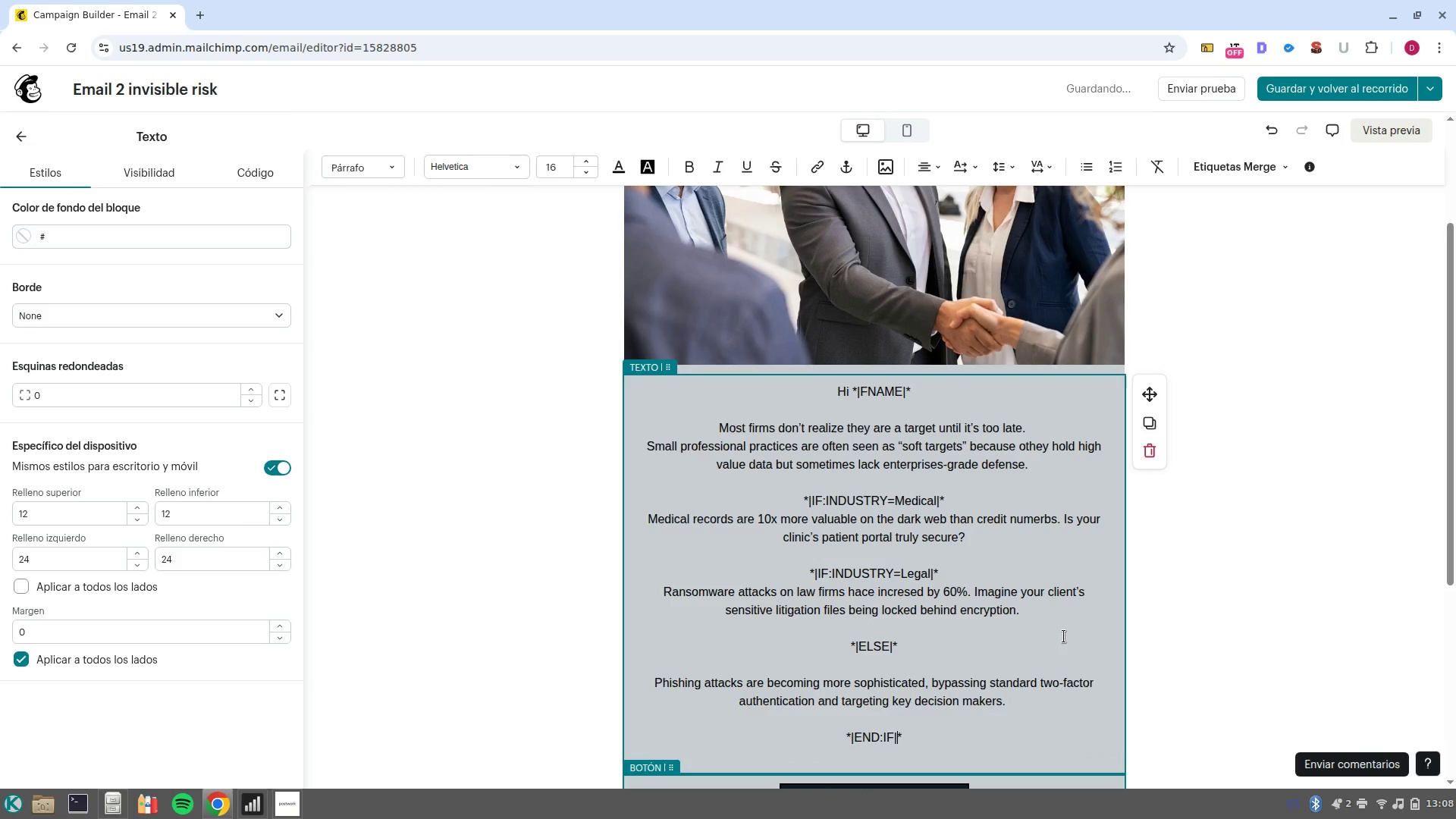 
key(ArrowRight)
 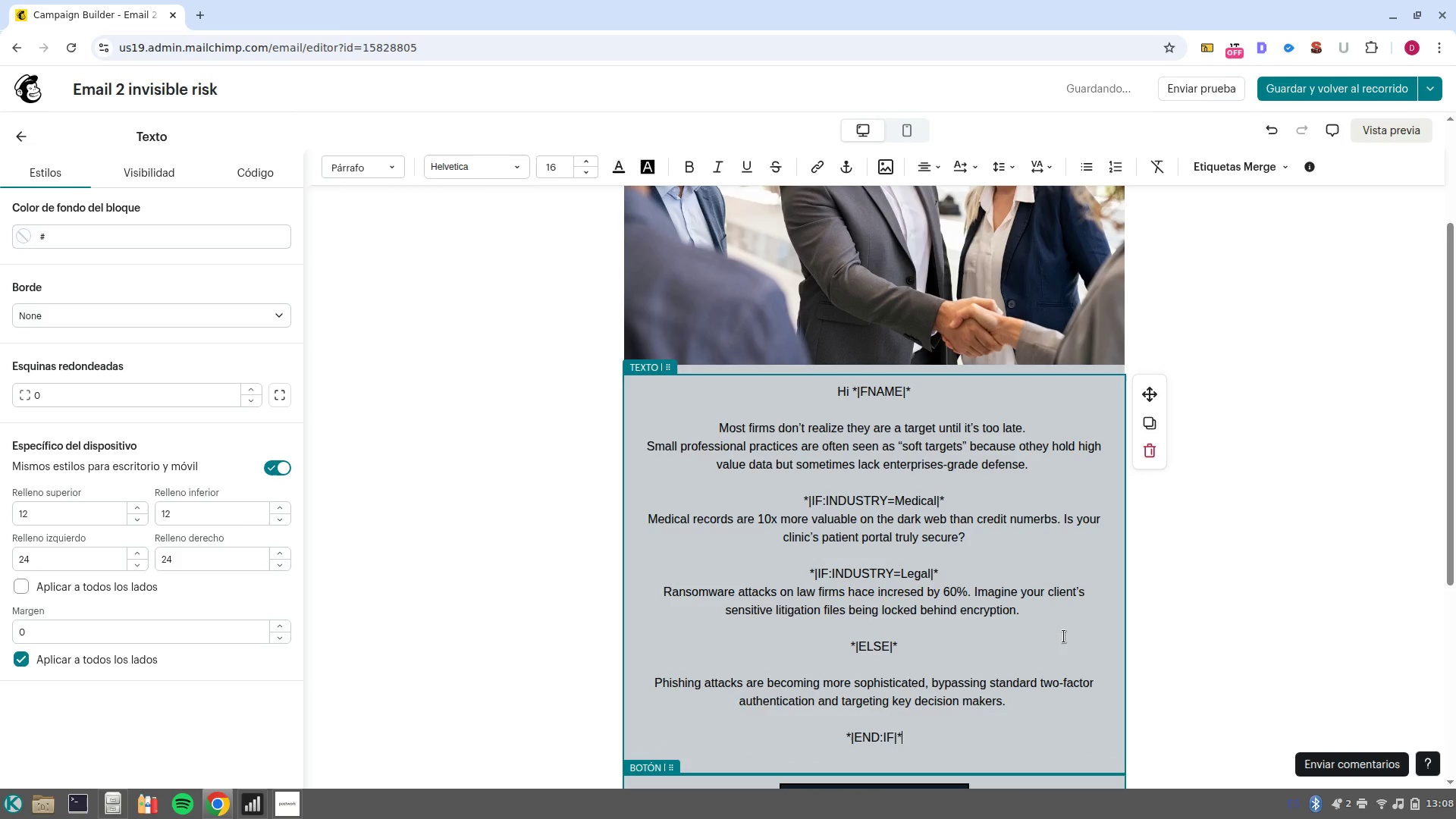 
key(NumpadEnter)
key(NumpadEnter)
type(BitGuard specializes in identifying these hidden gaps before the become disasters. )
 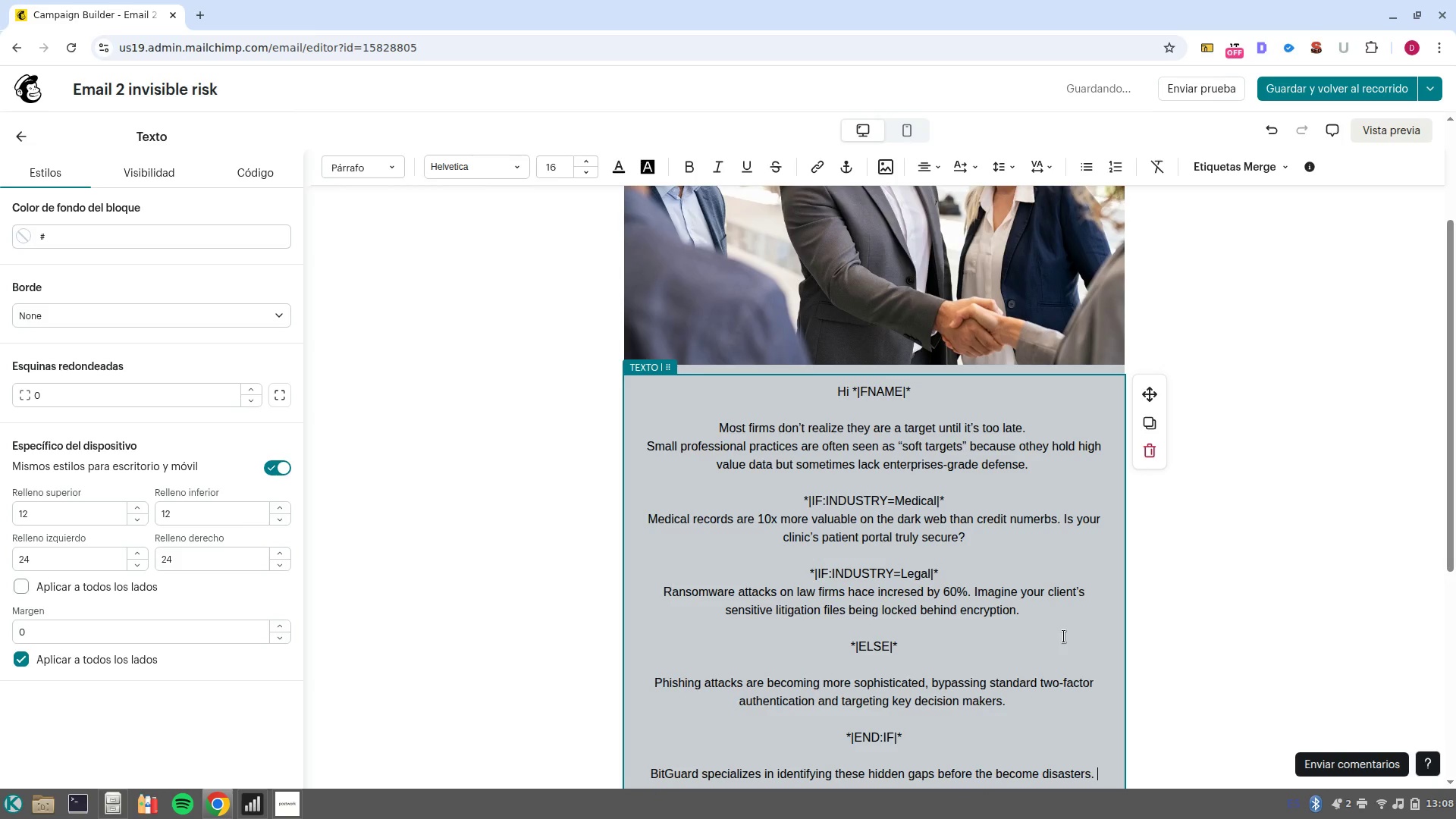 
scroll: coordinate [1176, 656], scroll_direction: down, amount: 2.0
 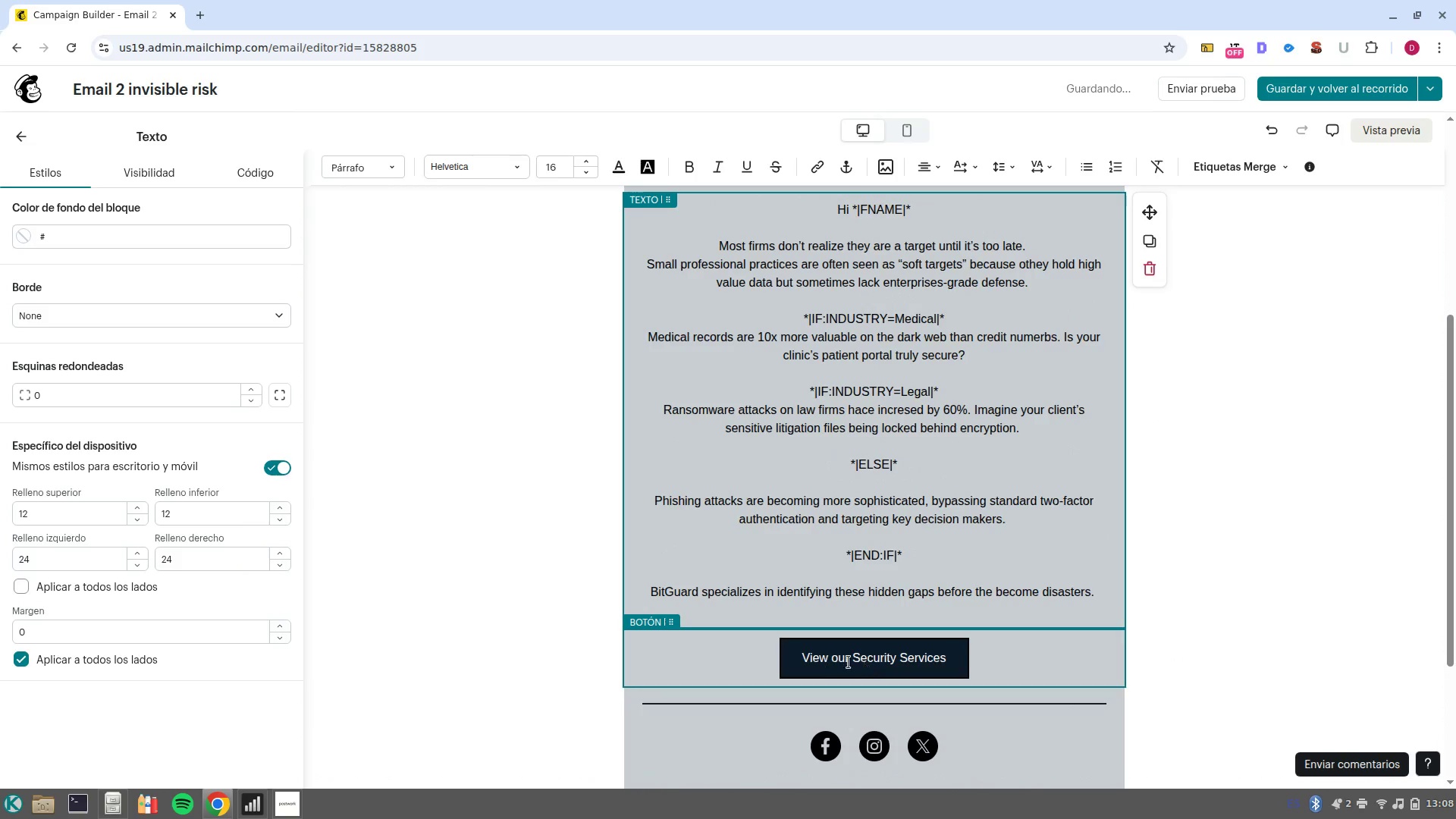 
double_click([881, 664])
 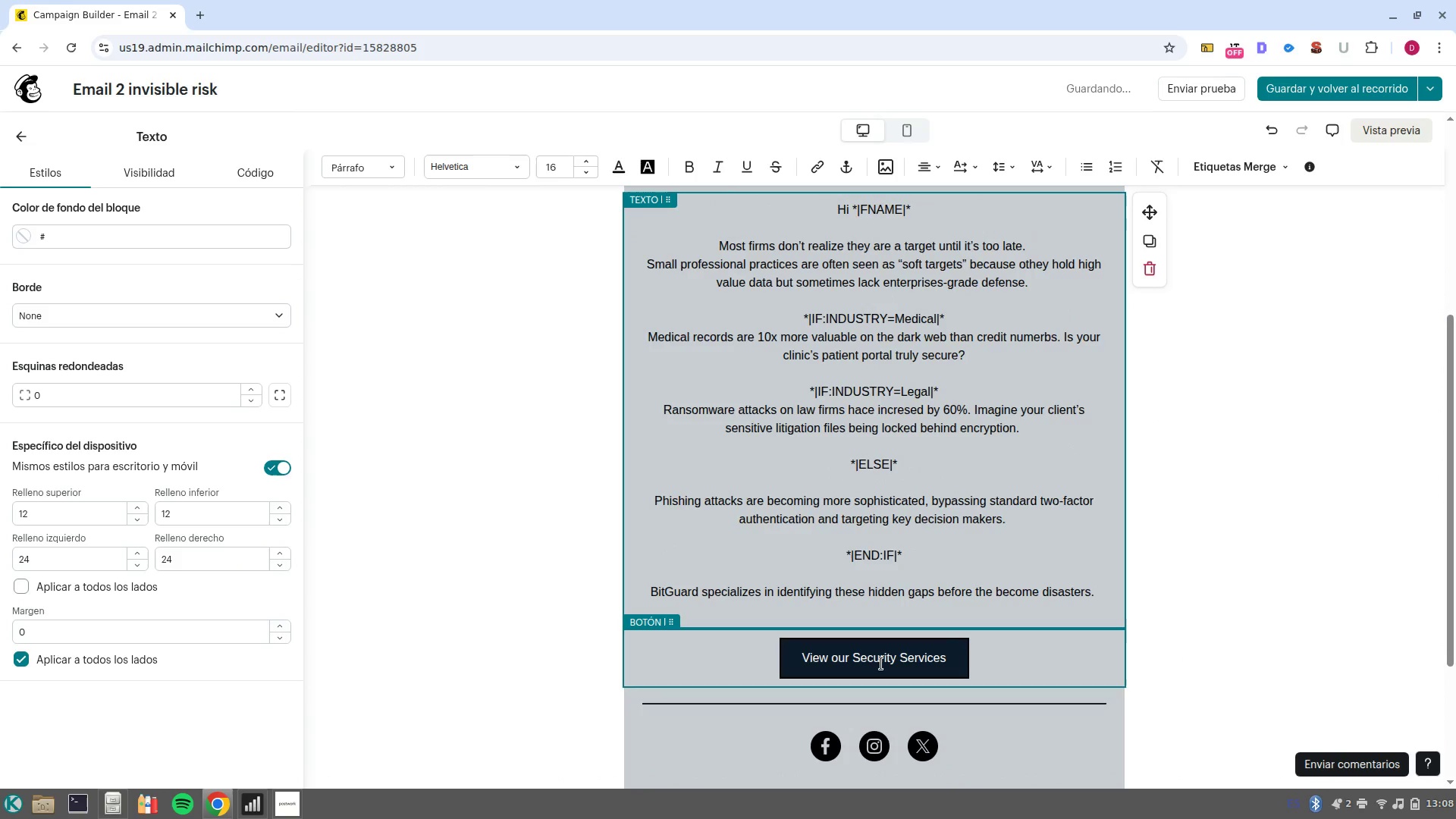 
triple_click([881, 664])
 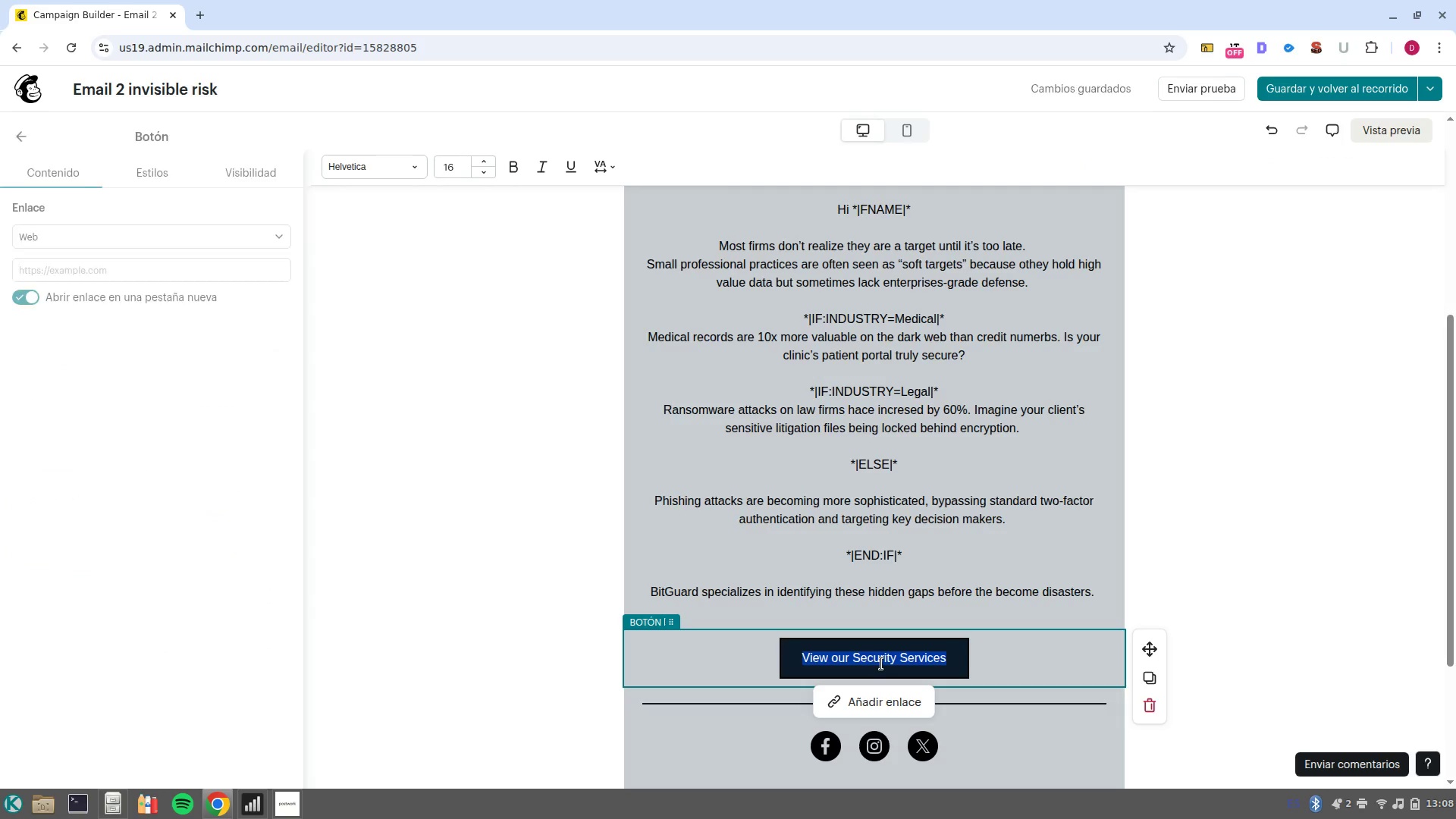 
type(See how we protect you)
 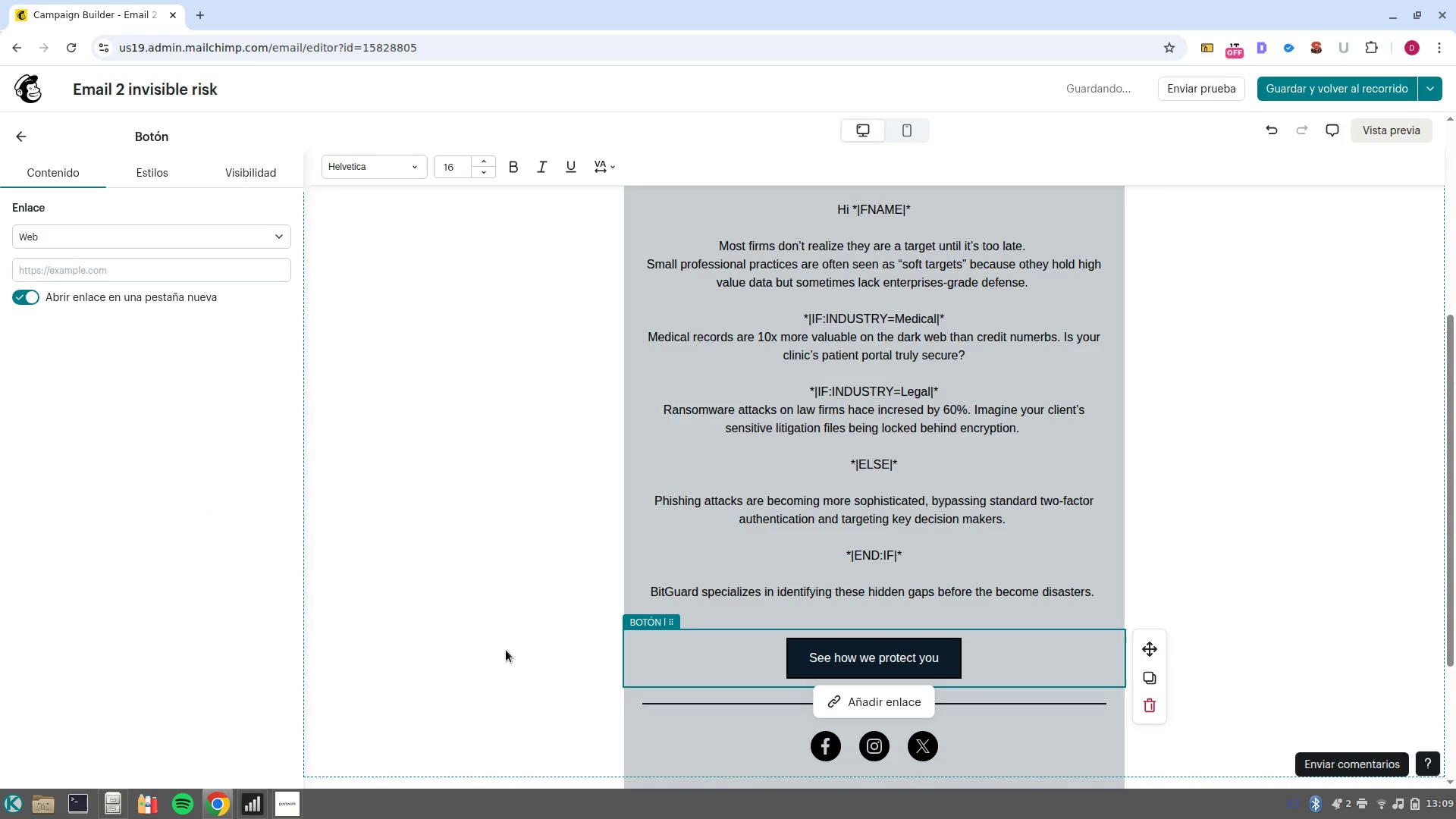 
key(Control+ArrowLeft)
 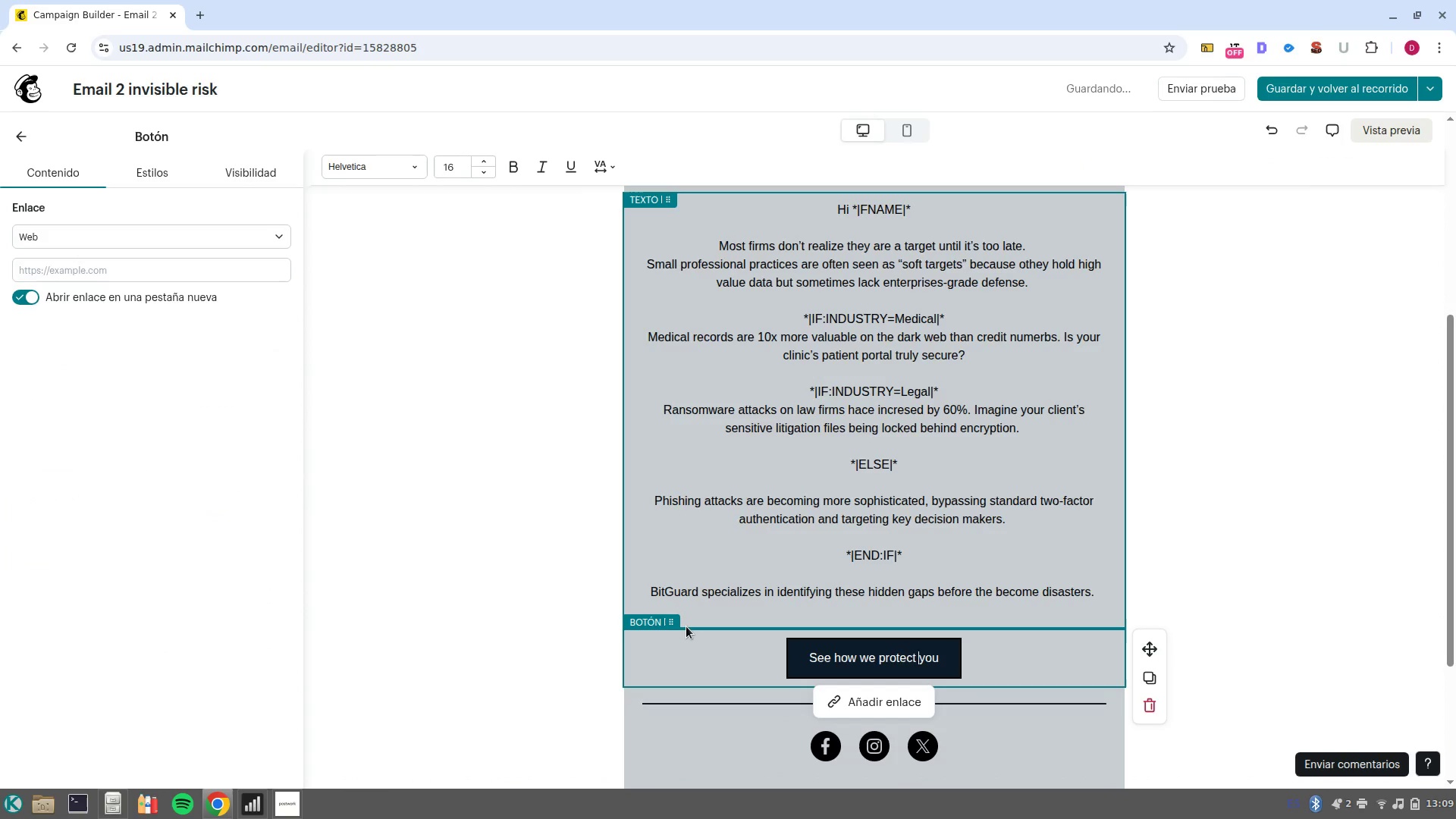 
key(ArrowRight)
 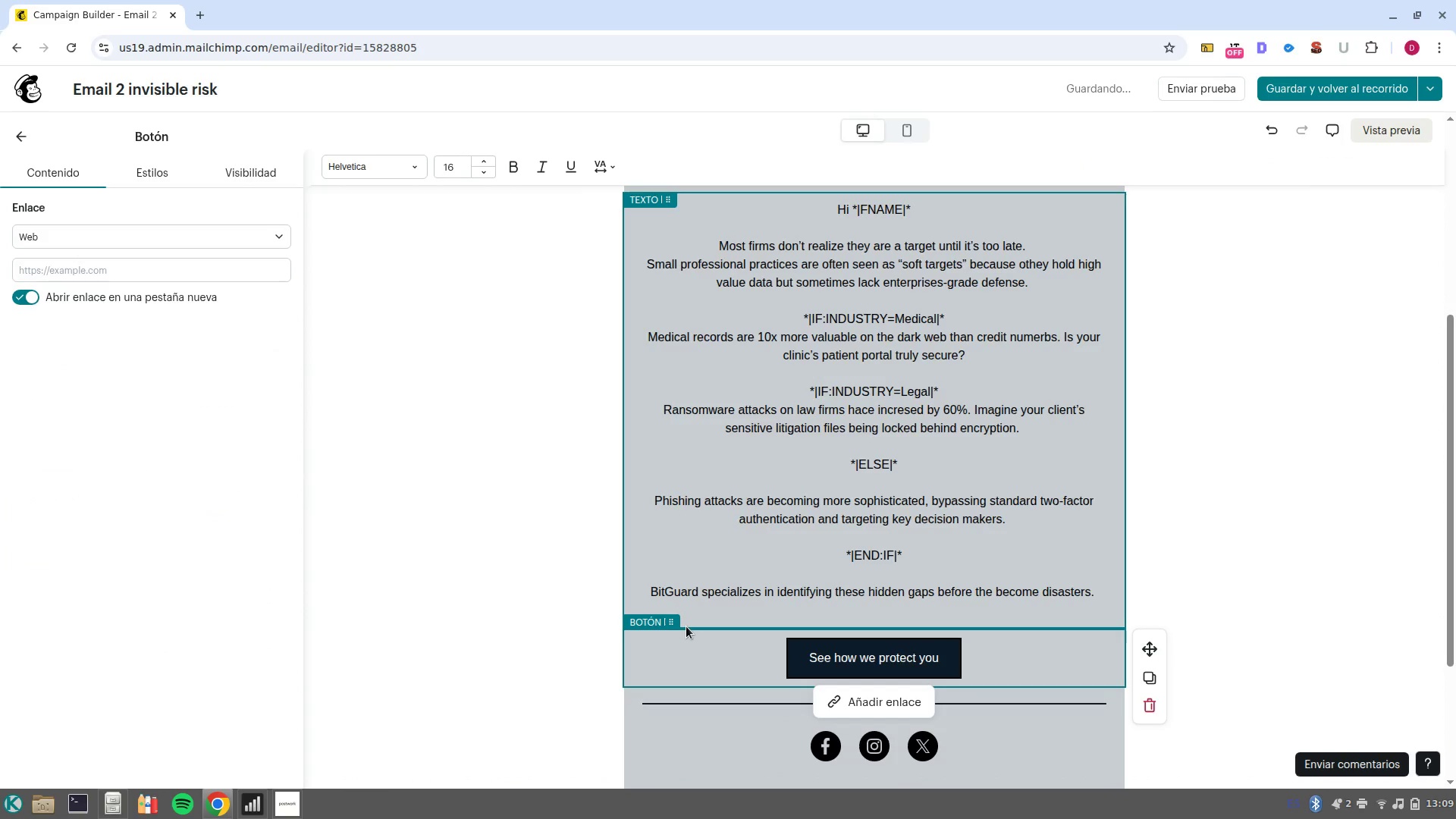 
key(Backspace)
 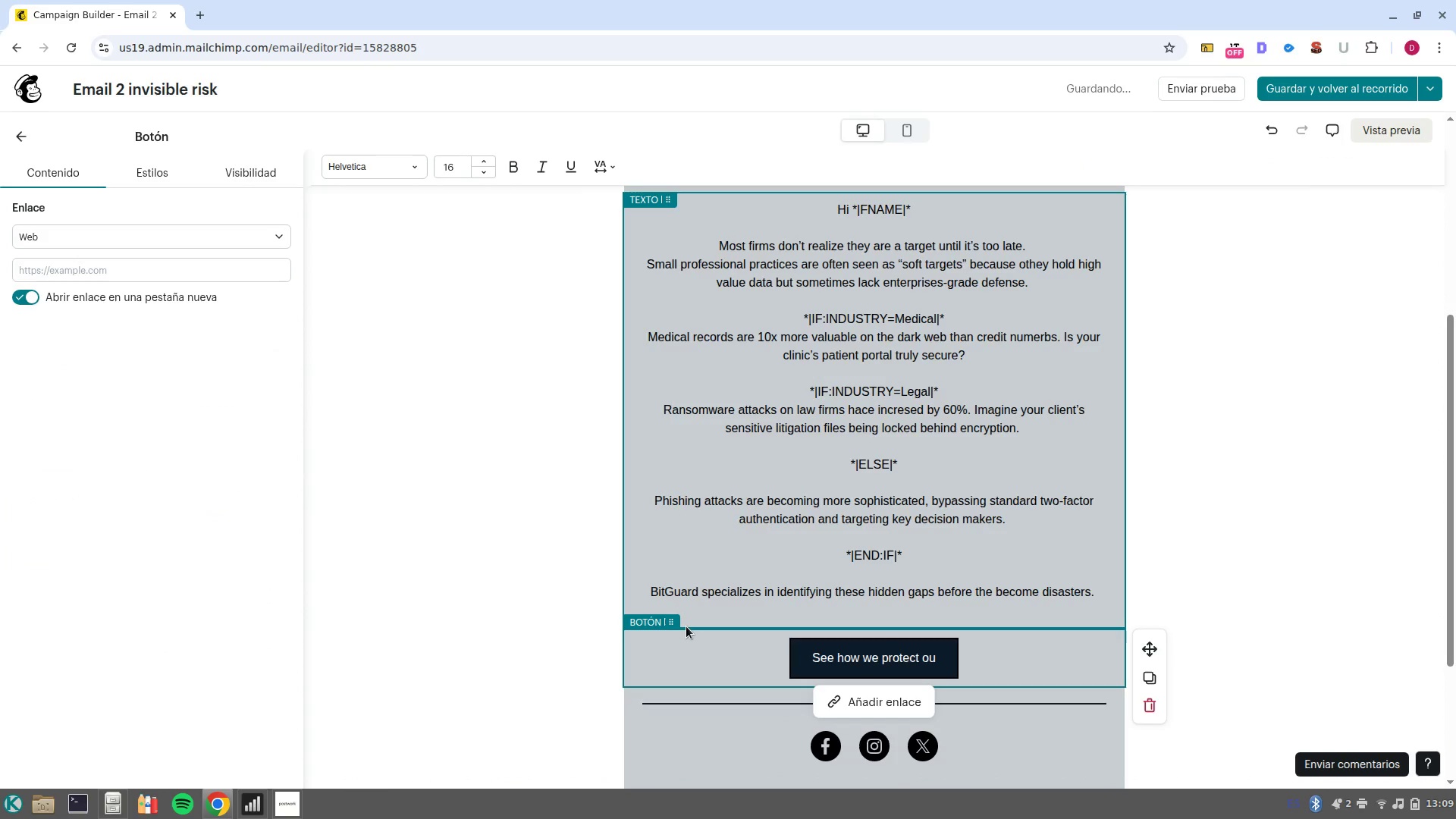 
key(Shift+ShiftLeft)
 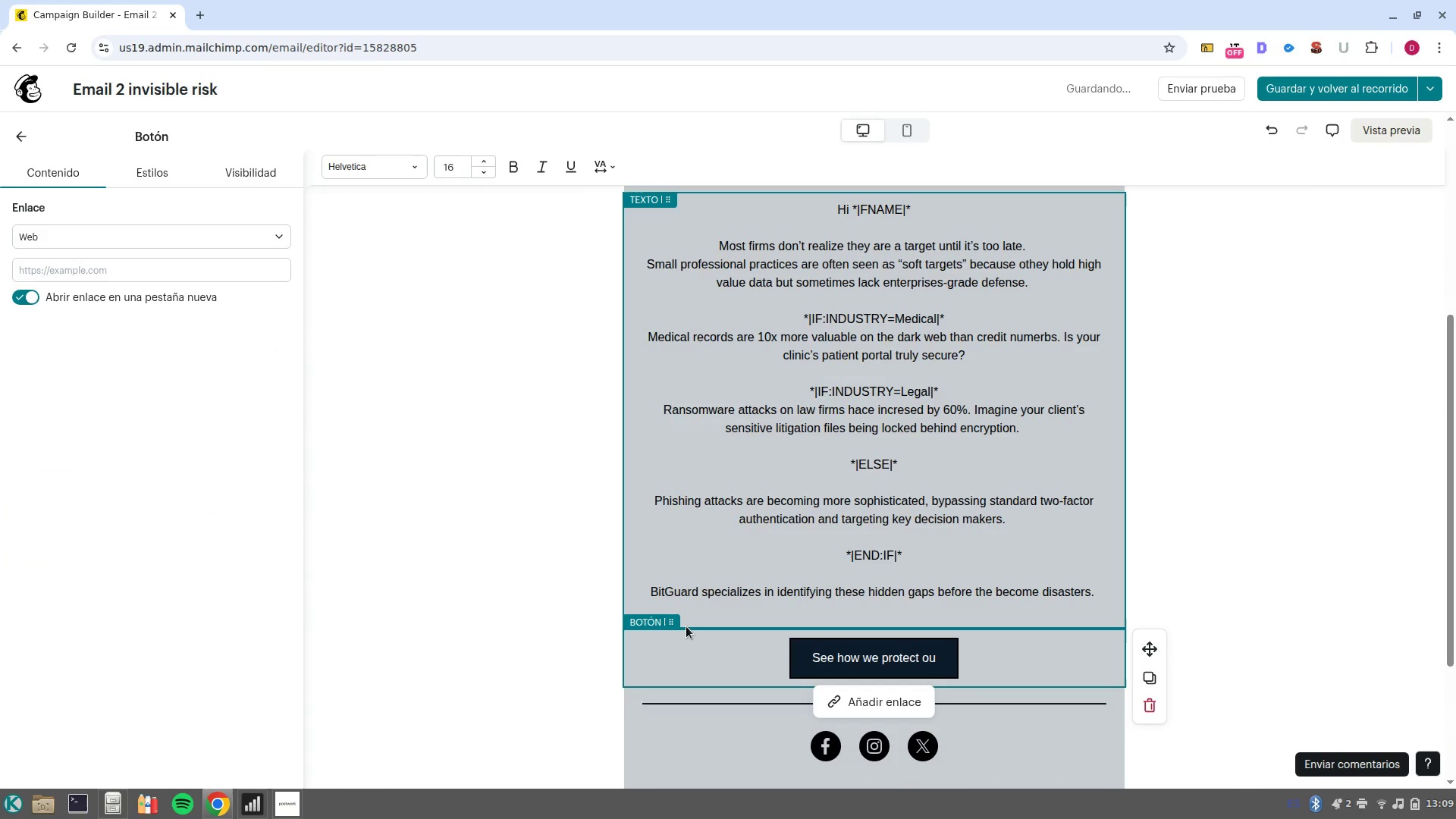 
key(Shift+Y)
 